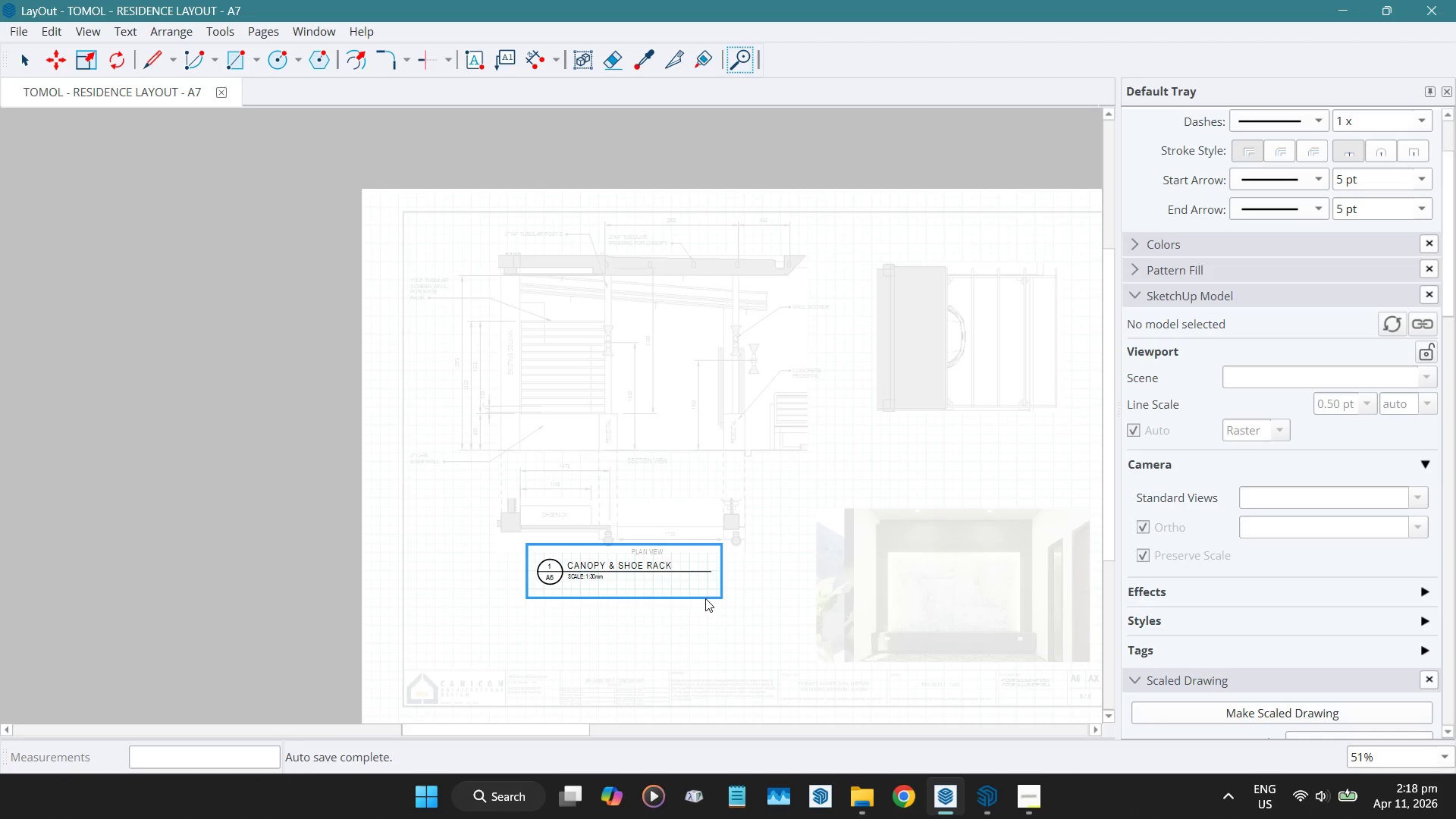 
type( wall detail)
 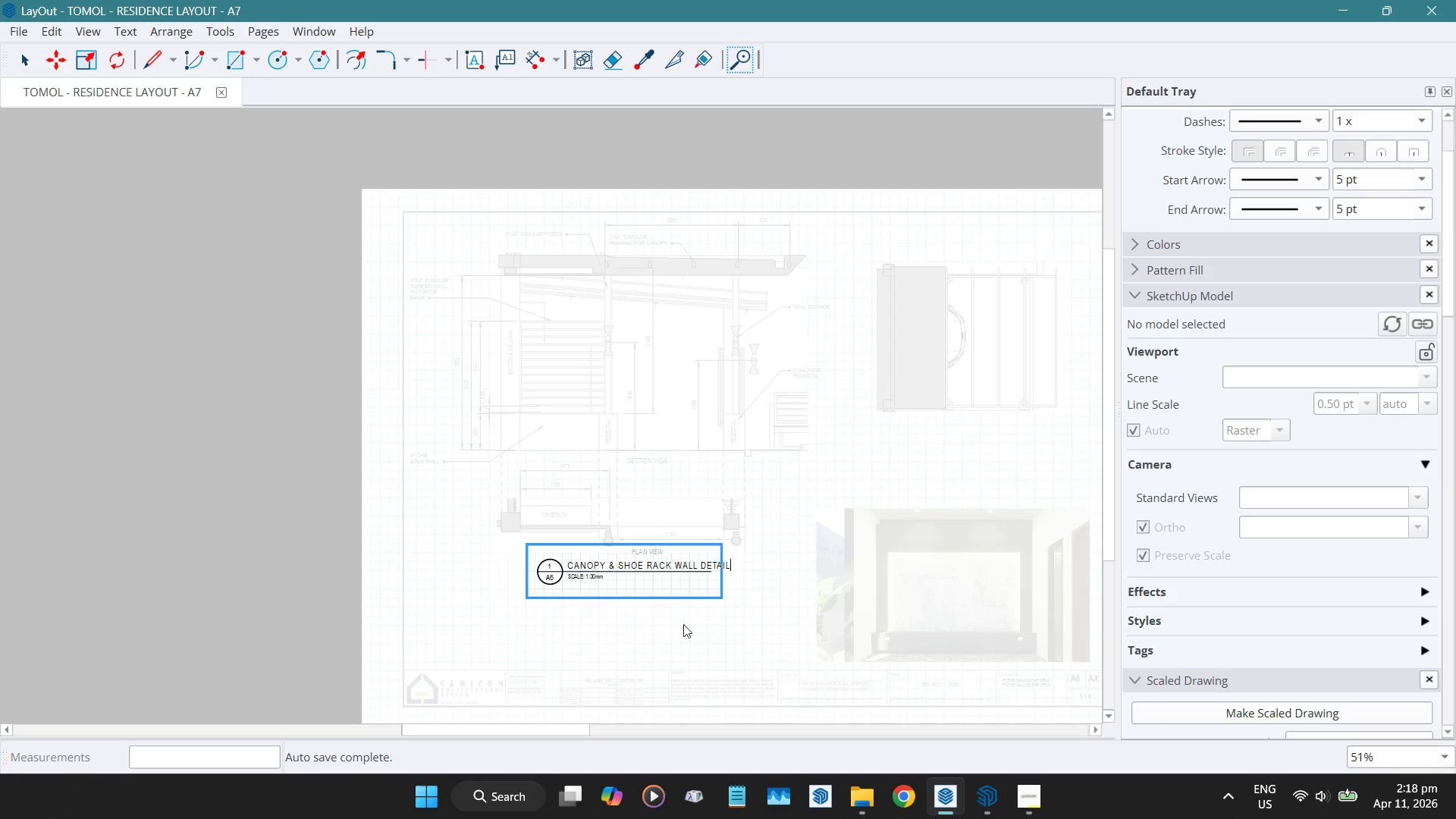 
left_click([771, 610])
 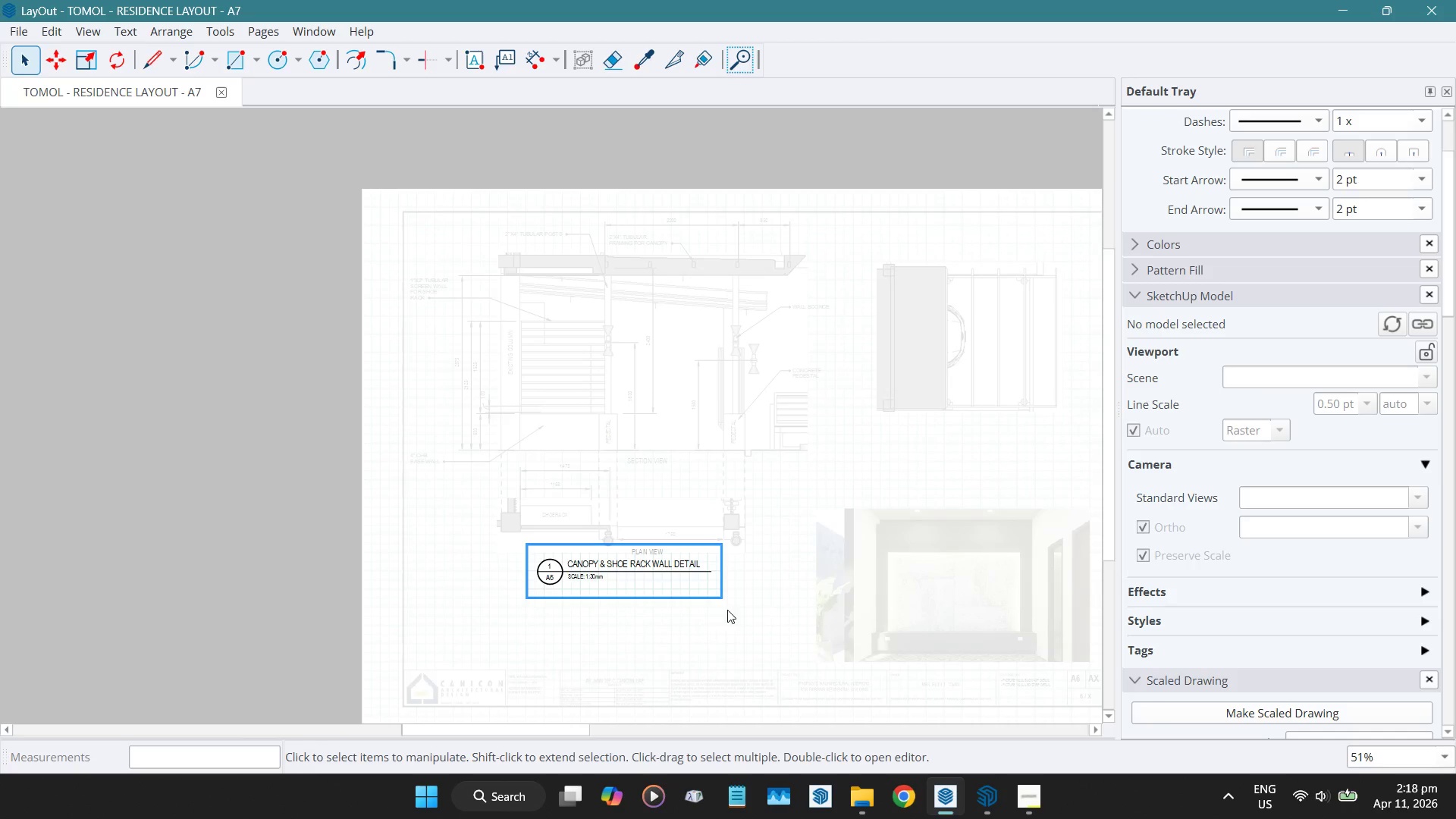 
scroll: coordinate [491, 563], scroll_direction: up, amount: 17.0
 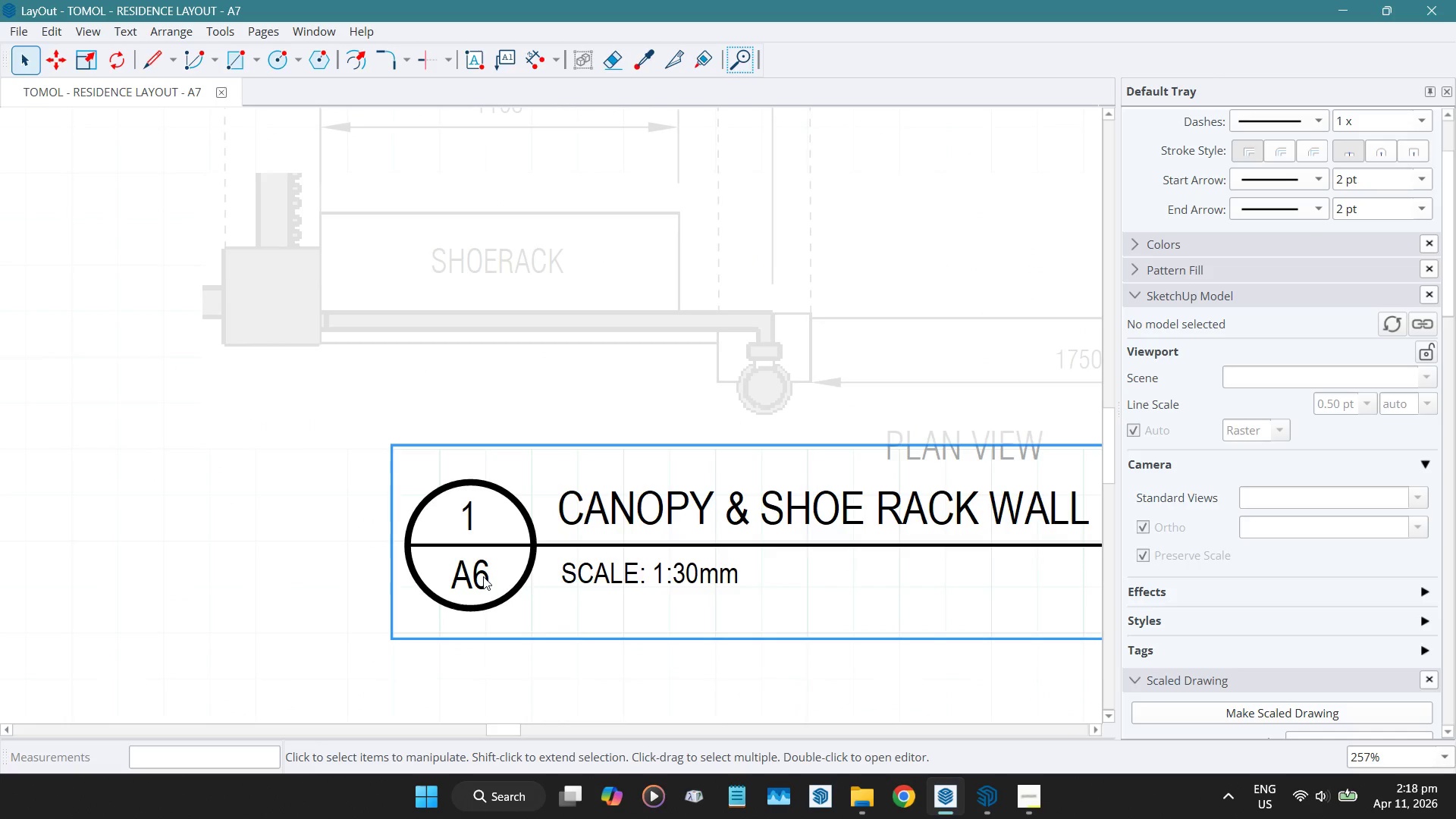 
double_click([483, 576])
 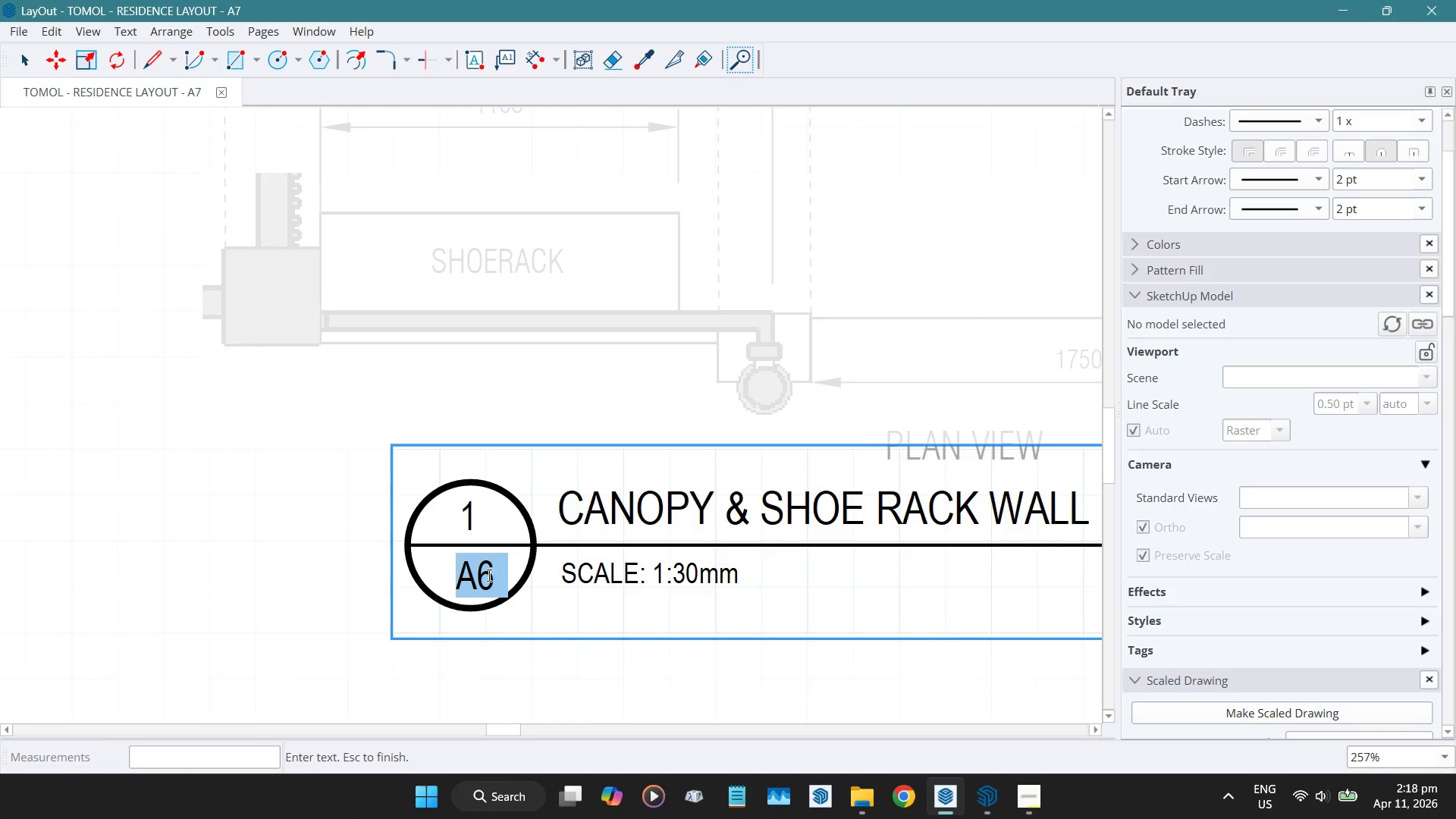 
left_click([494, 573])
 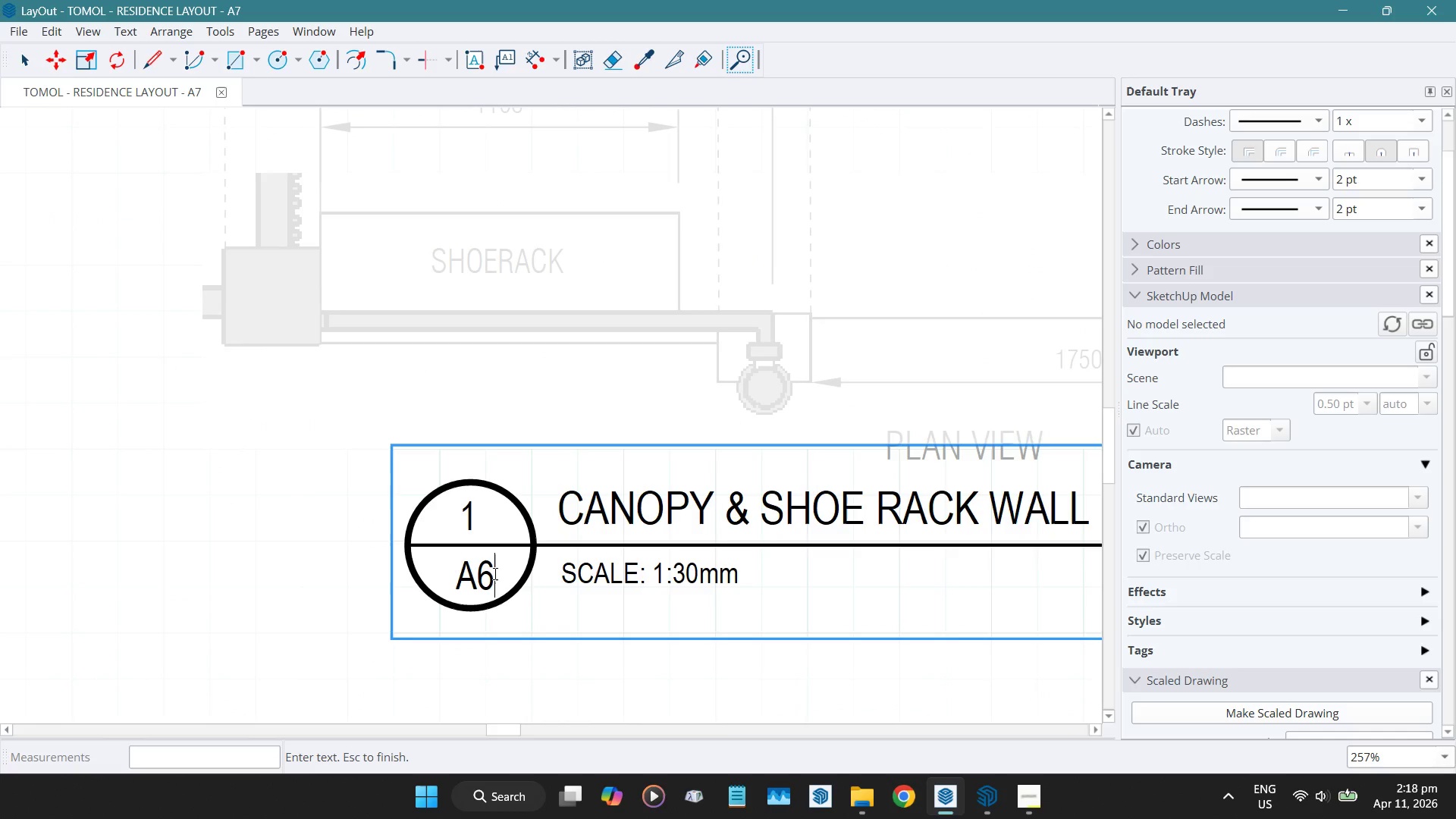 
key(Backspace)
 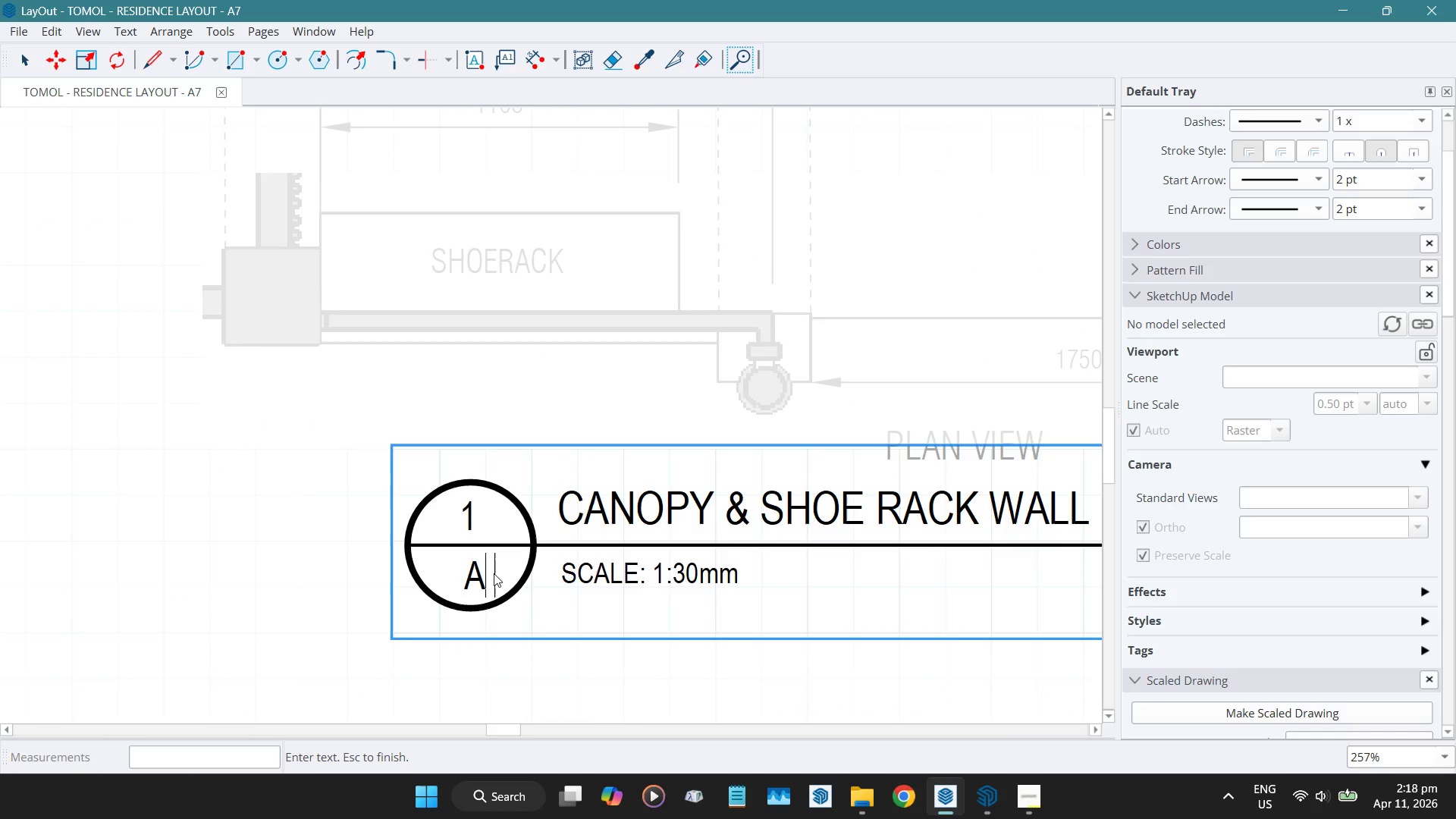 
key(7)
 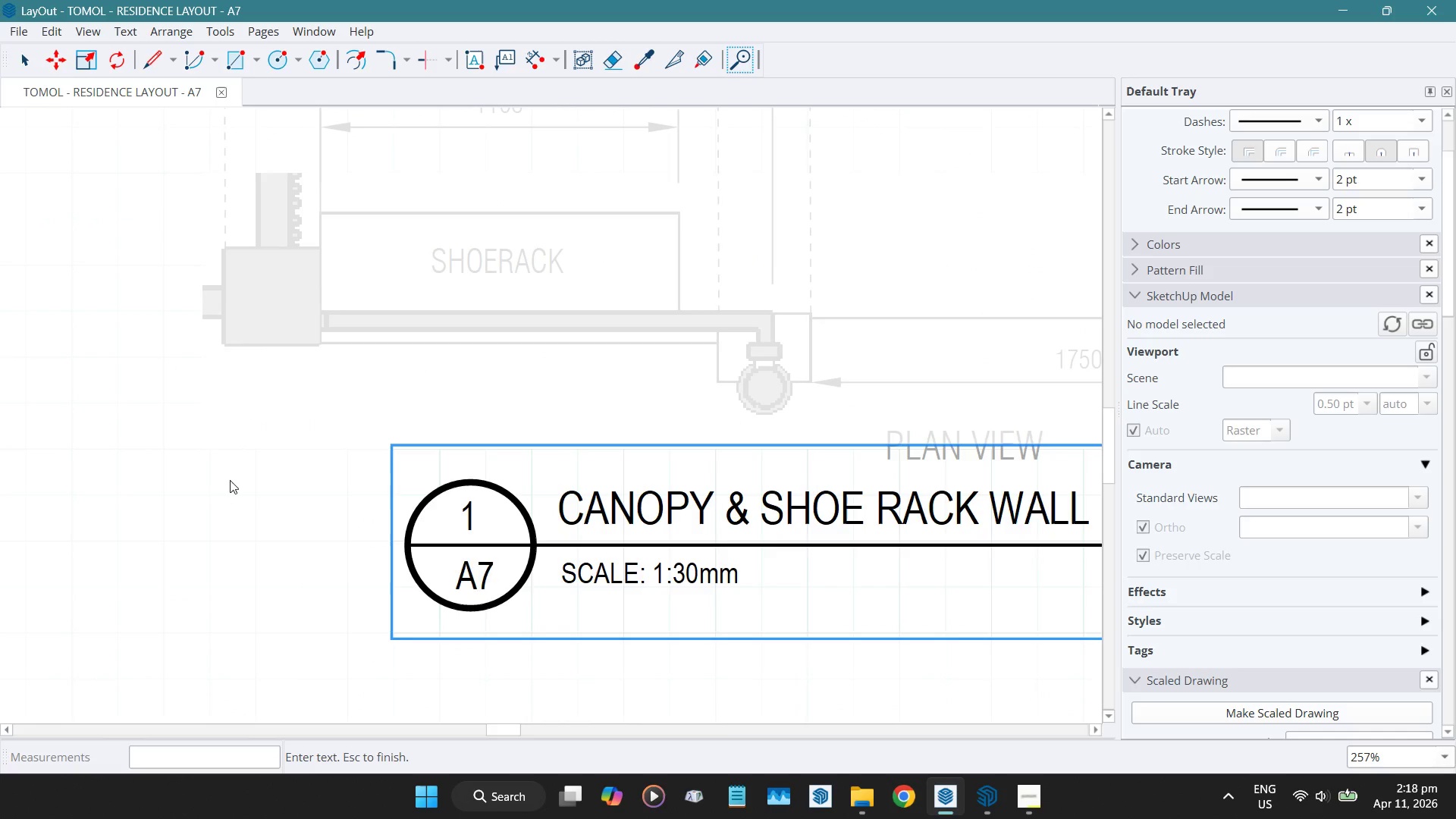 
scroll: coordinate [344, 529], scroll_direction: down, amount: 17.0
 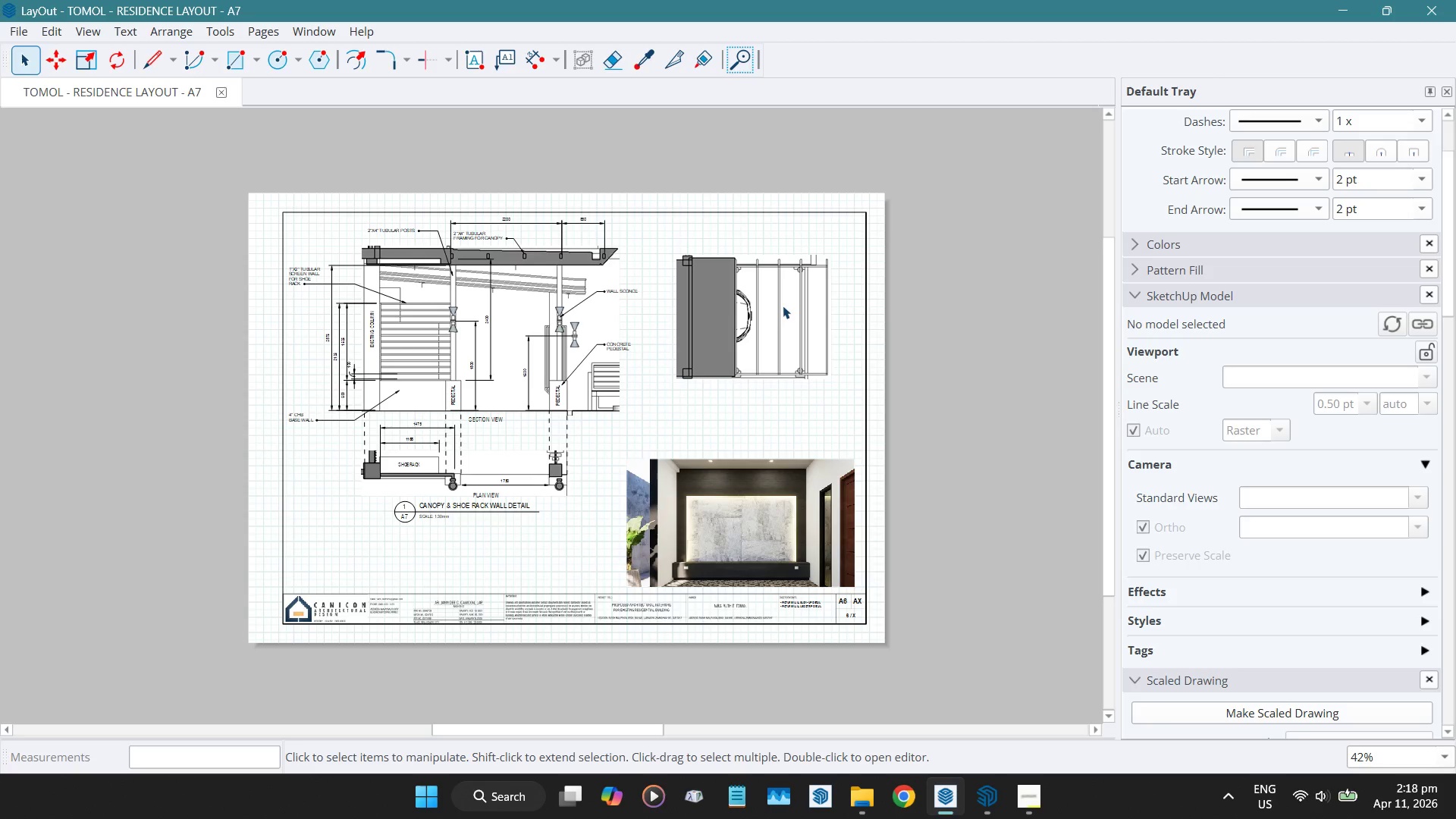 
scroll: coordinate [600, 528], scroll_direction: up, amount: 2.0
 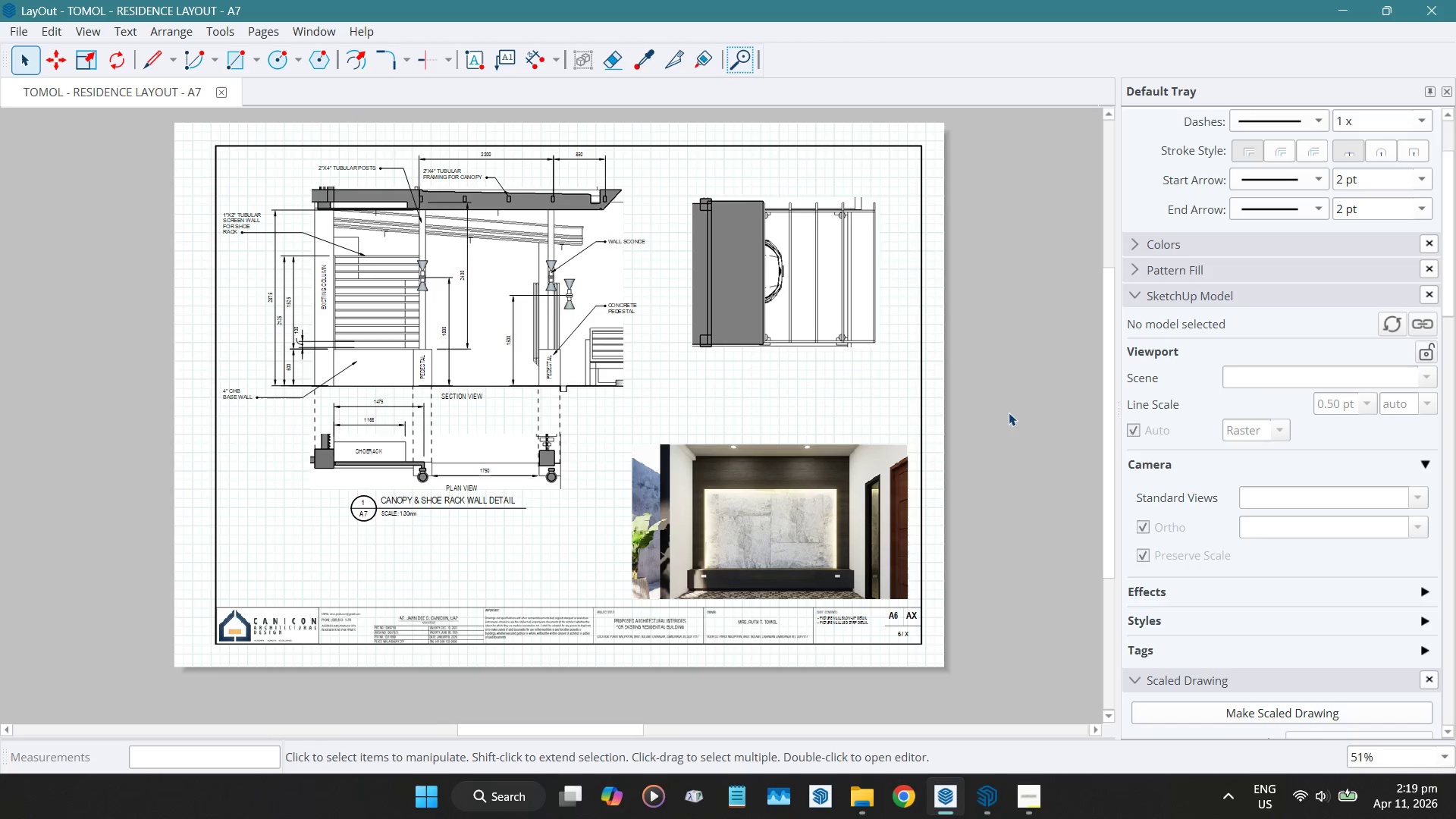 
wait(6.04)
 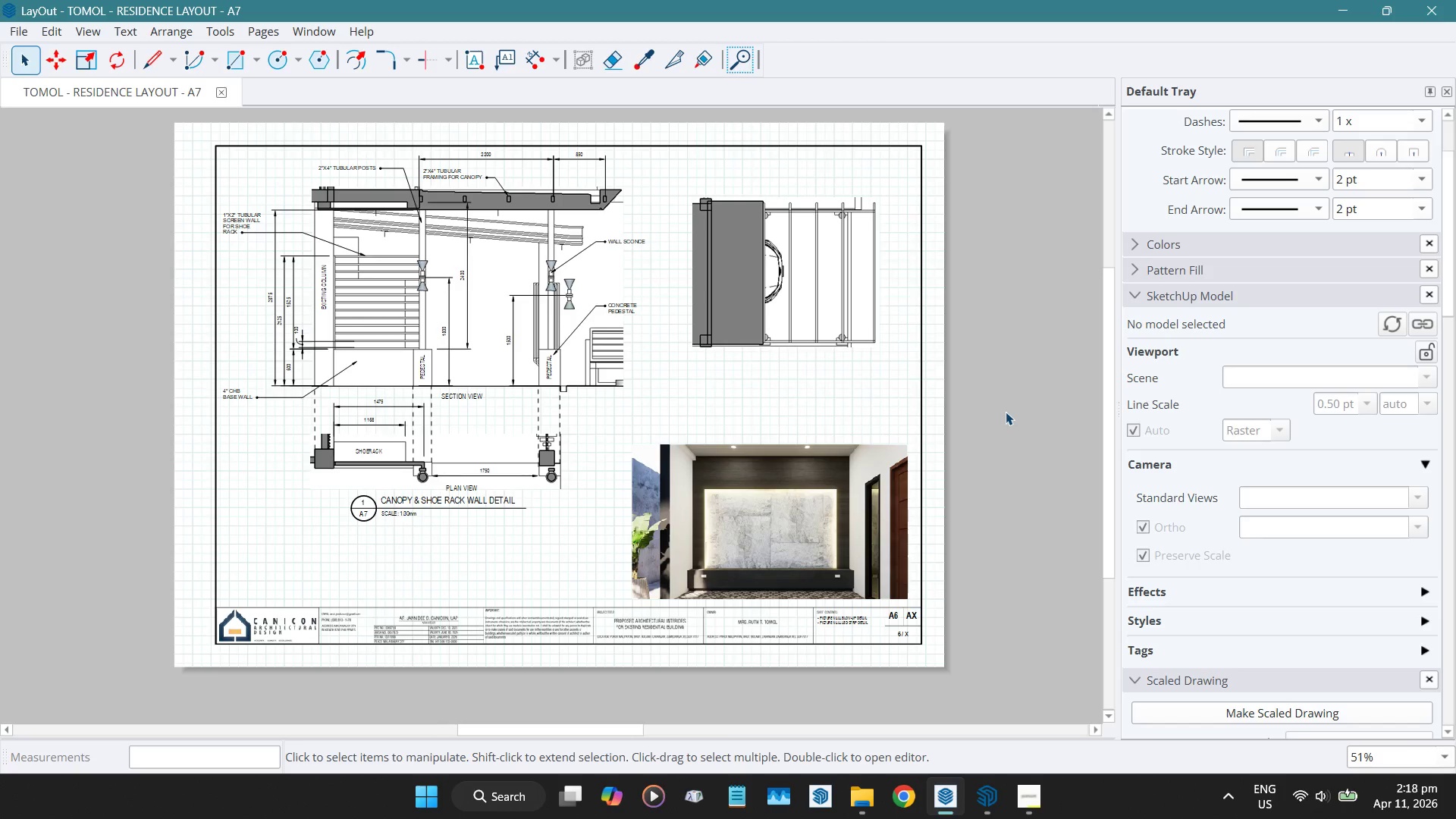 
scroll: coordinate [849, 146], scroll_direction: up, amount: 6.0
 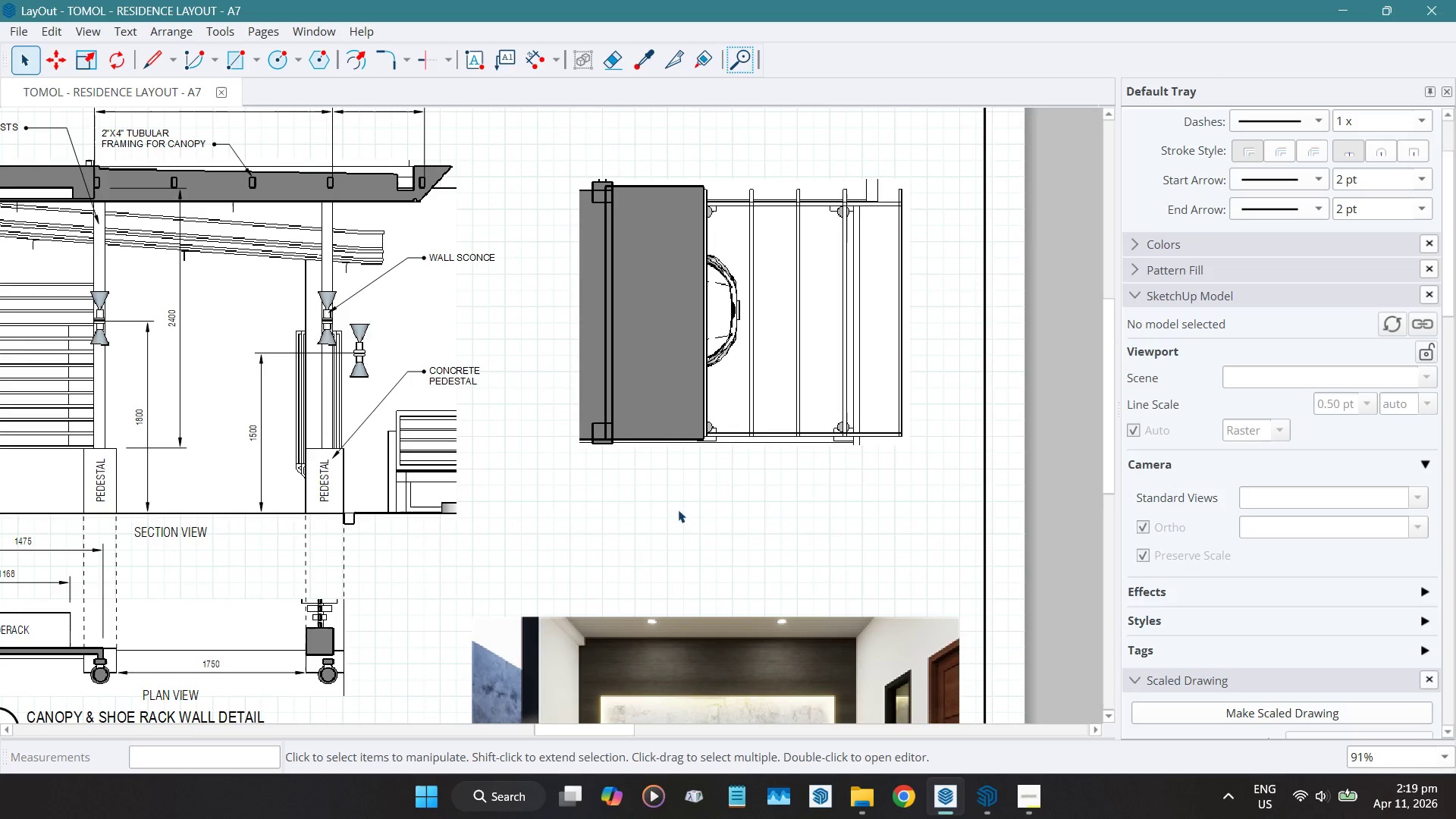 
scroll: coordinate [769, 260], scroll_direction: down, amount: 1.0
 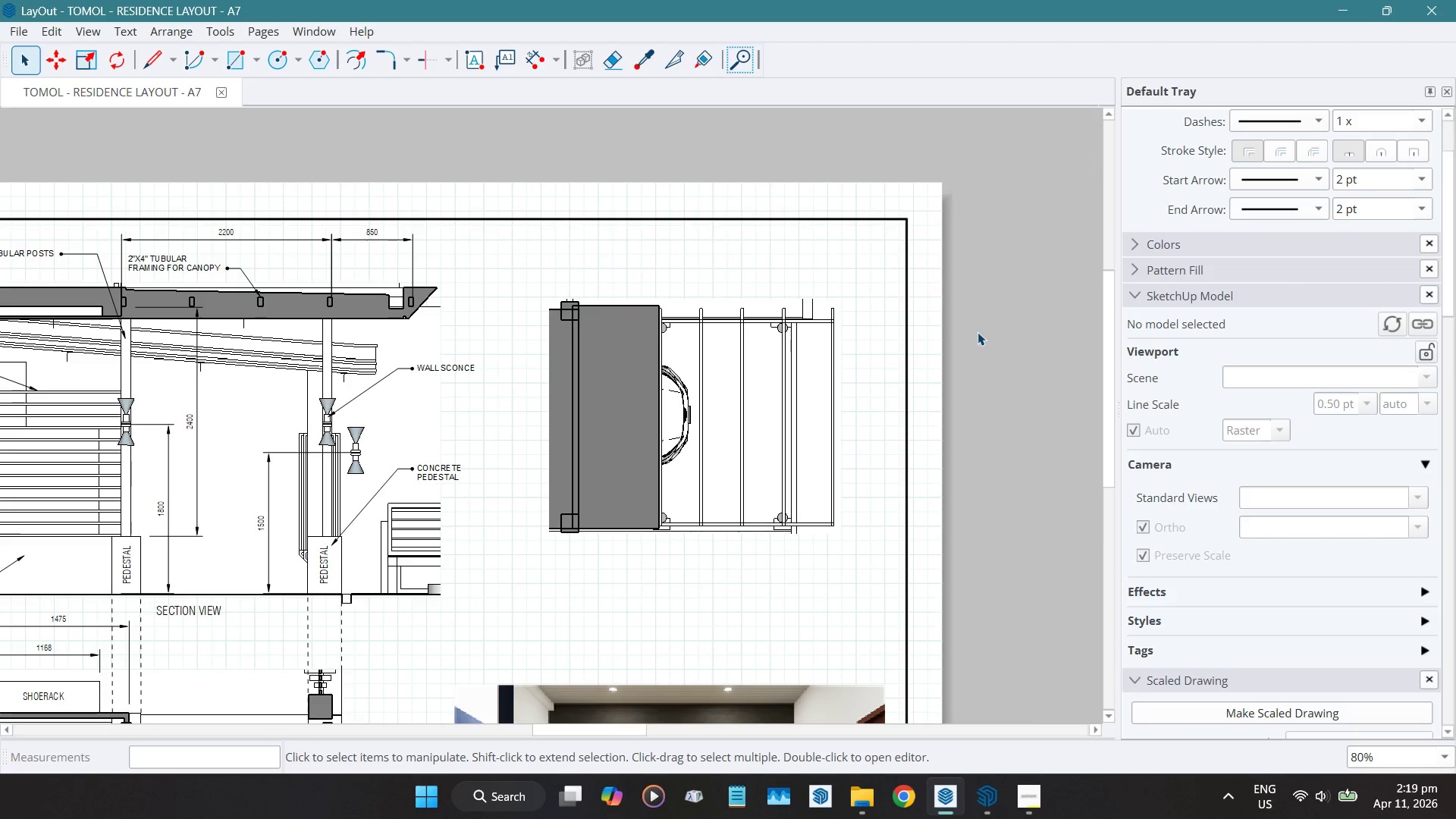 
scroll: coordinate [977, 332], scroll_direction: up, amount: 4.0
 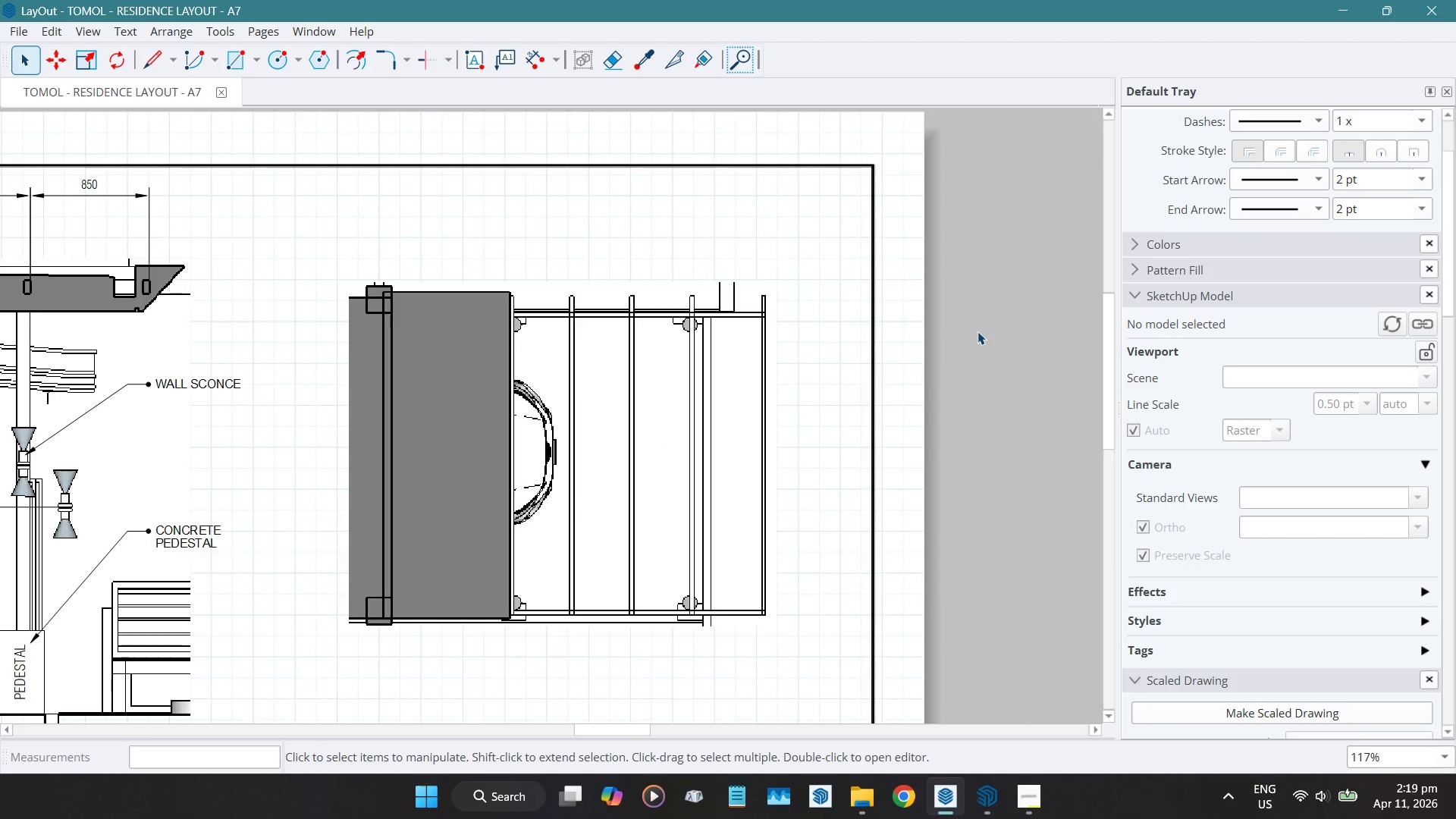 
scroll: coordinate [746, 270], scroll_direction: down, amount: 10.0
 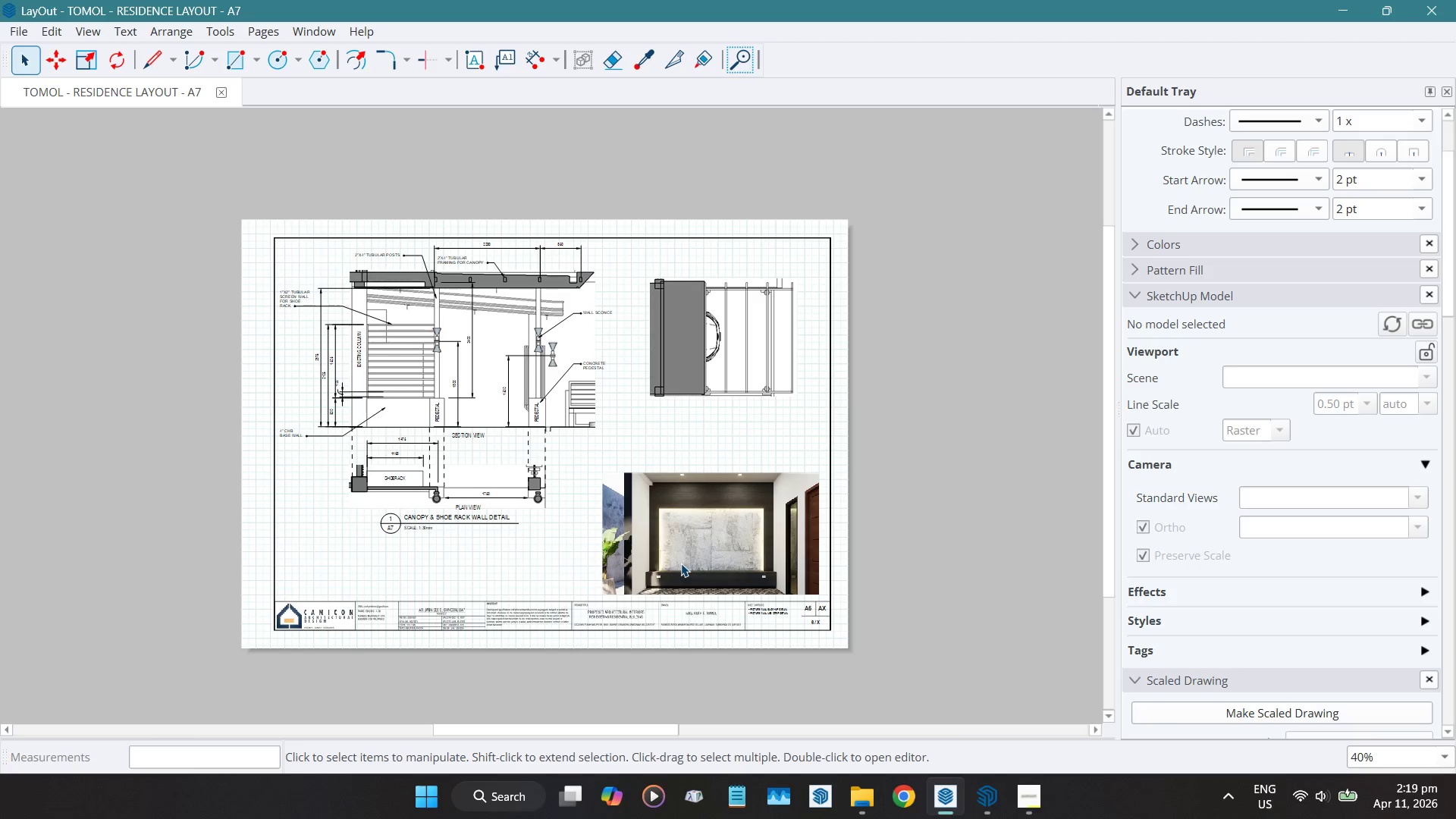 
left_click([682, 562])
 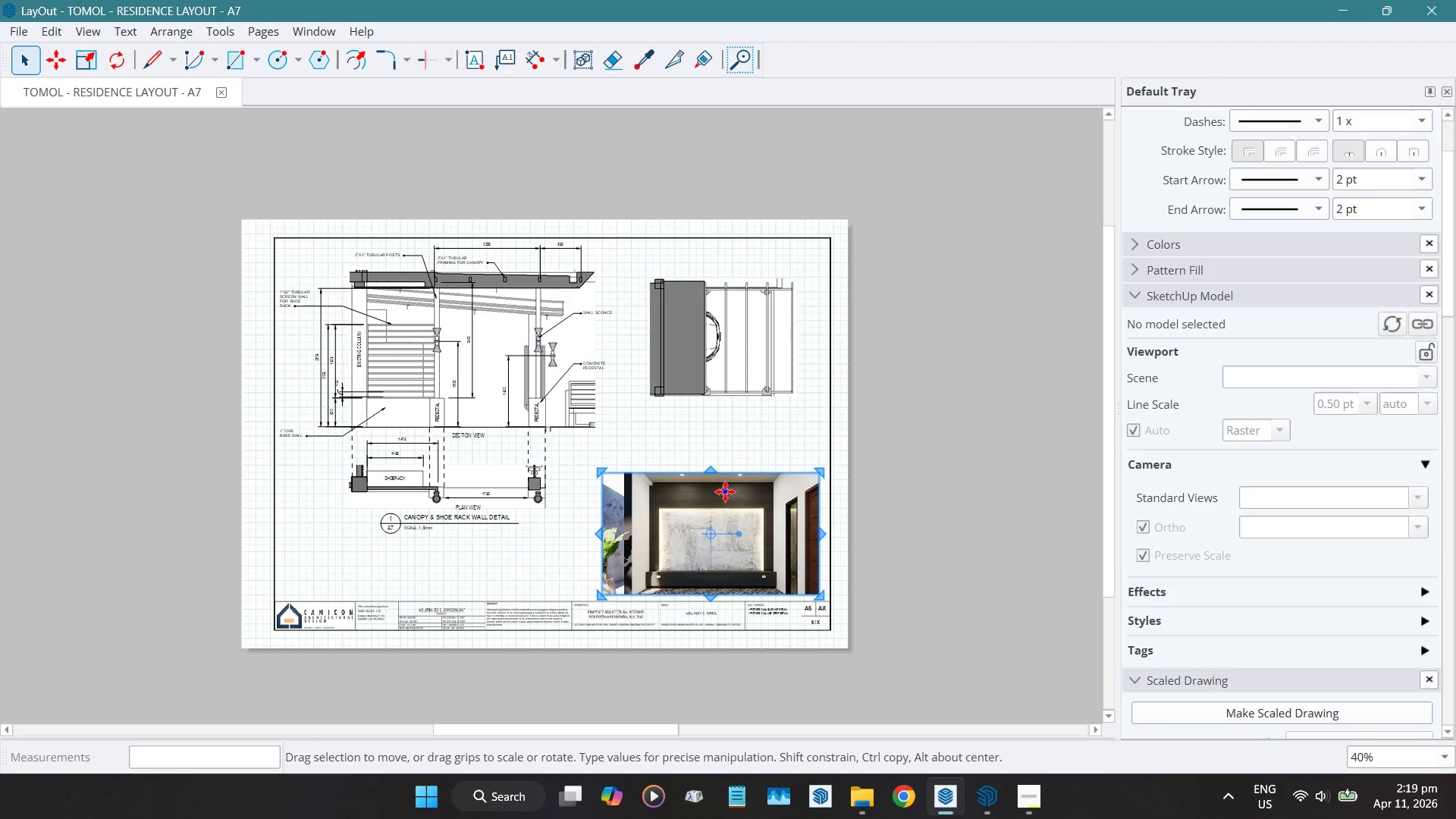 
left_click_drag(start_coordinate=[724, 491], to_coordinate=[932, 193])
 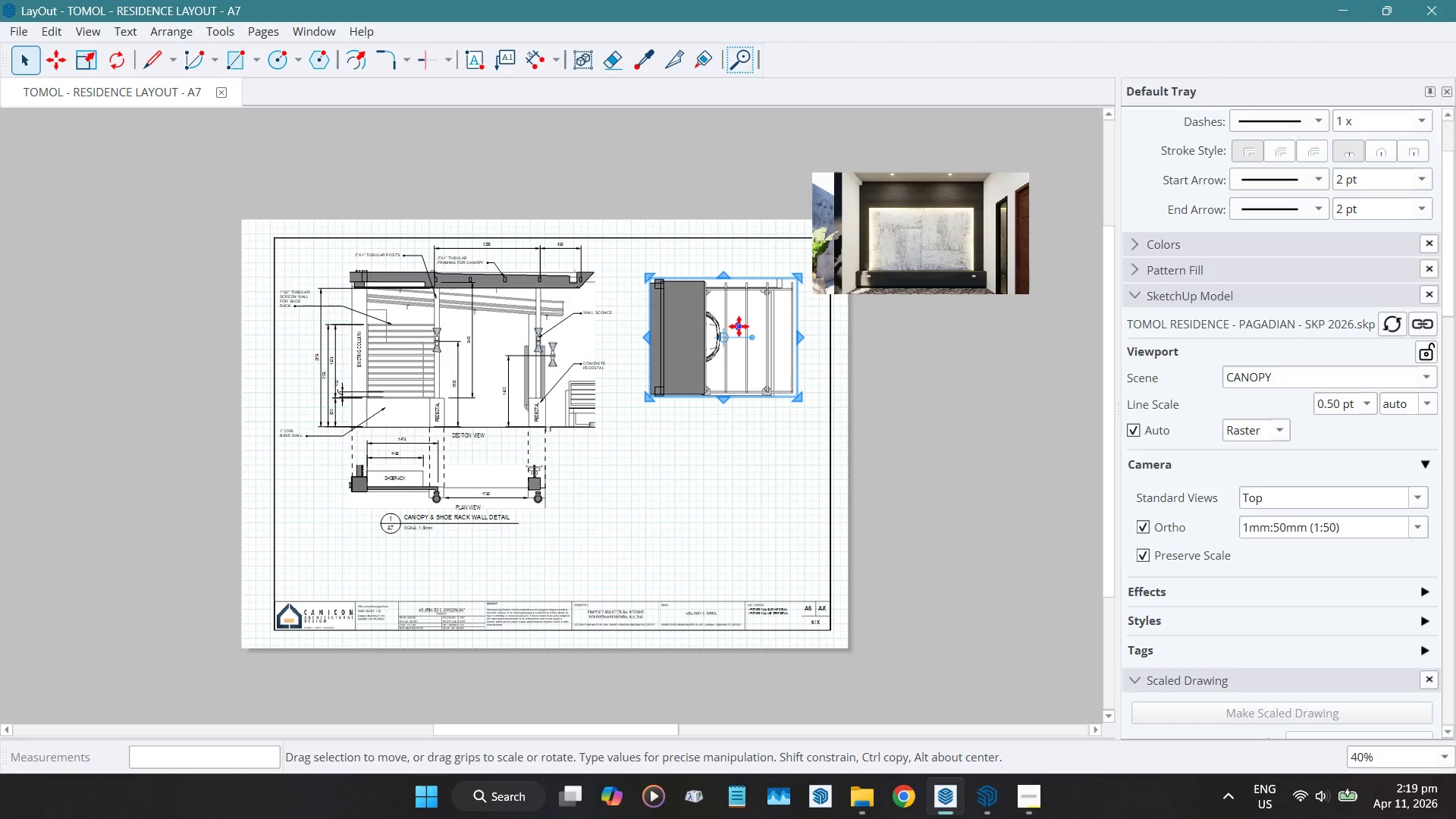 
left_click_drag(start_coordinate=[738, 325], to_coordinate=[749, 507])
 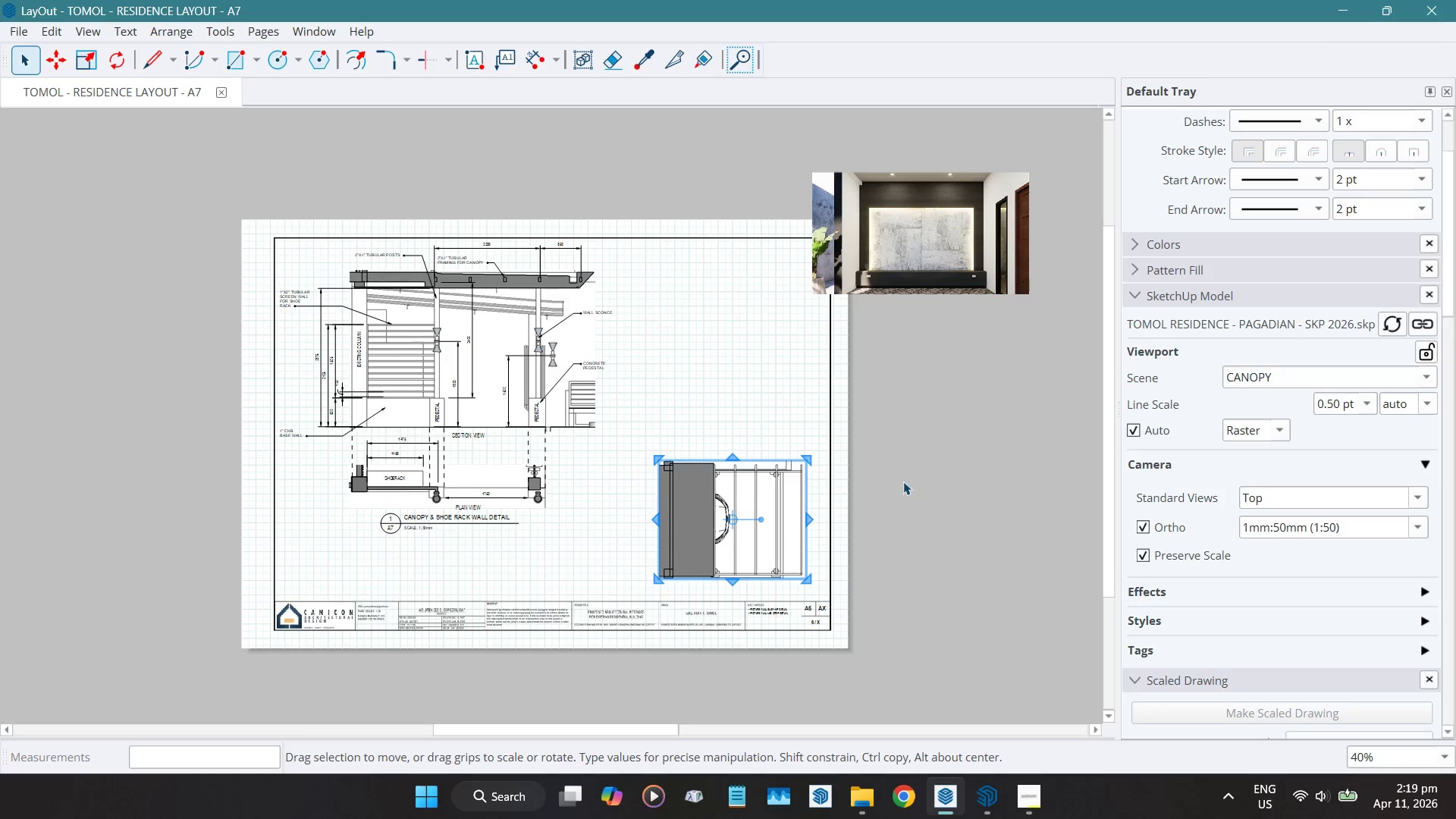 
key(Control+ControlLeft)
 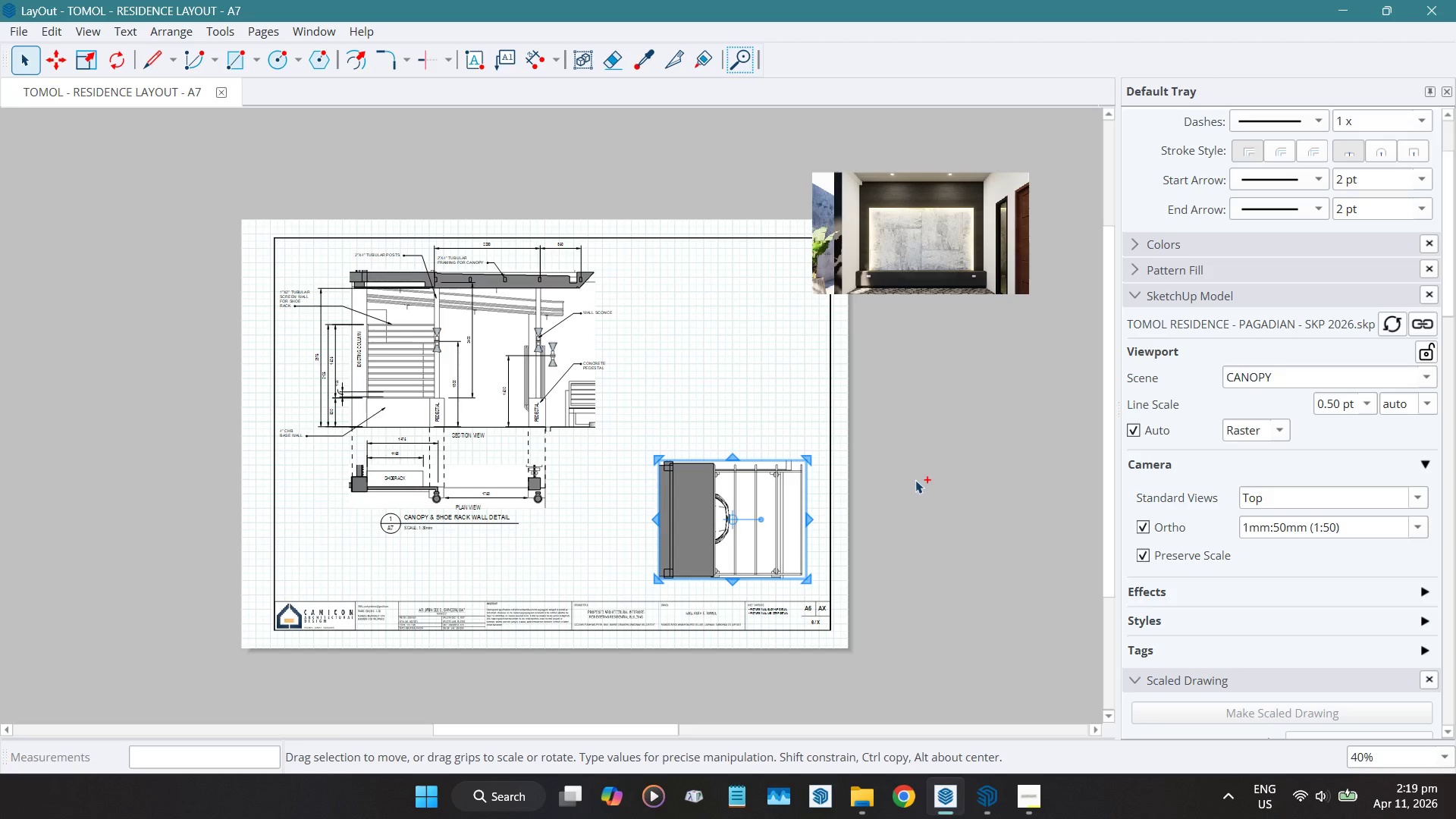 
key(Control+Z)
 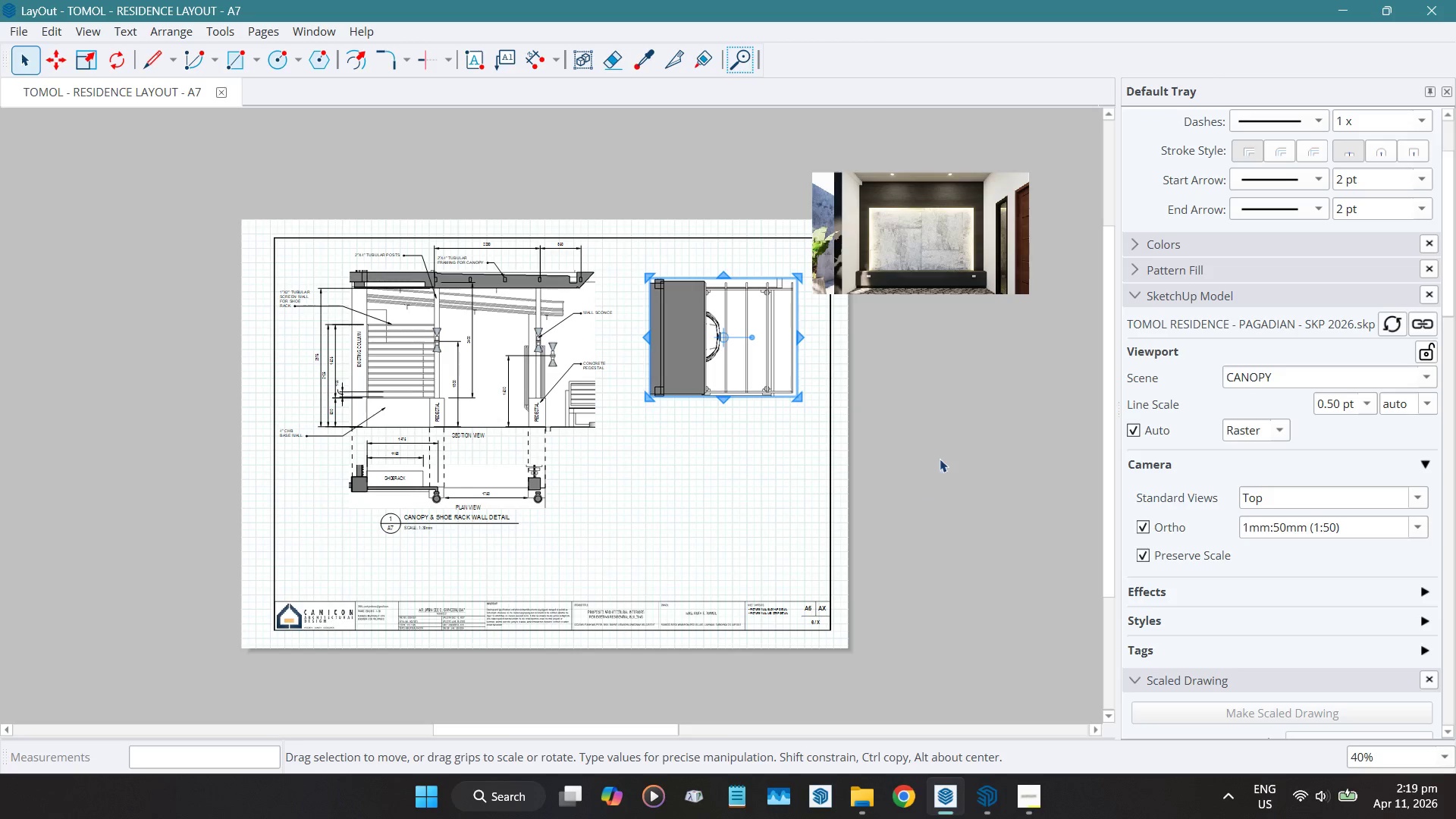 
key(Control+Z)
 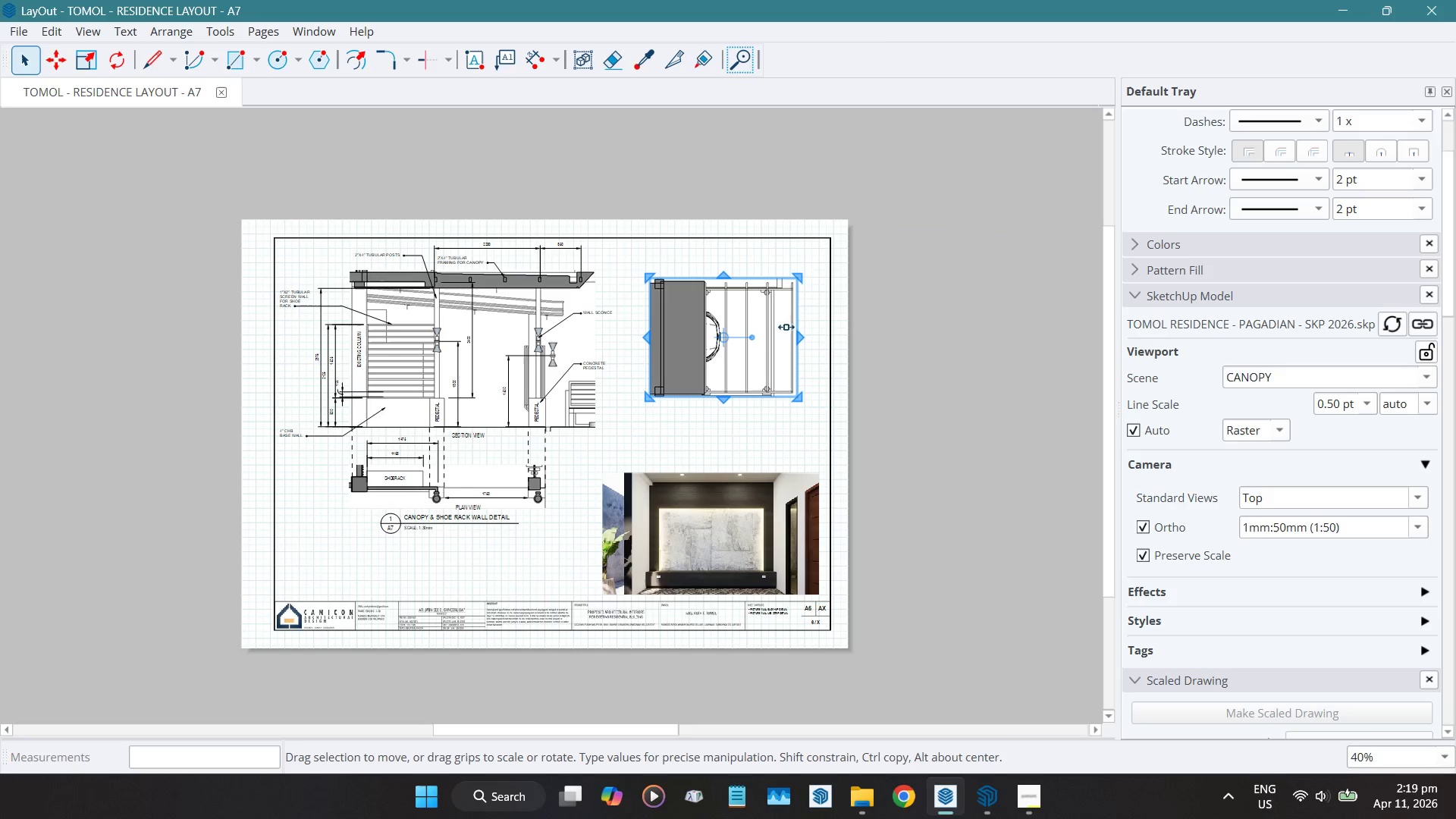 
scroll: coordinate [748, 312], scroll_direction: up, amount: 5.0
 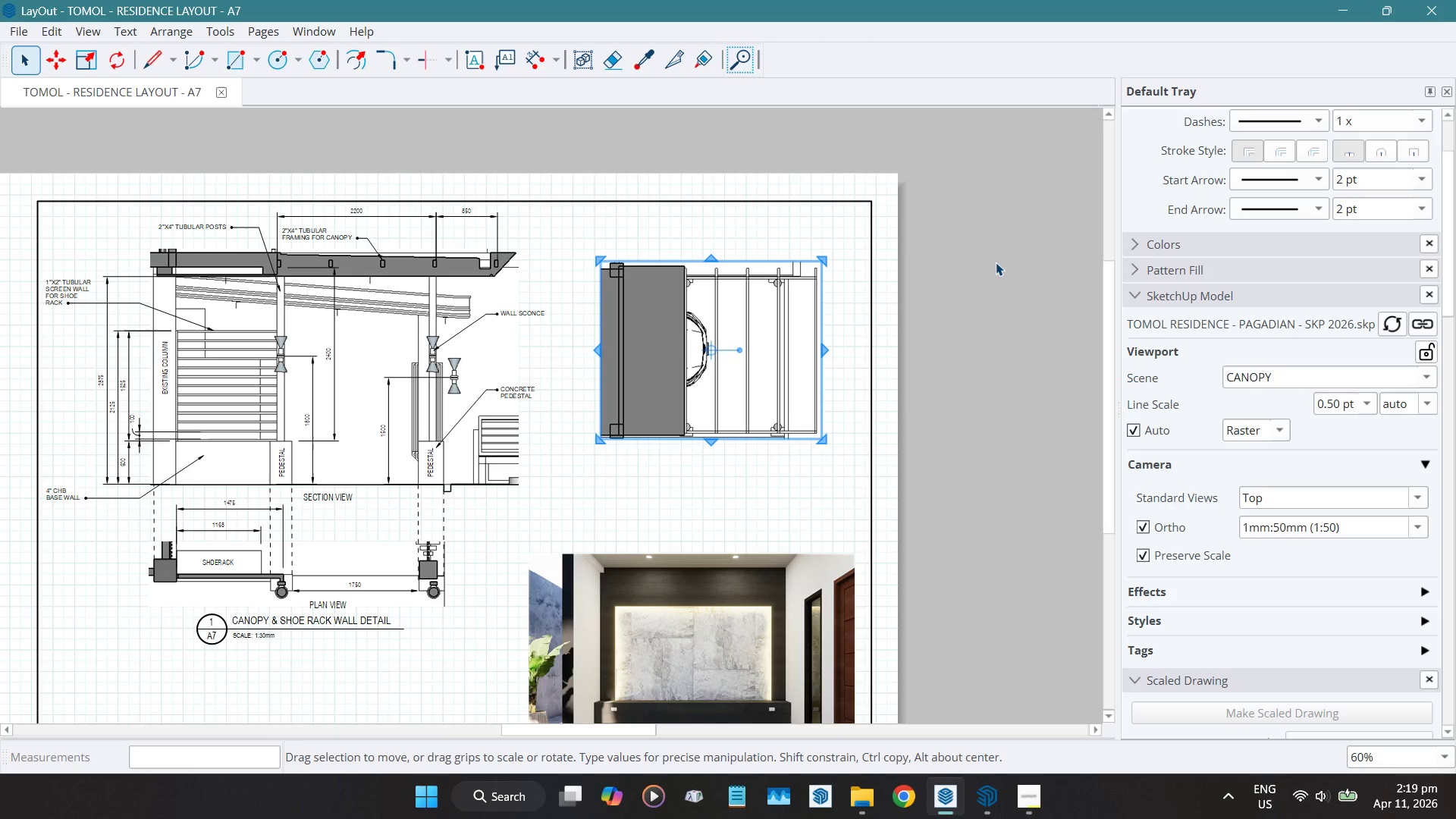 
left_click([996, 262])
 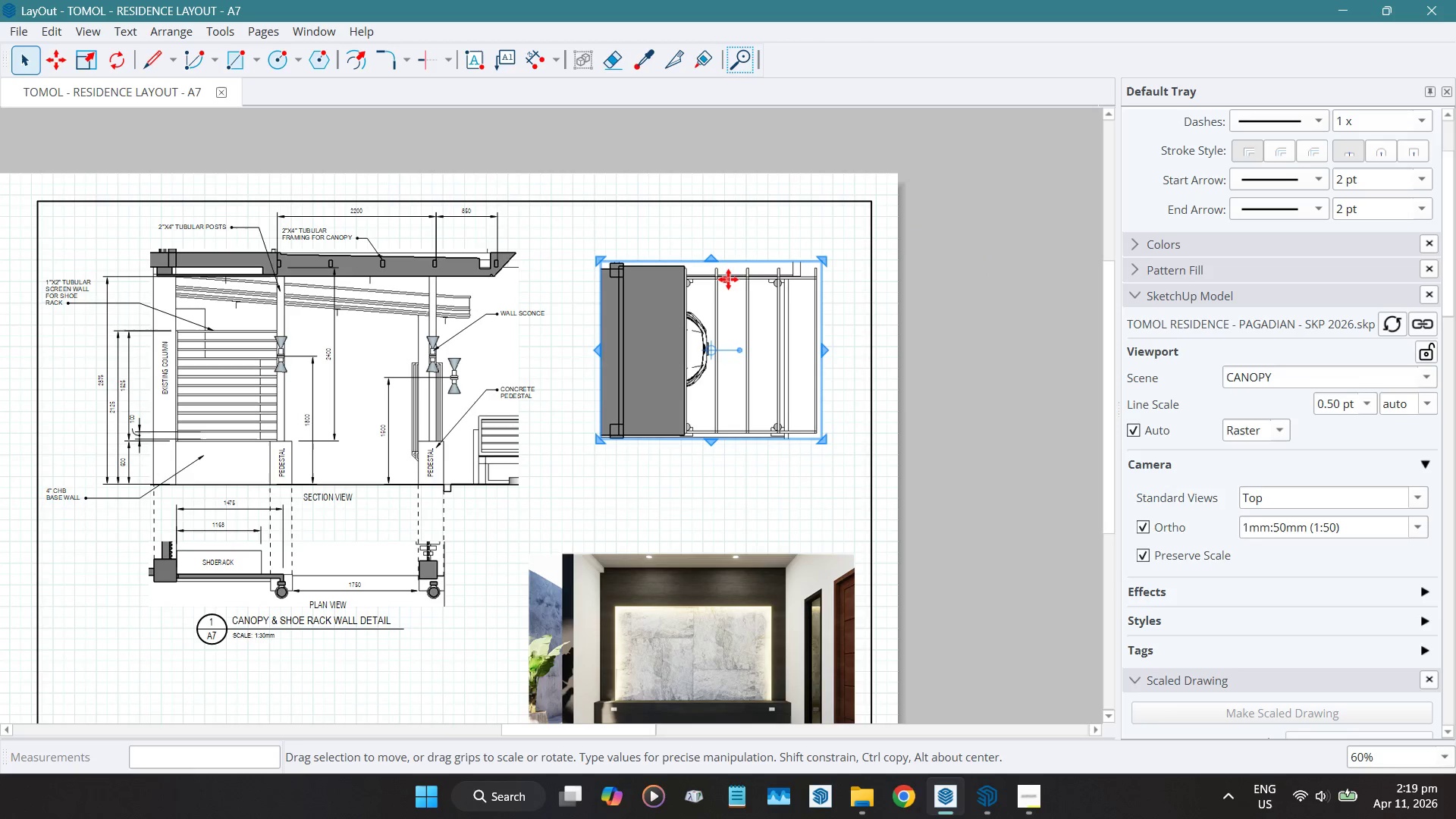 
scroll: coordinate [728, 278], scroll_direction: up, amount: 10.0
 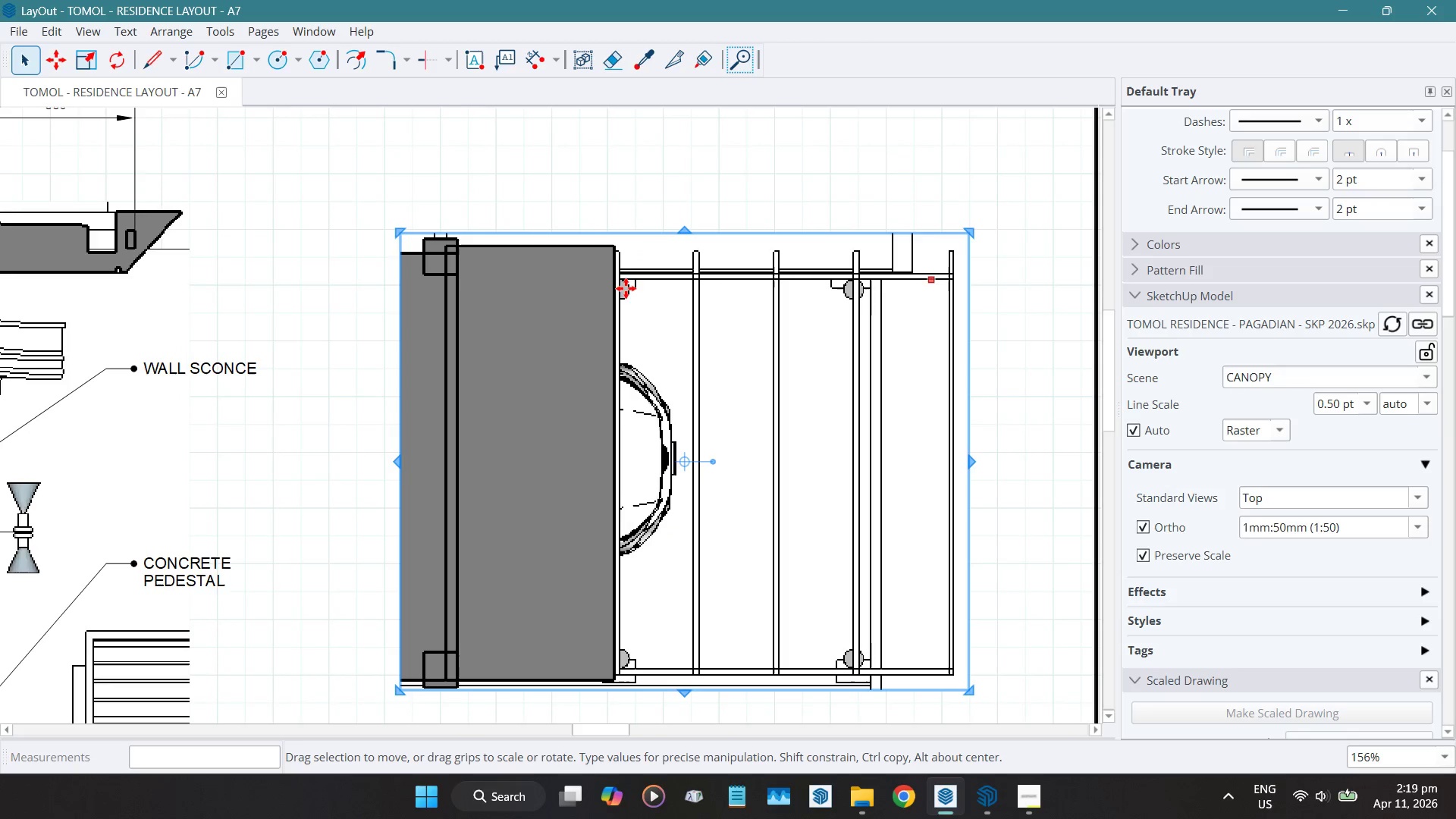 
scroll: coordinate [497, 311], scroll_direction: down, amount: 5.0
 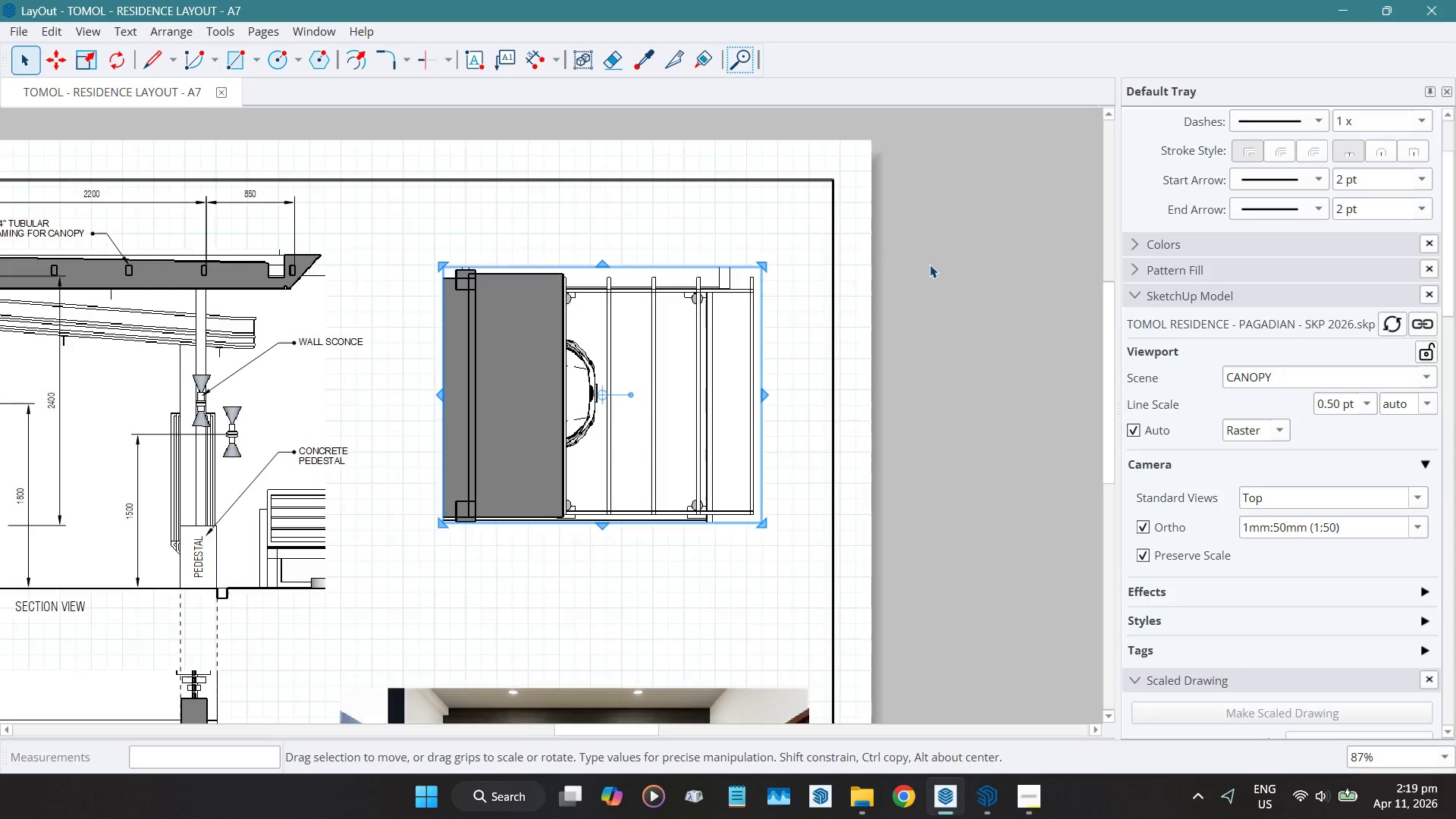 
left_click([933, 256])
 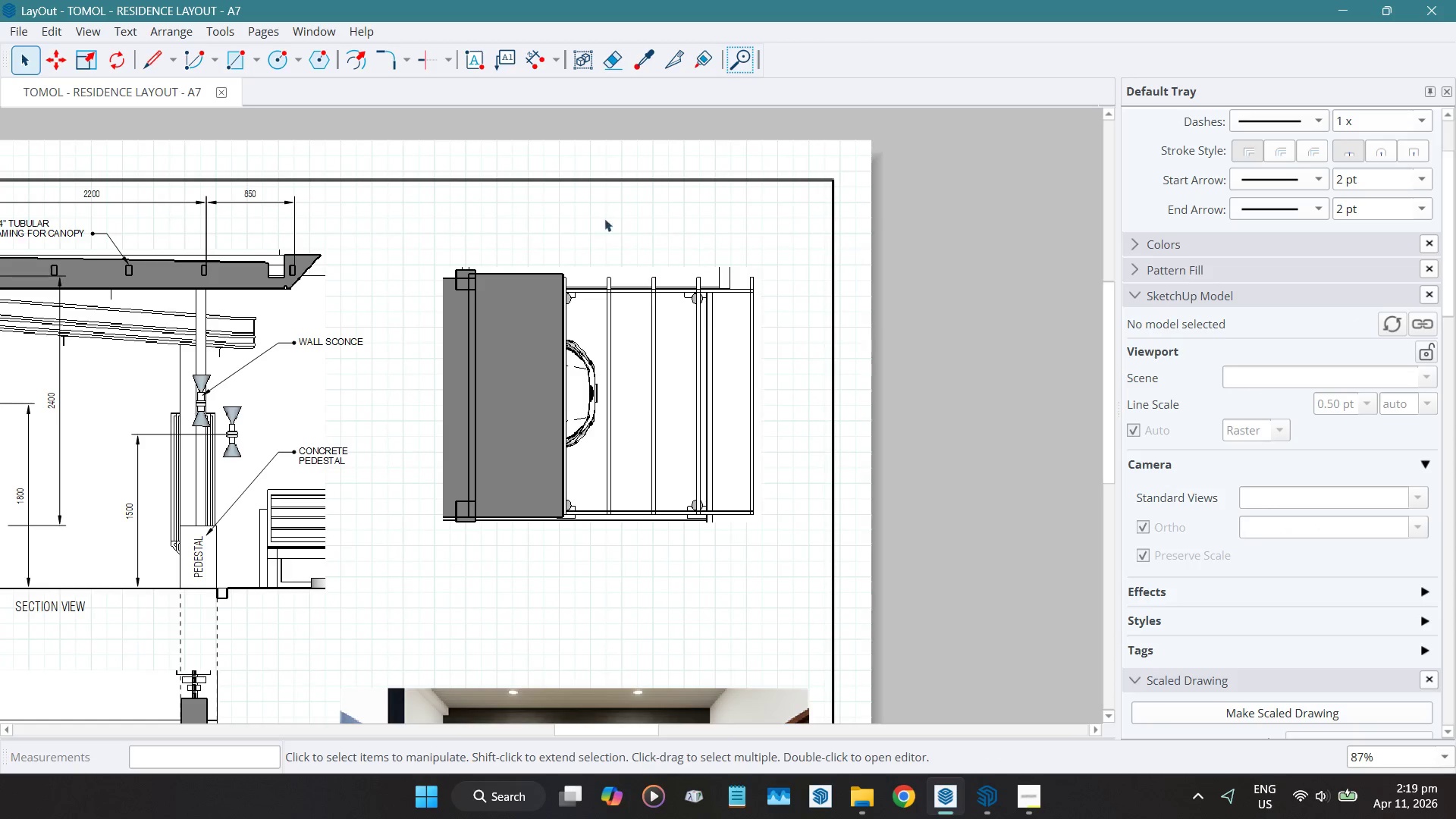 
scroll: coordinate [575, 215], scroll_direction: up, amount: 2.0
 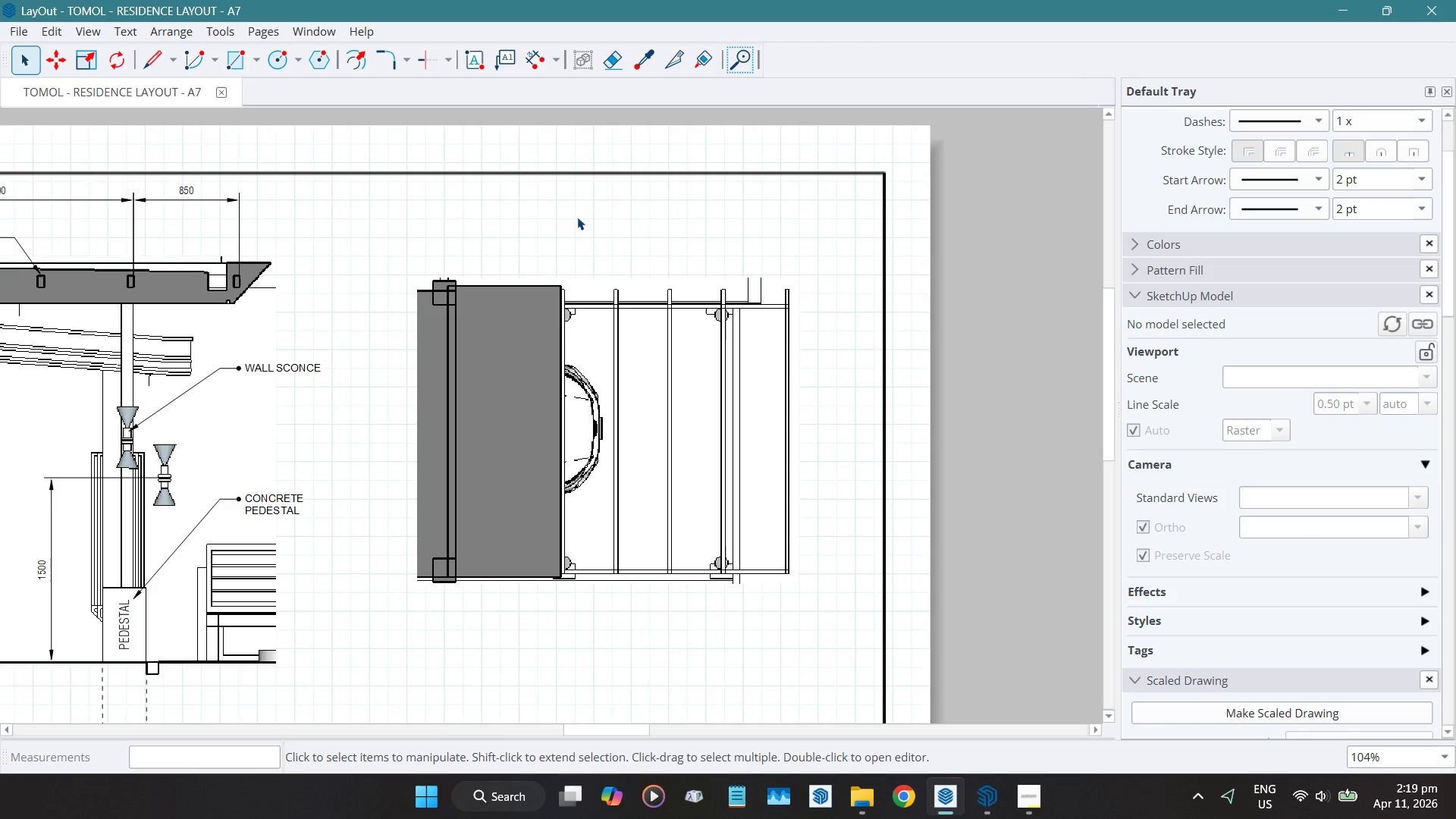 
mouse_move([477, 72])
 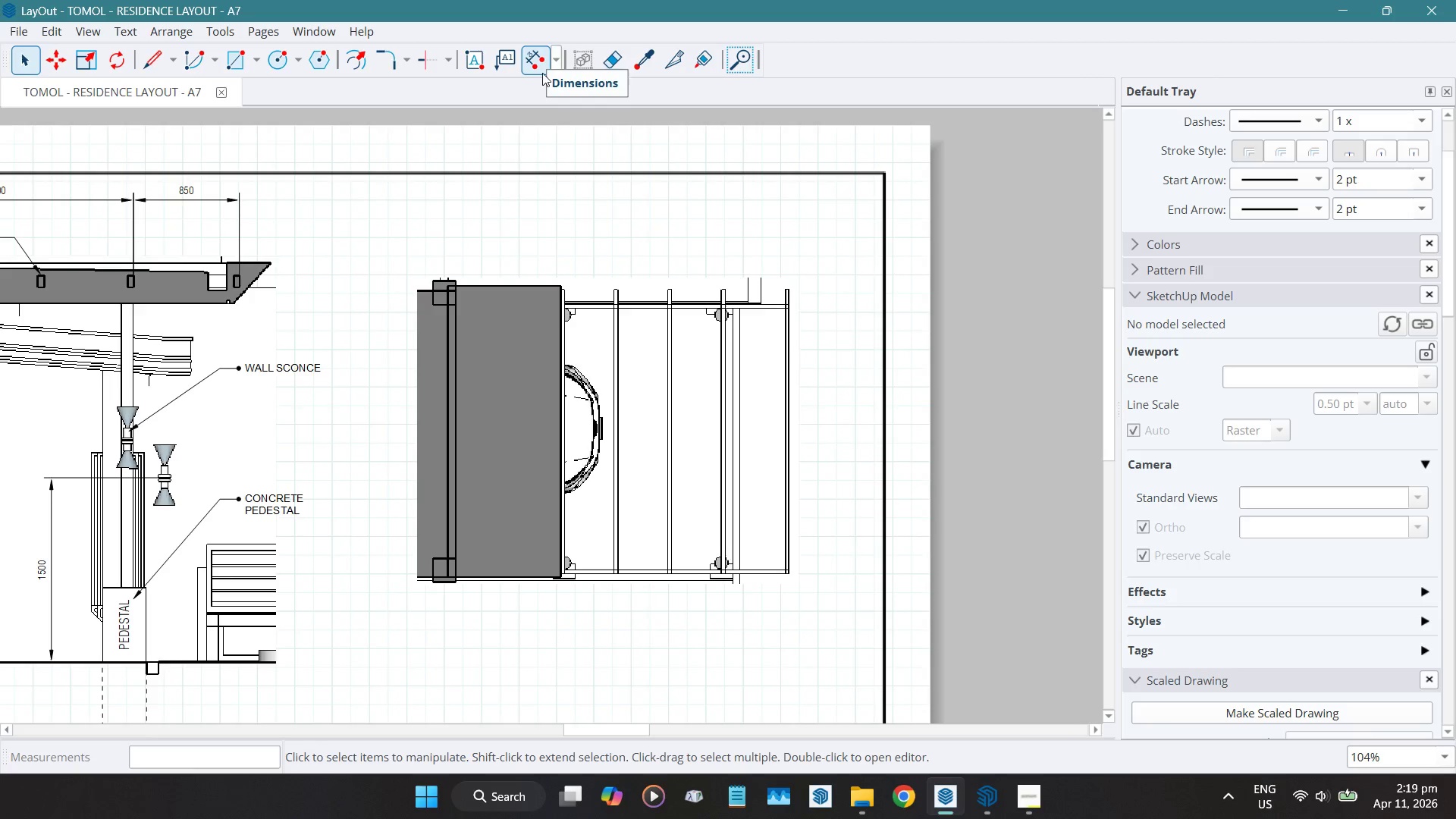 
key(D)
 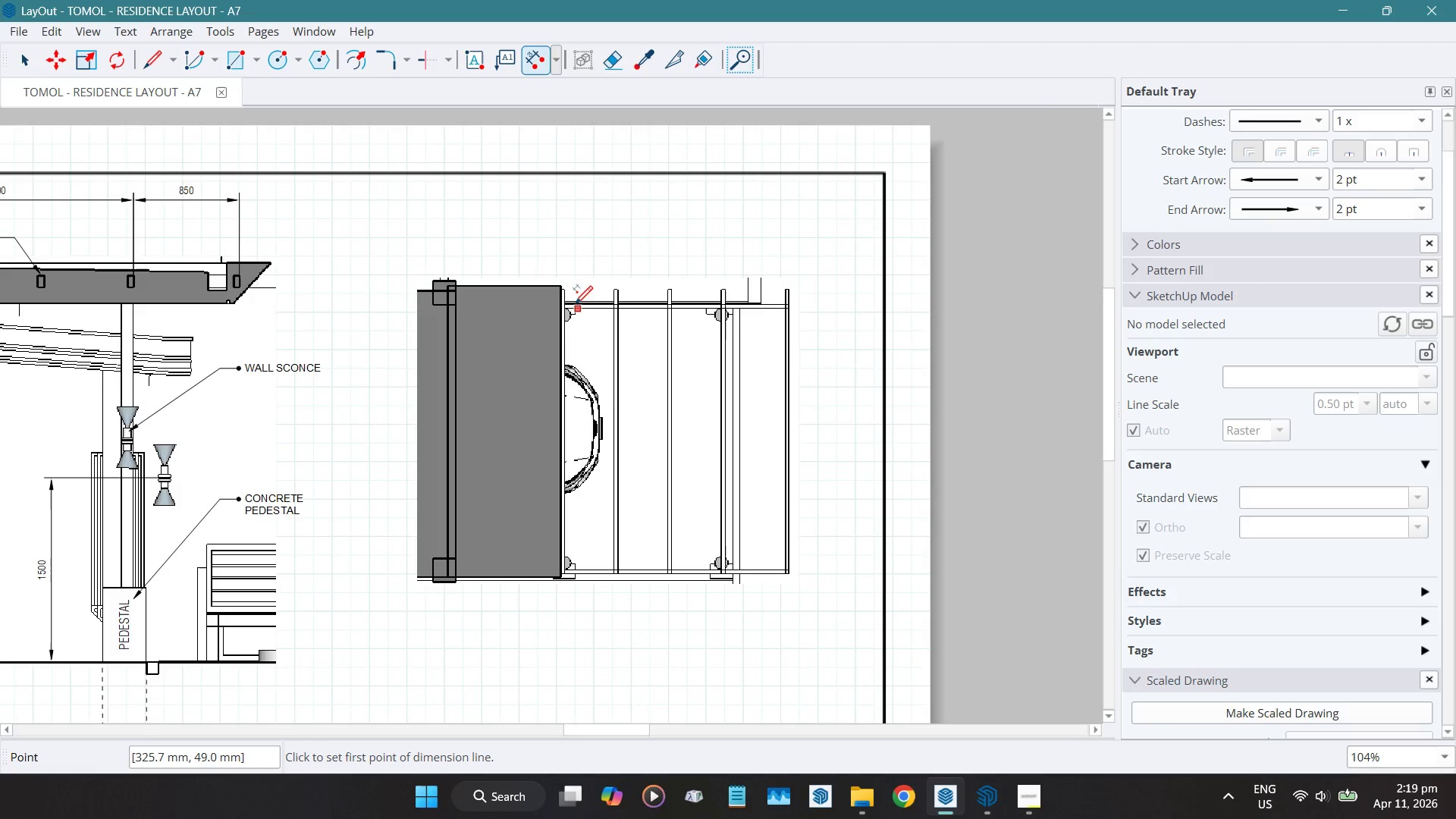 
scroll: coordinate [573, 294], scroll_direction: up, amount: 22.0
 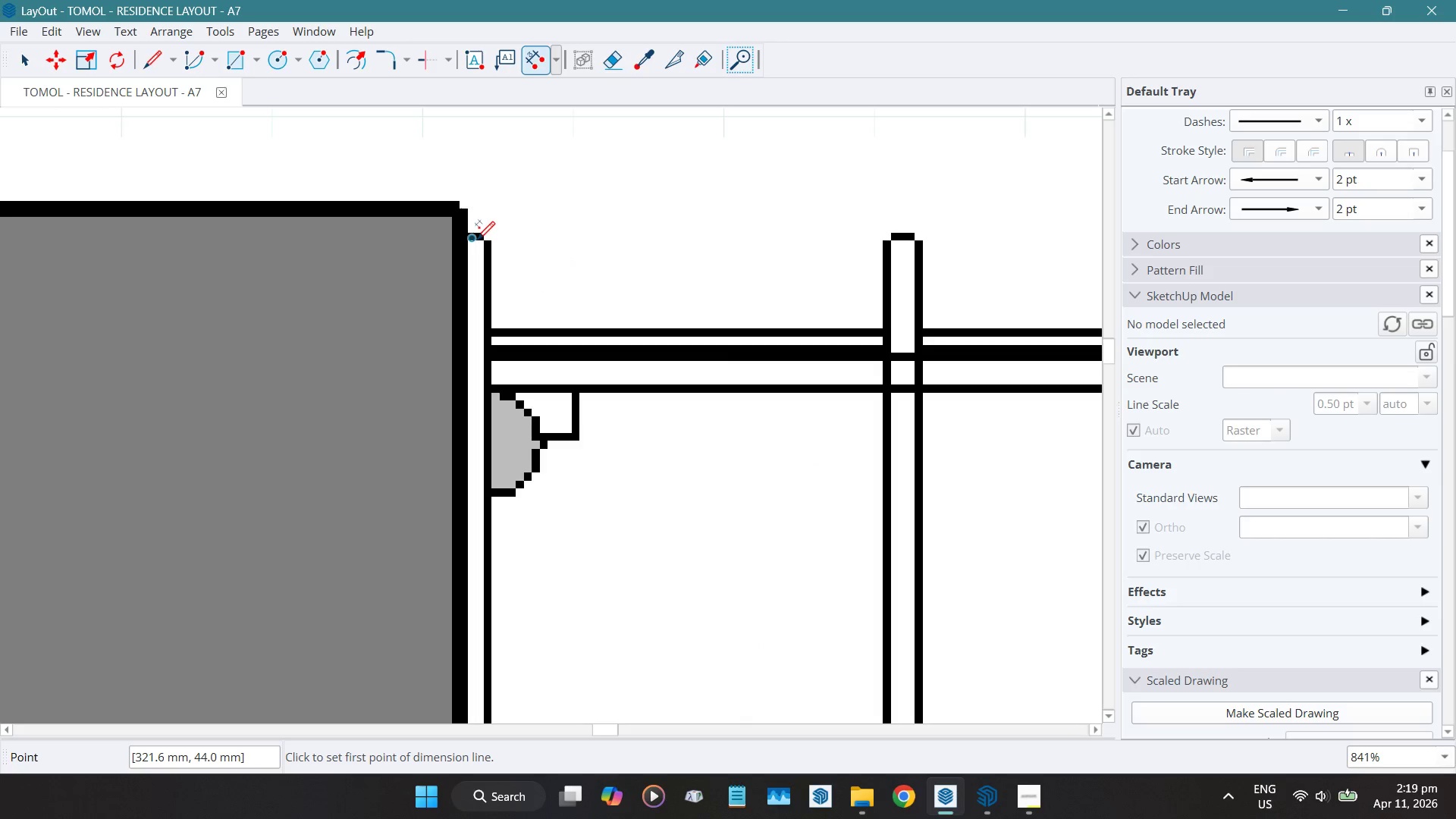 
left_click([475, 239])
 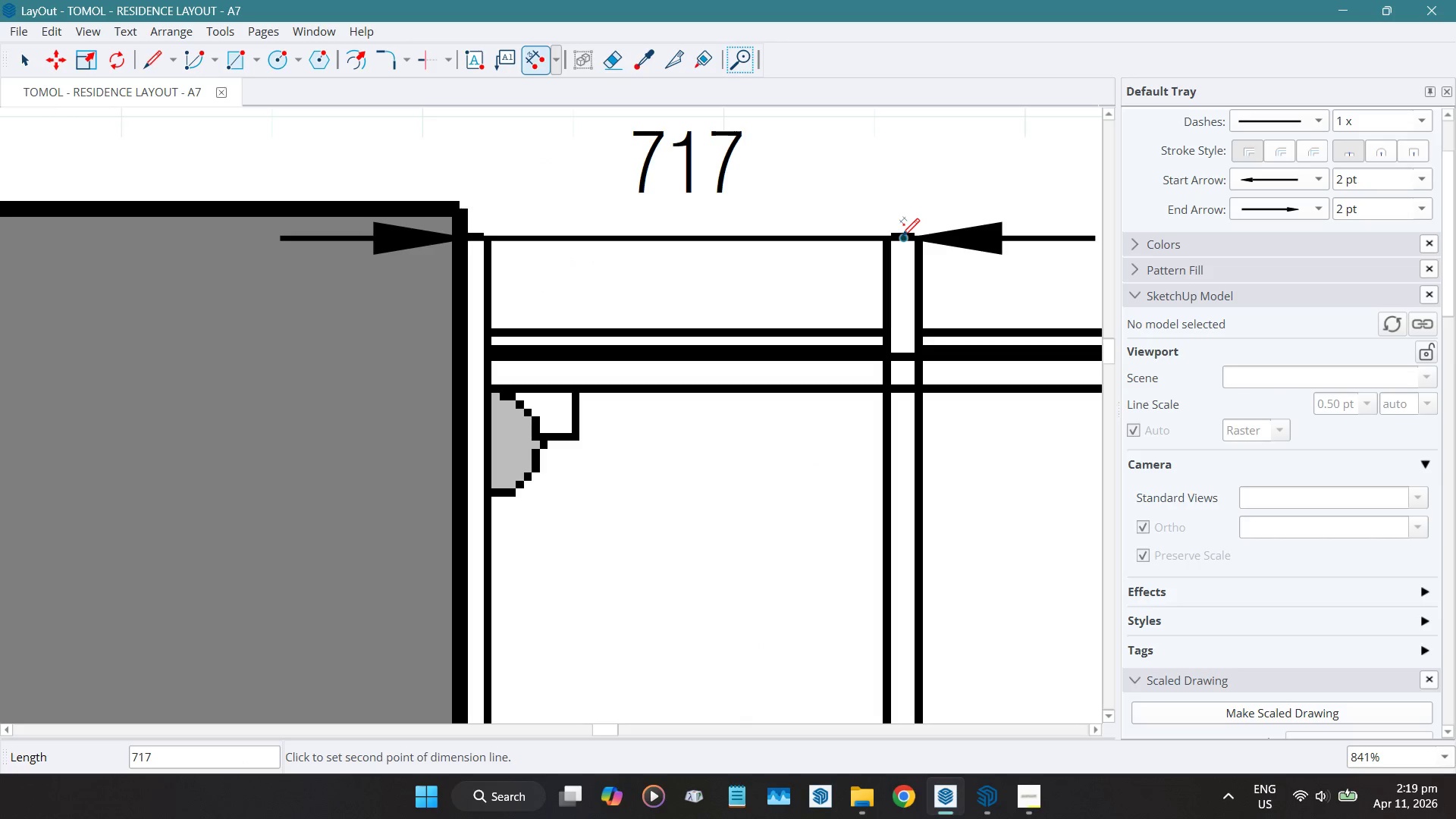 
scroll: coordinate [904, 236], scroll_direction: down, amount: 15.0
 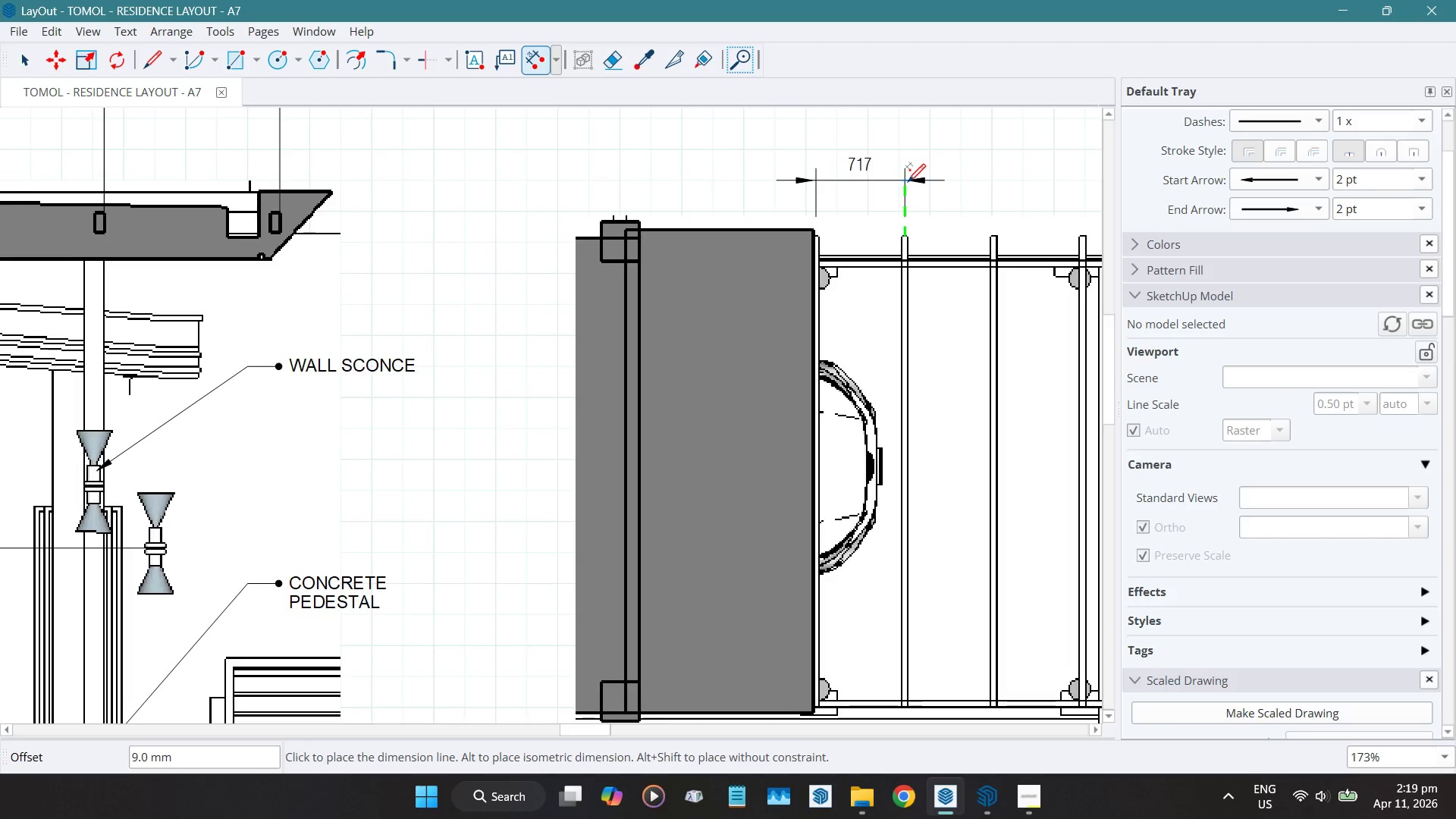 
left_click([907, 181])
 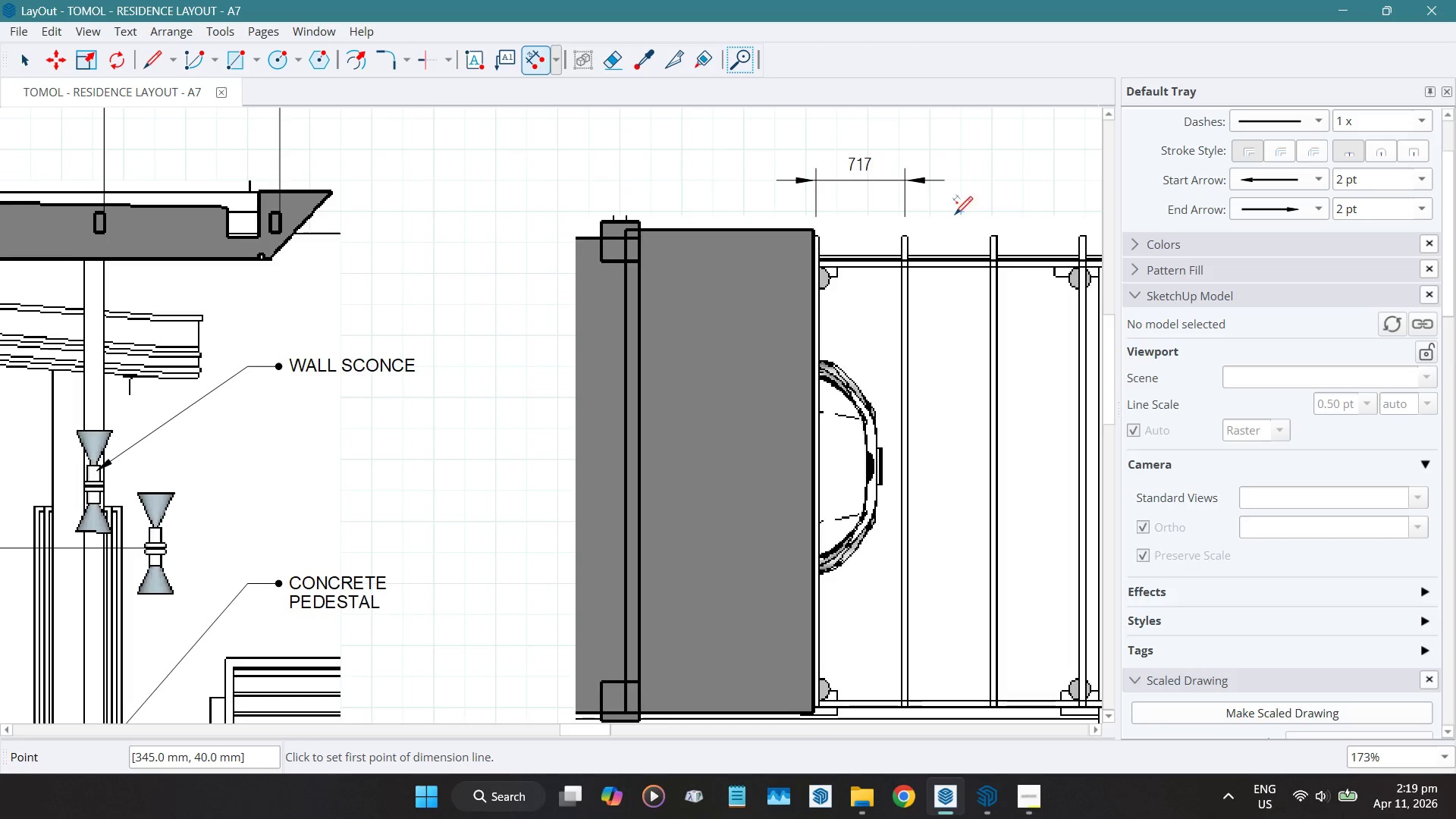 
scroll: coordinate [962, 221], scroll_direction: up, amount: 5.0
 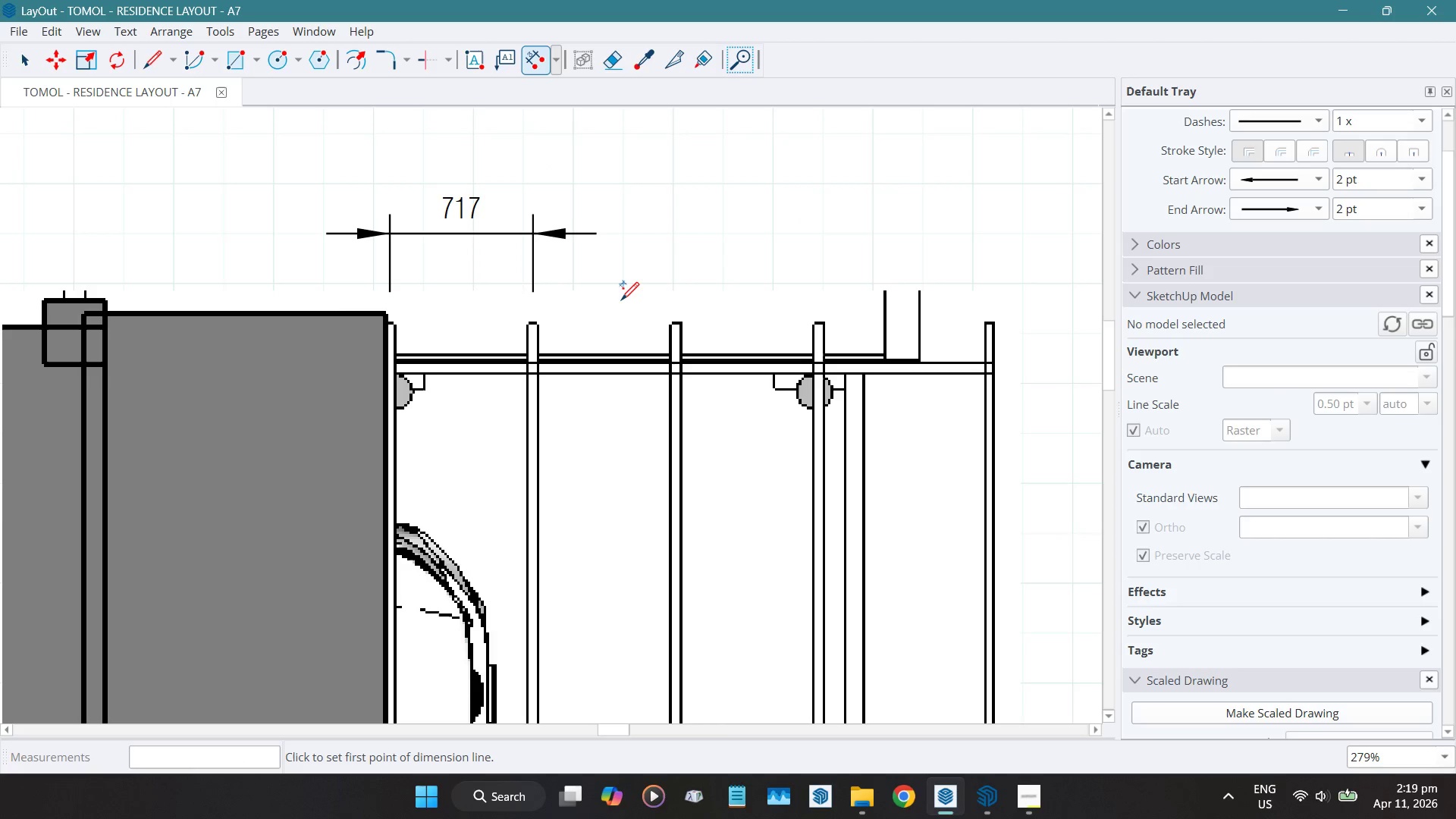 
key(Control+ControlLeft)
 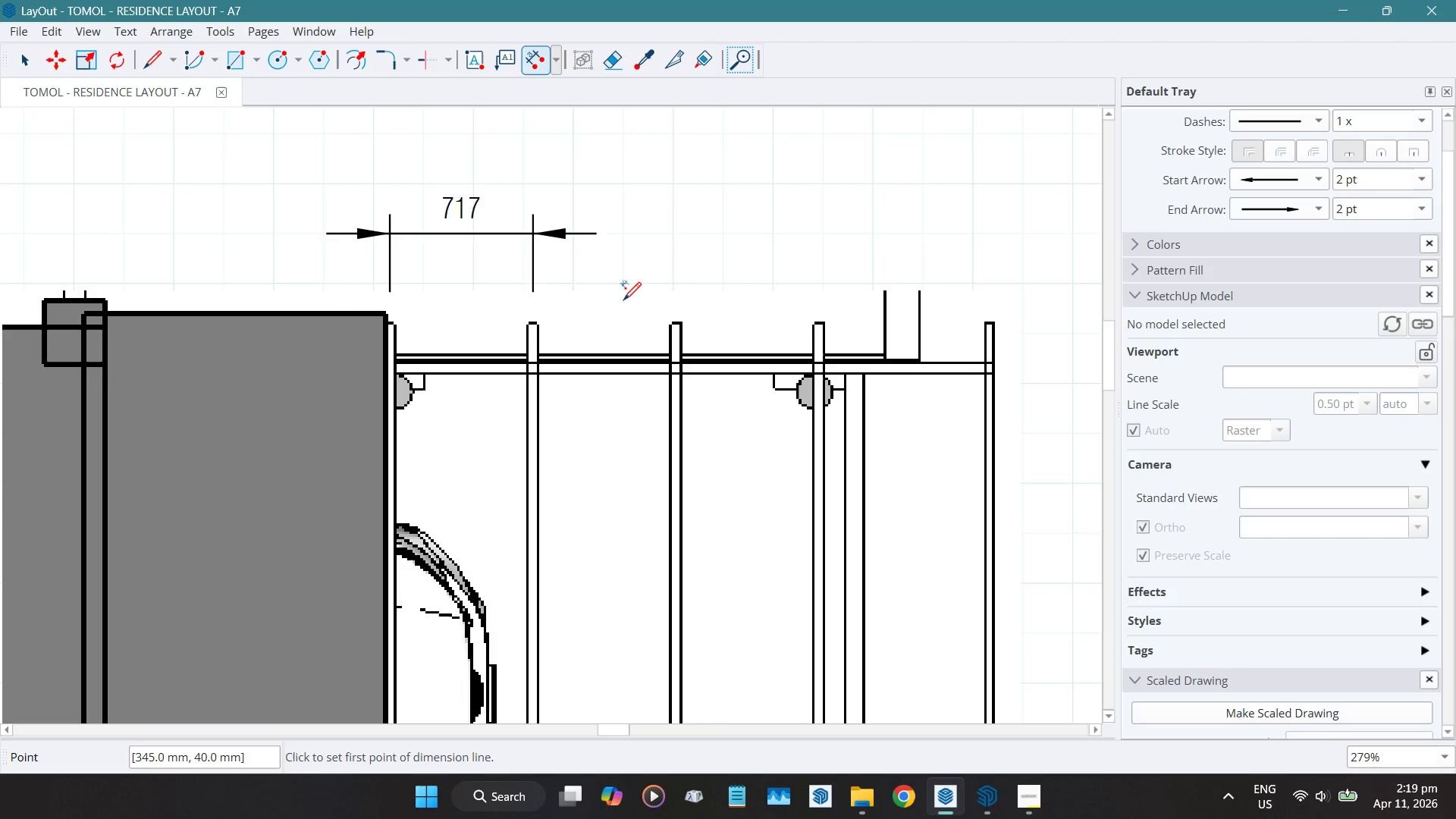 
key(Control+Z)
 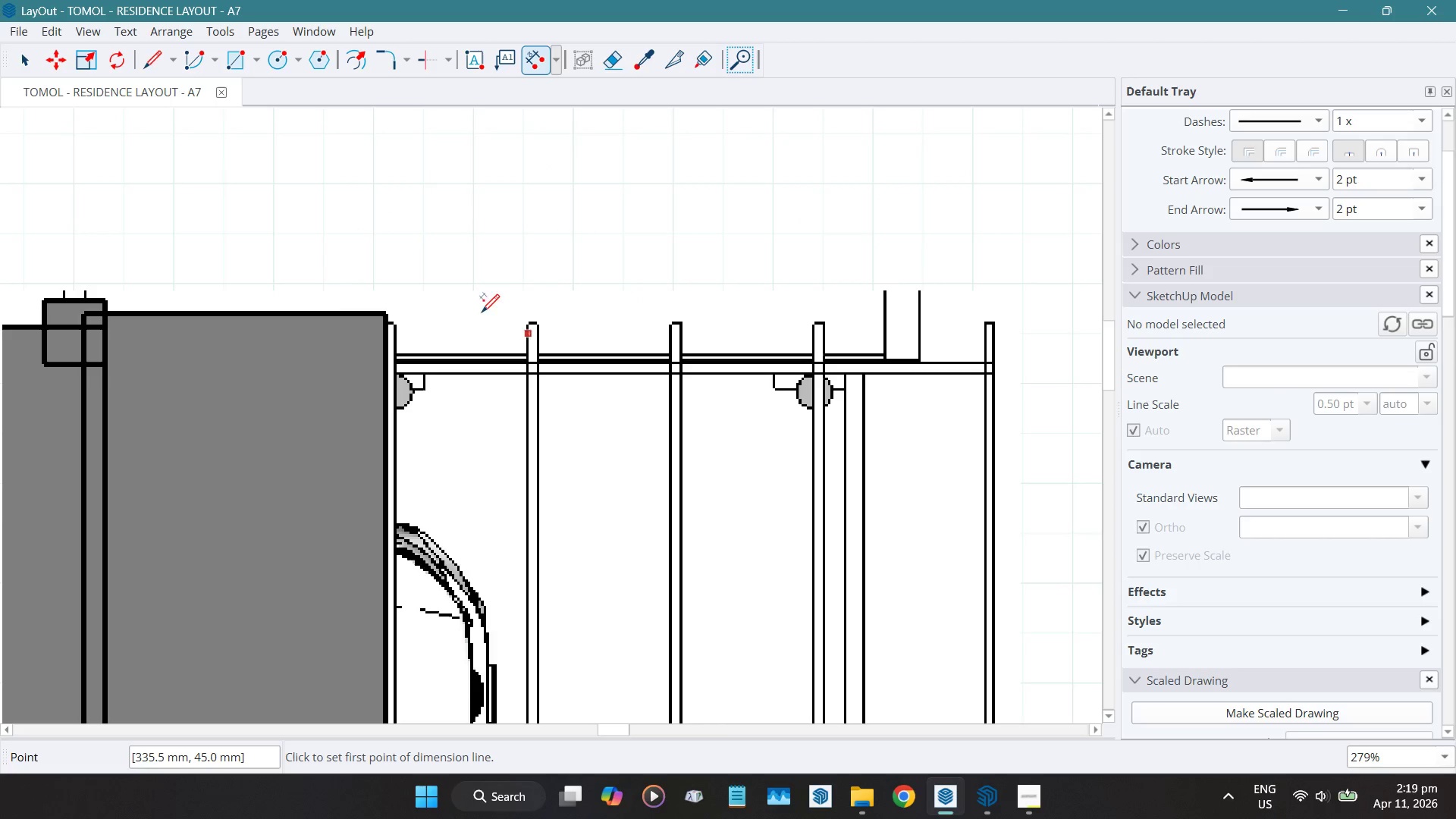 
mouse_move([411, 313])
 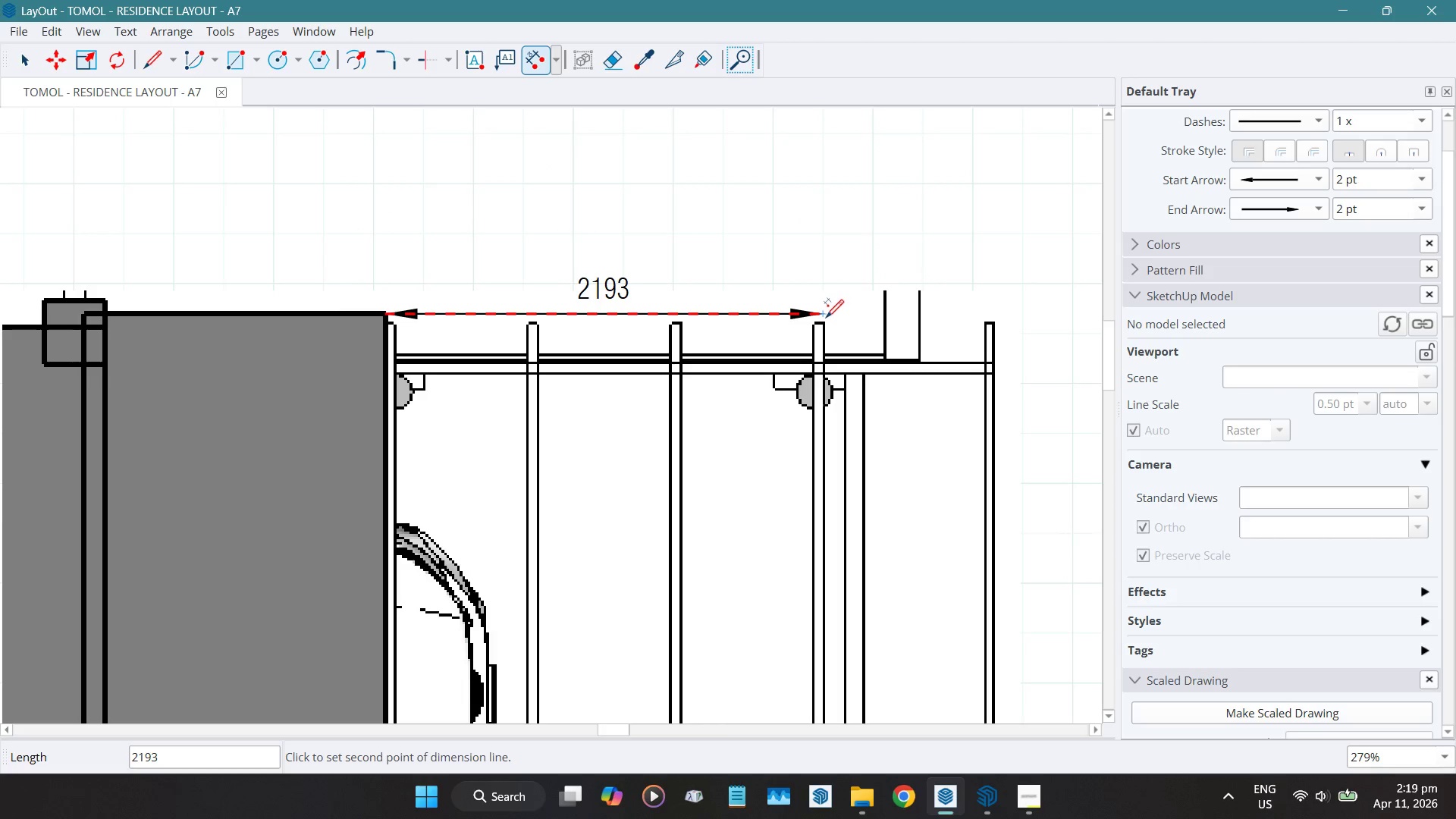 
left_click([824, 319])
 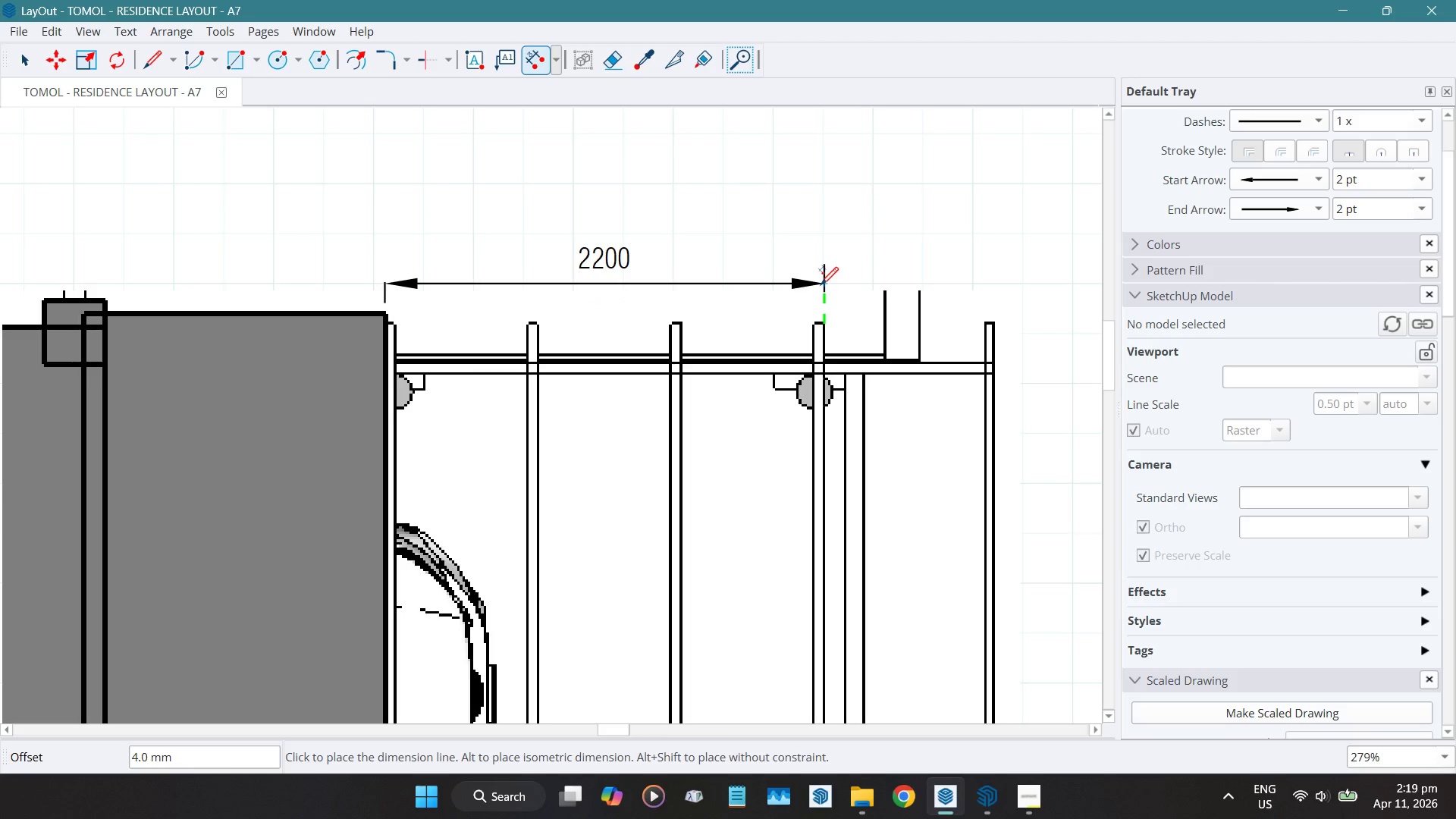 
scroll: coordinate [817, 194], scroll_direction: down, amount: 6.0
 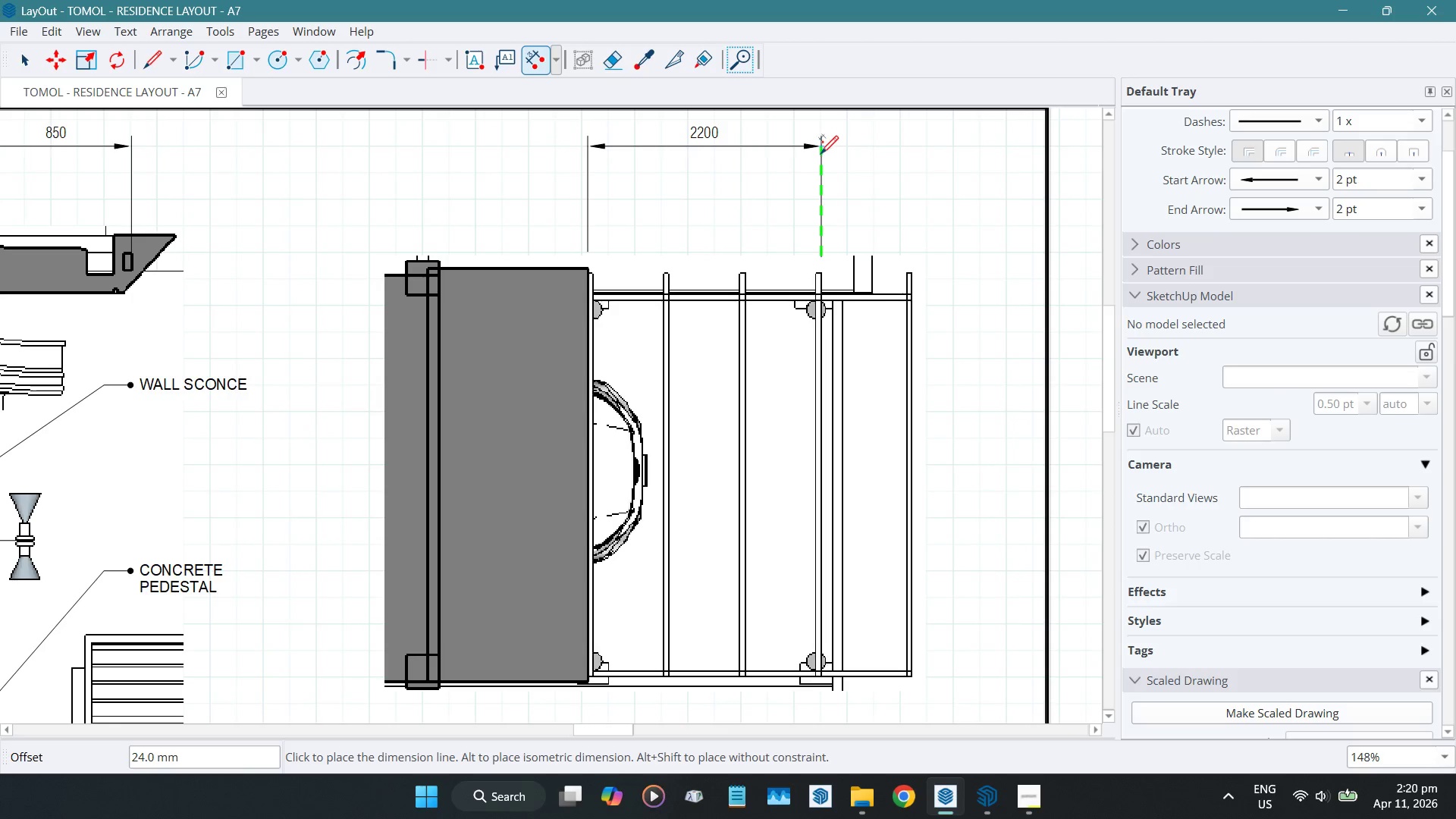 
left_click([822, 174])
 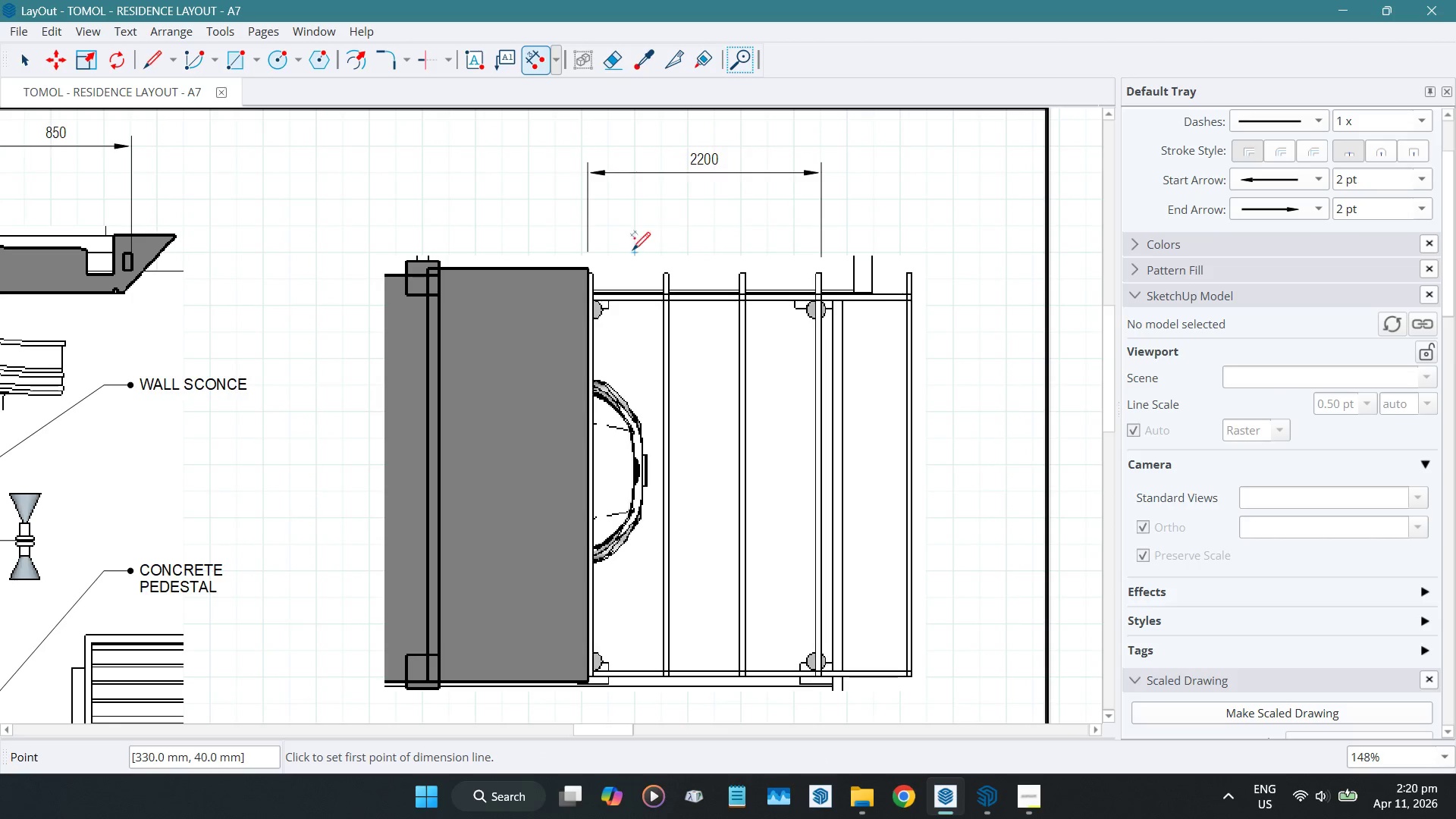 
scroll: coordinate [592, 275], scroll_direction: up, amount: 10.0
 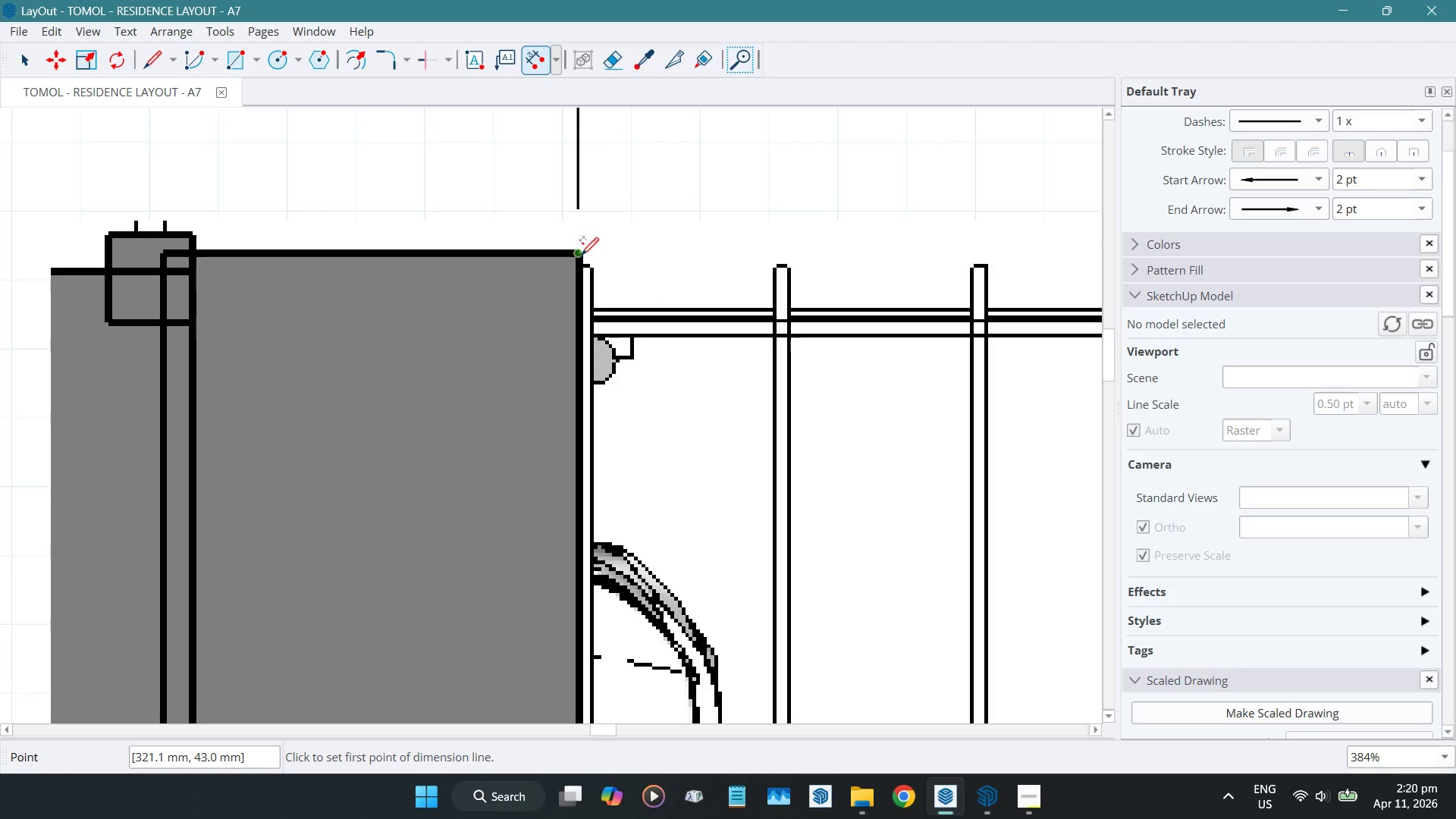 
left_click([579, 253])
 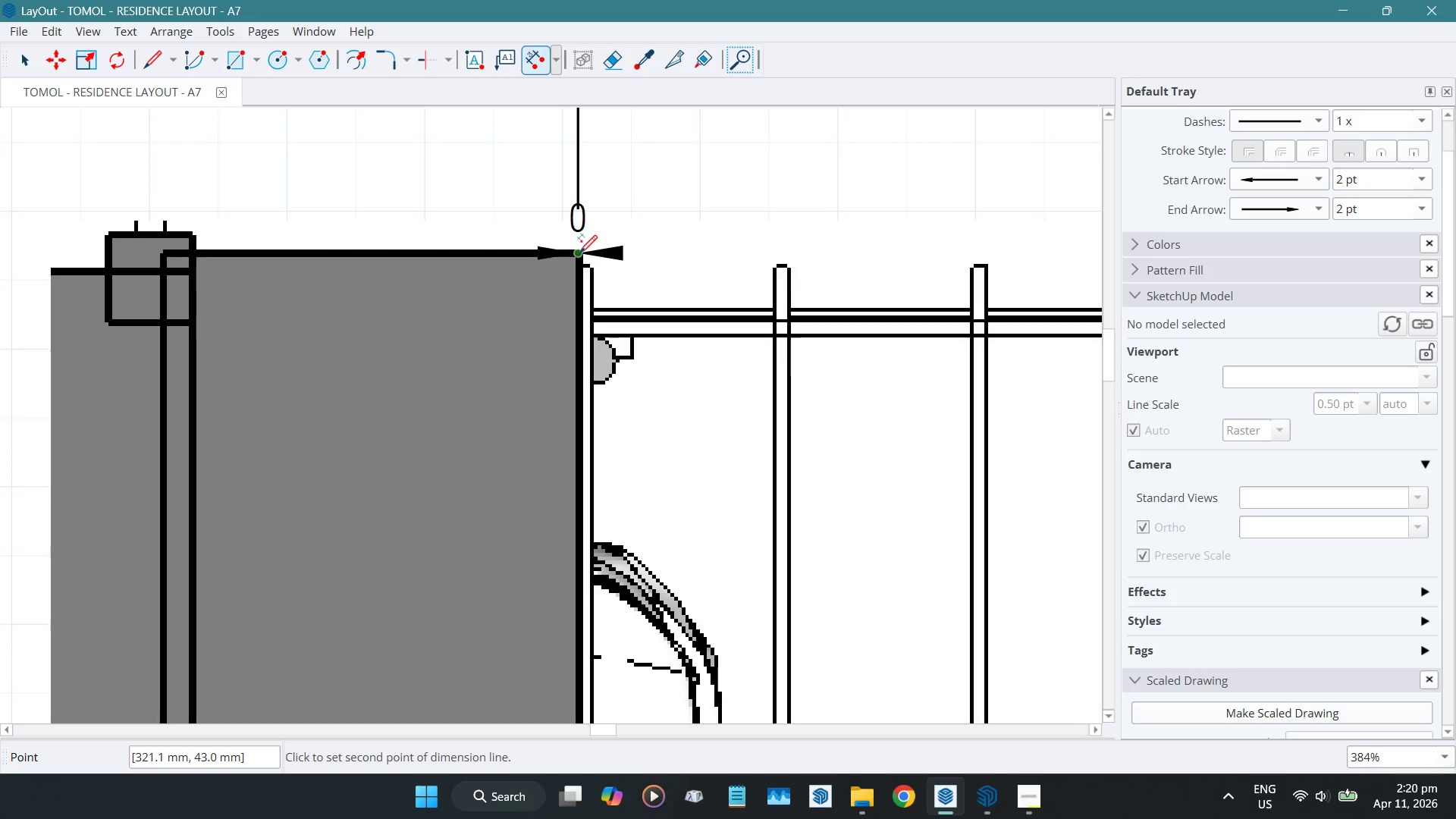 
scroll: coordinate [579, 253], scroll_direction: down, amount: 5.0
 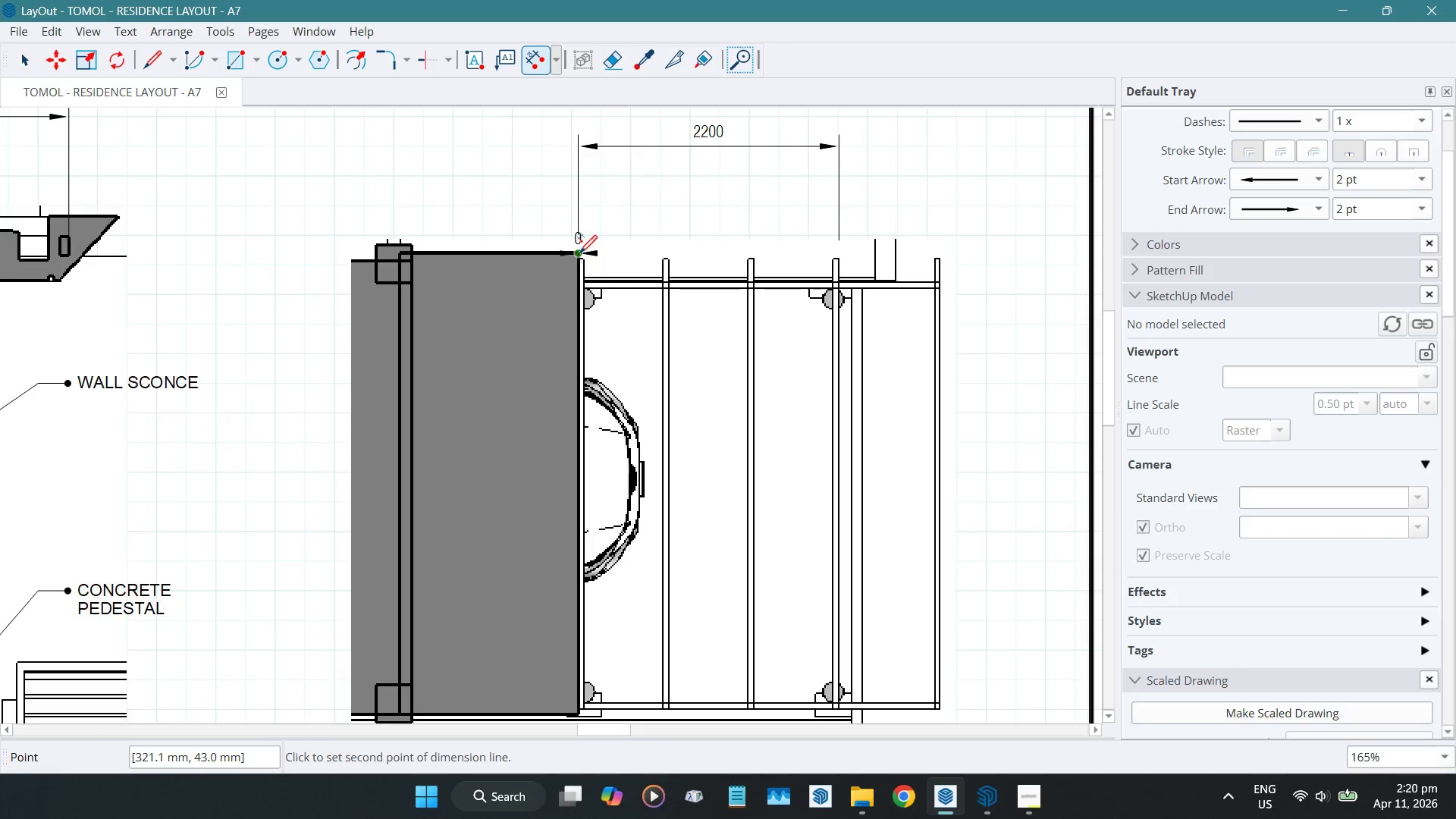 
mouse_move([941, 256])
 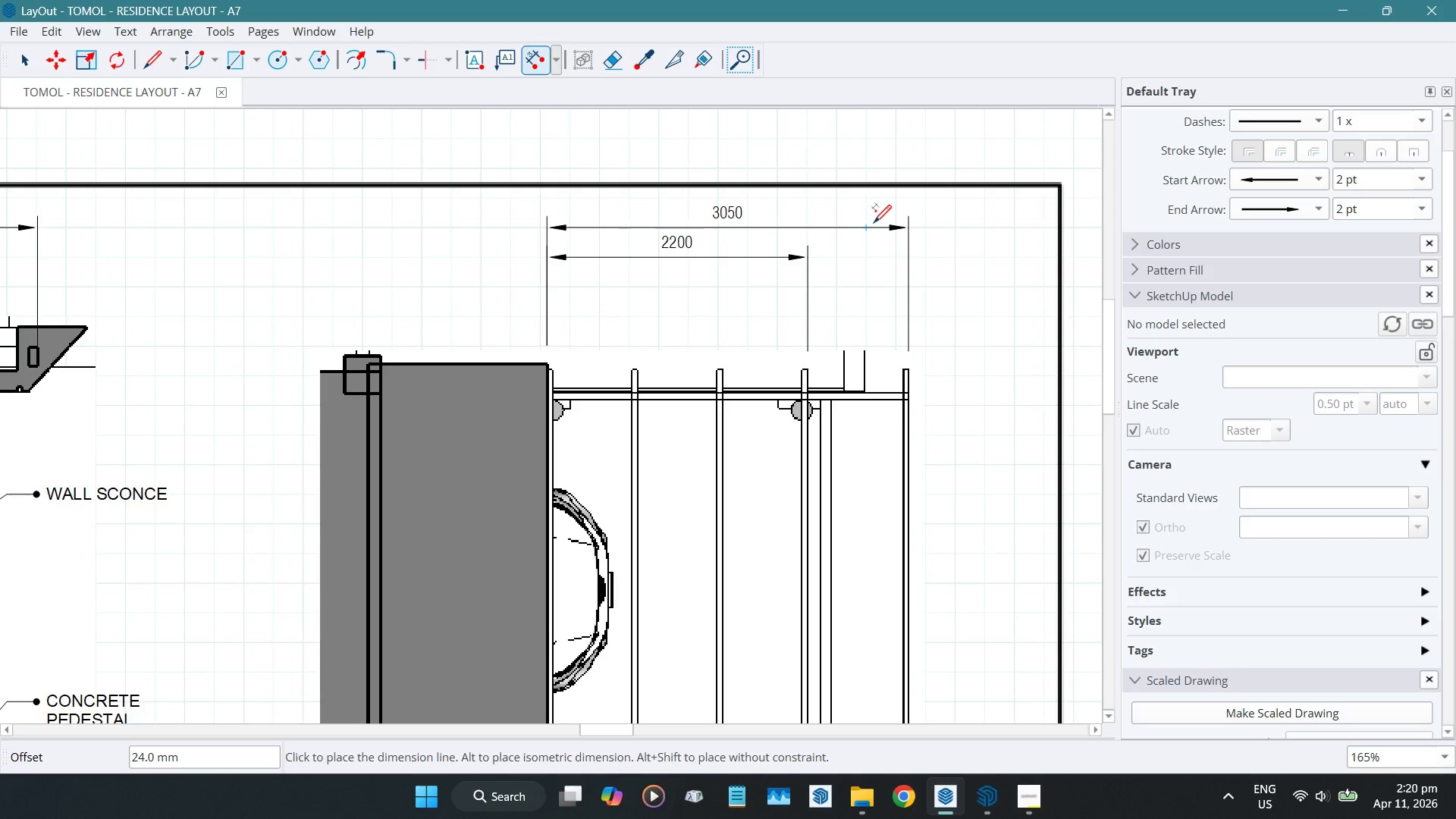 
left_click([873, 223])
 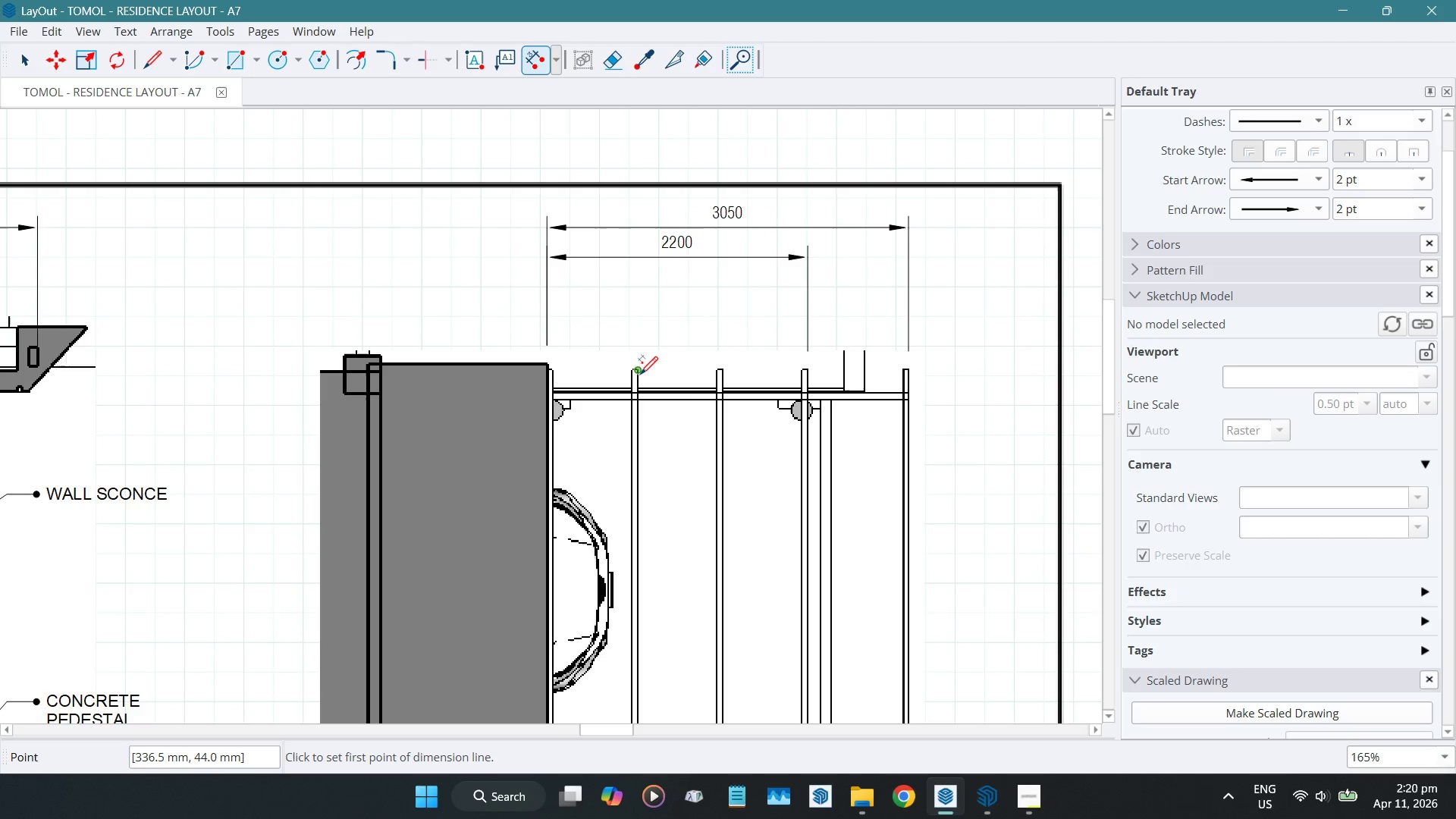 
scroll: coordinate [822, 346], scroll_direction: up, amount: 6.0
 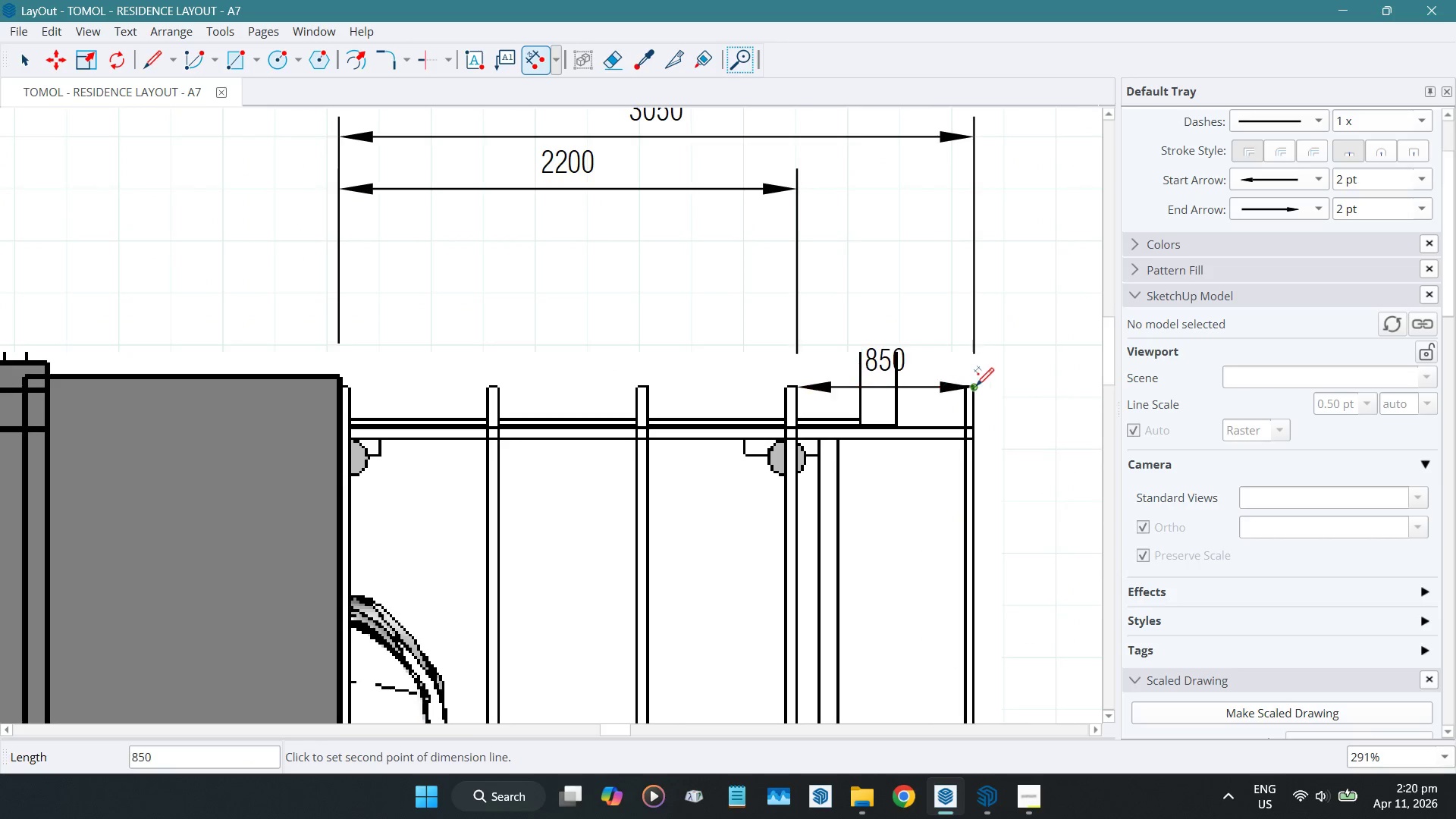 
left_click([975, 385])
 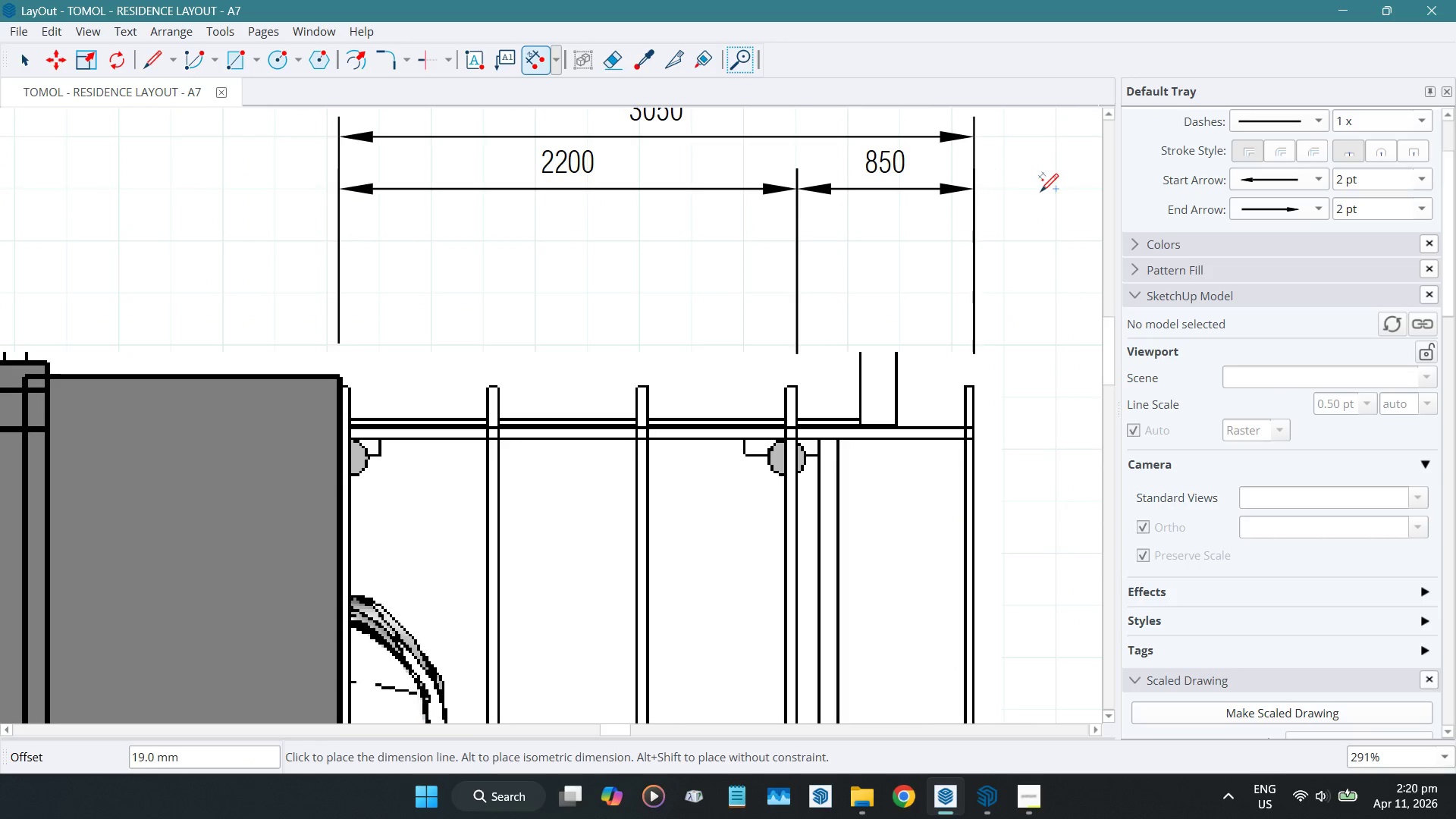 
left_click([1037, 191])
 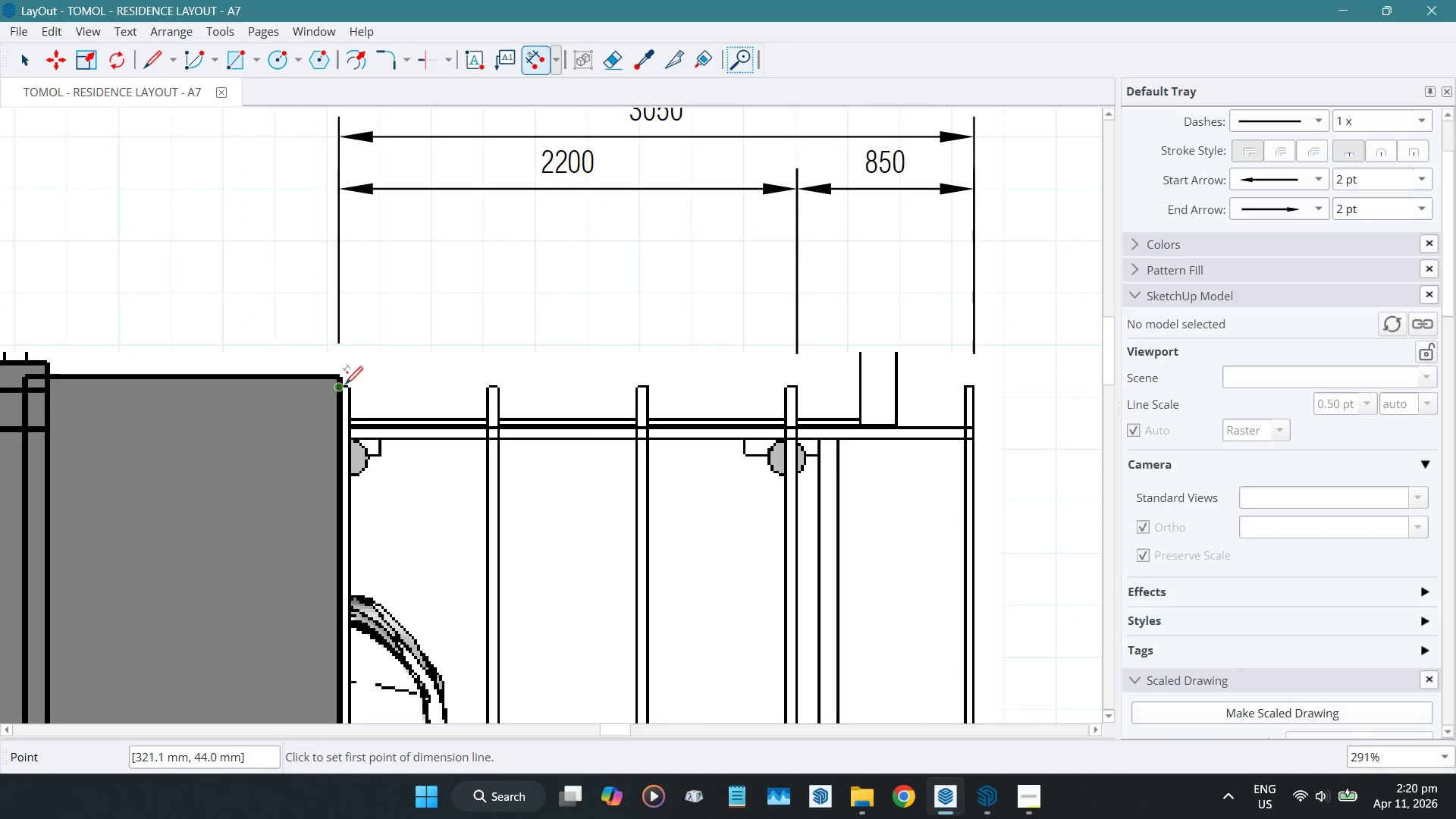 
left_click([350, 384])
 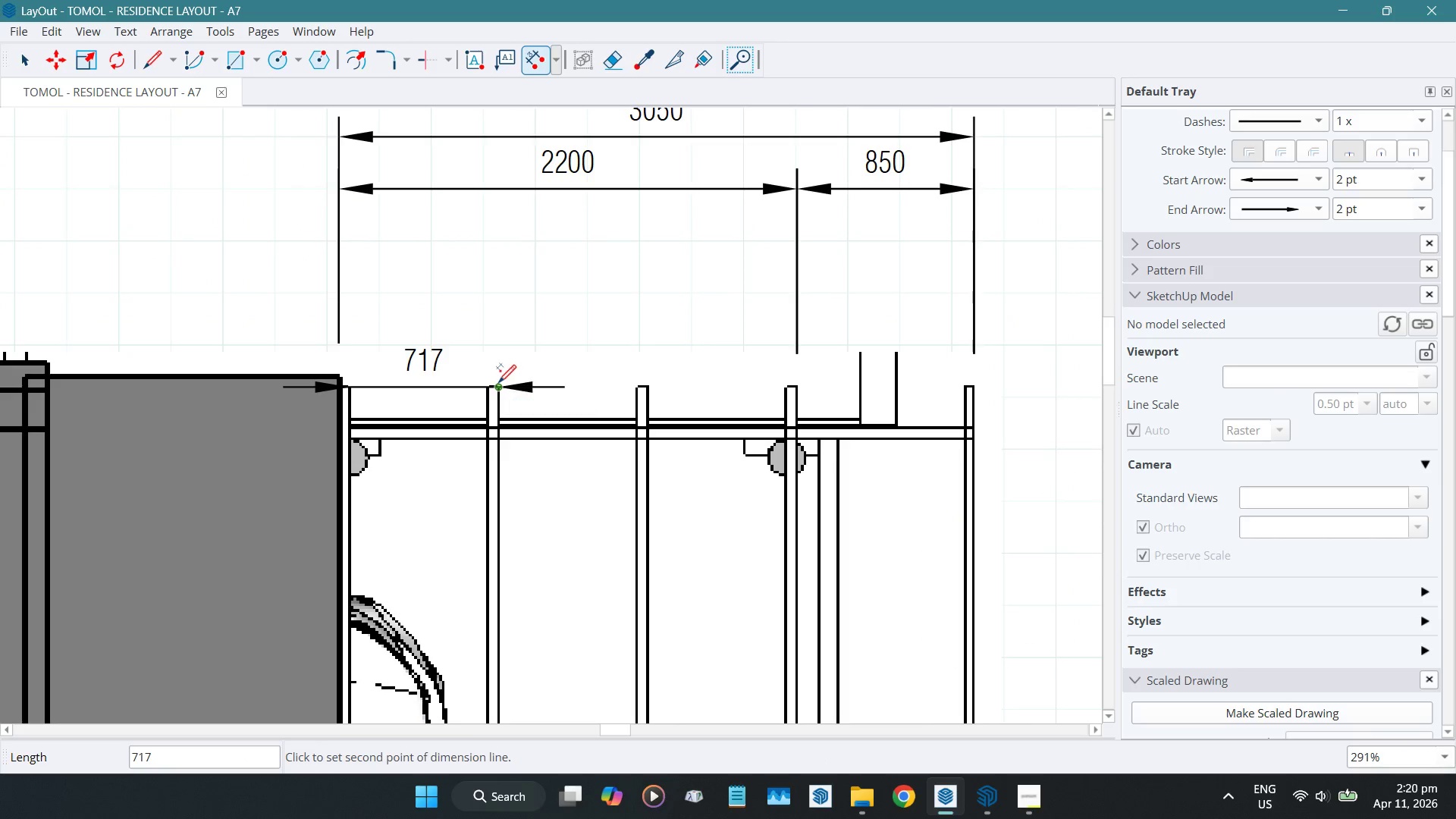 
key(Escape)
 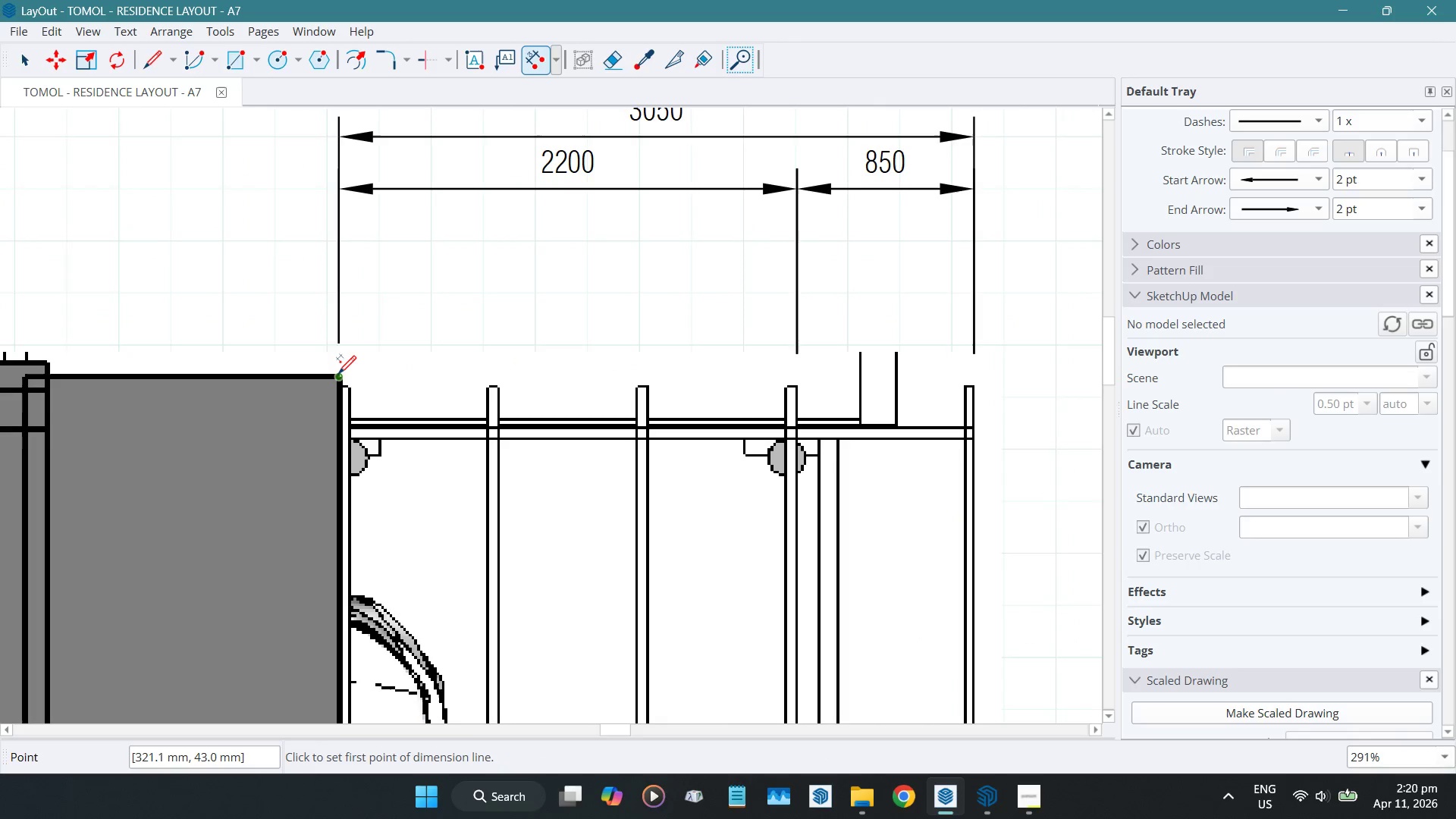 
left_click([337, 373])
 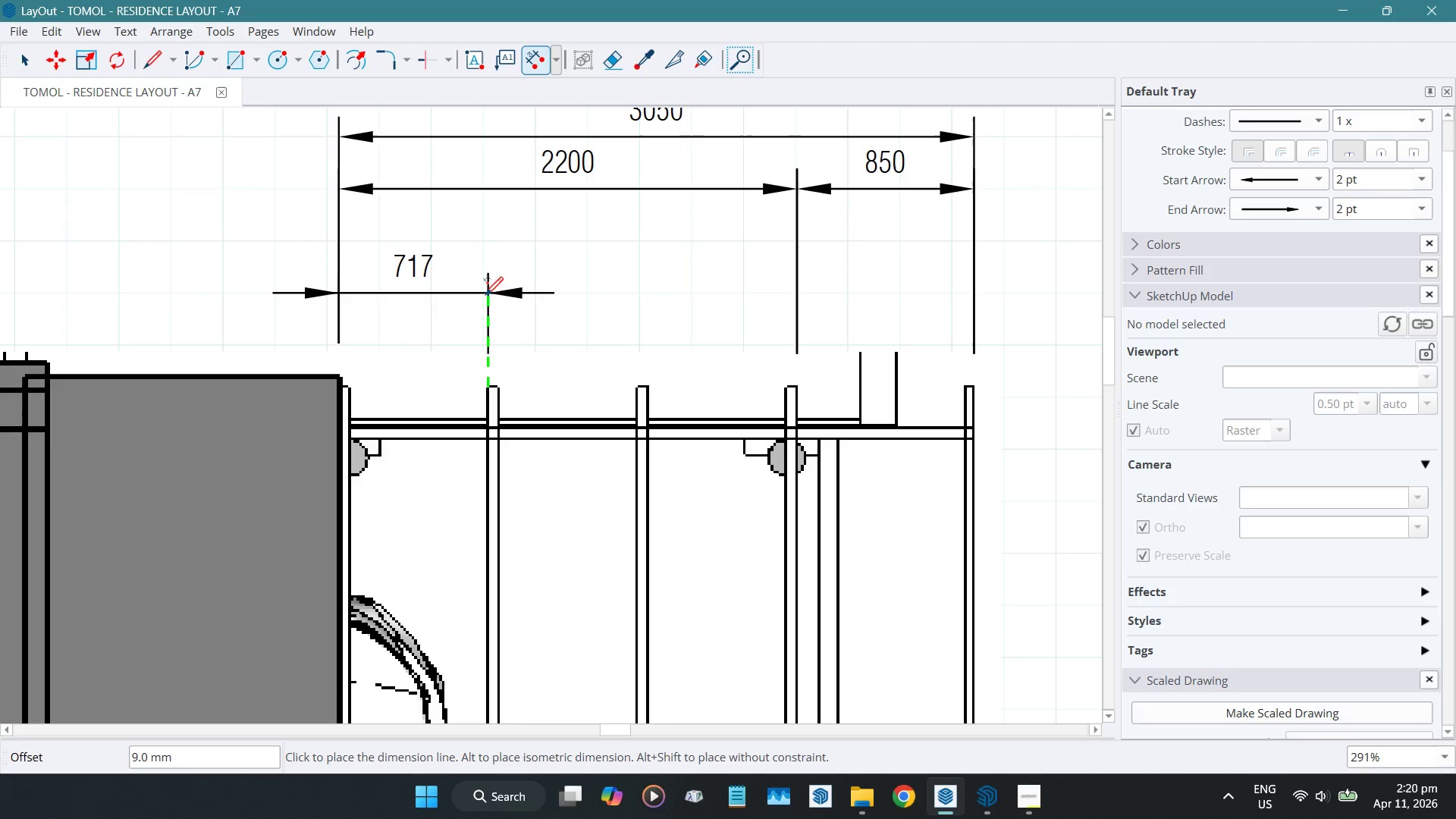 
left_click([479, 254])
 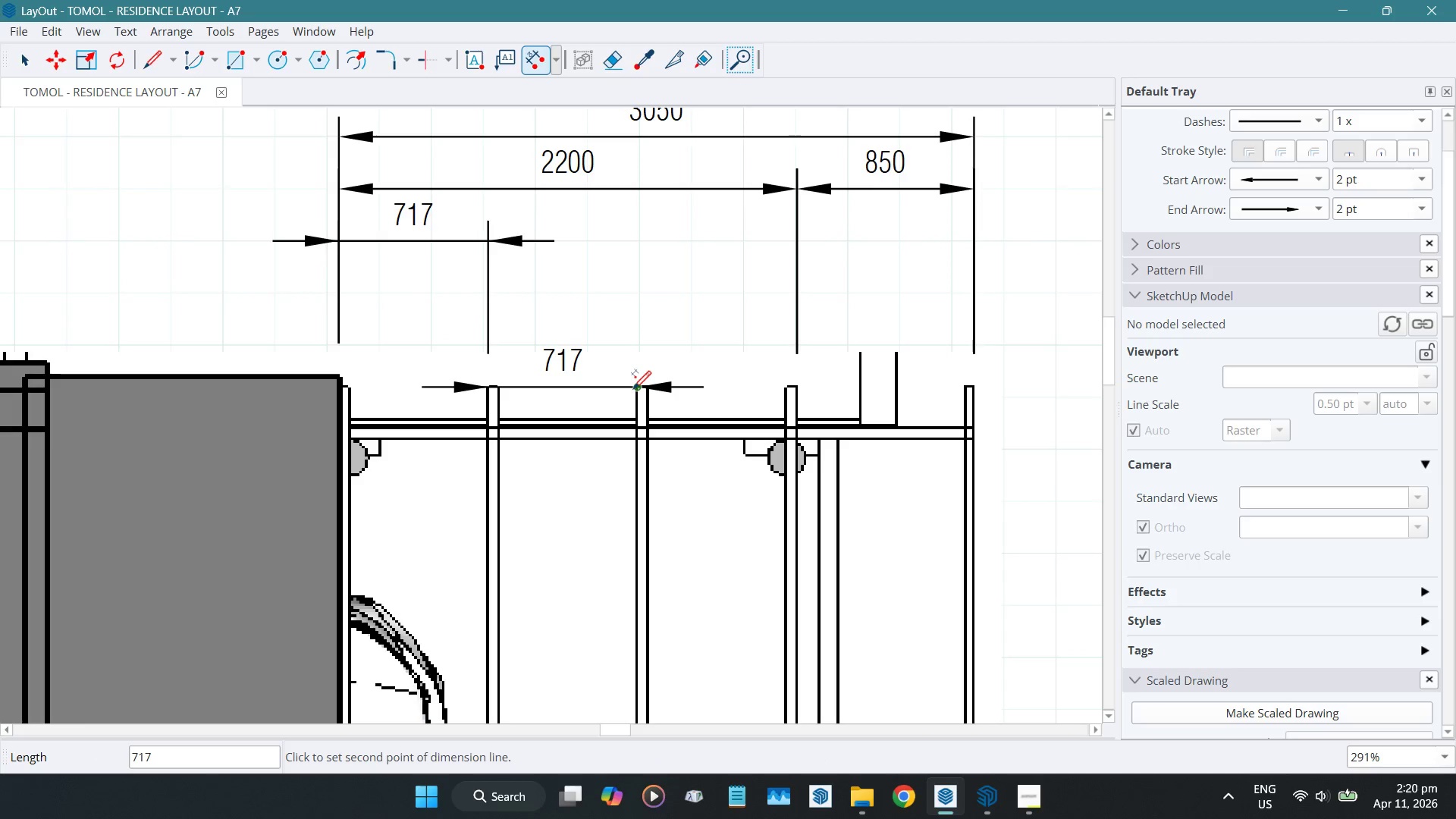 
left_click([627, 256])
 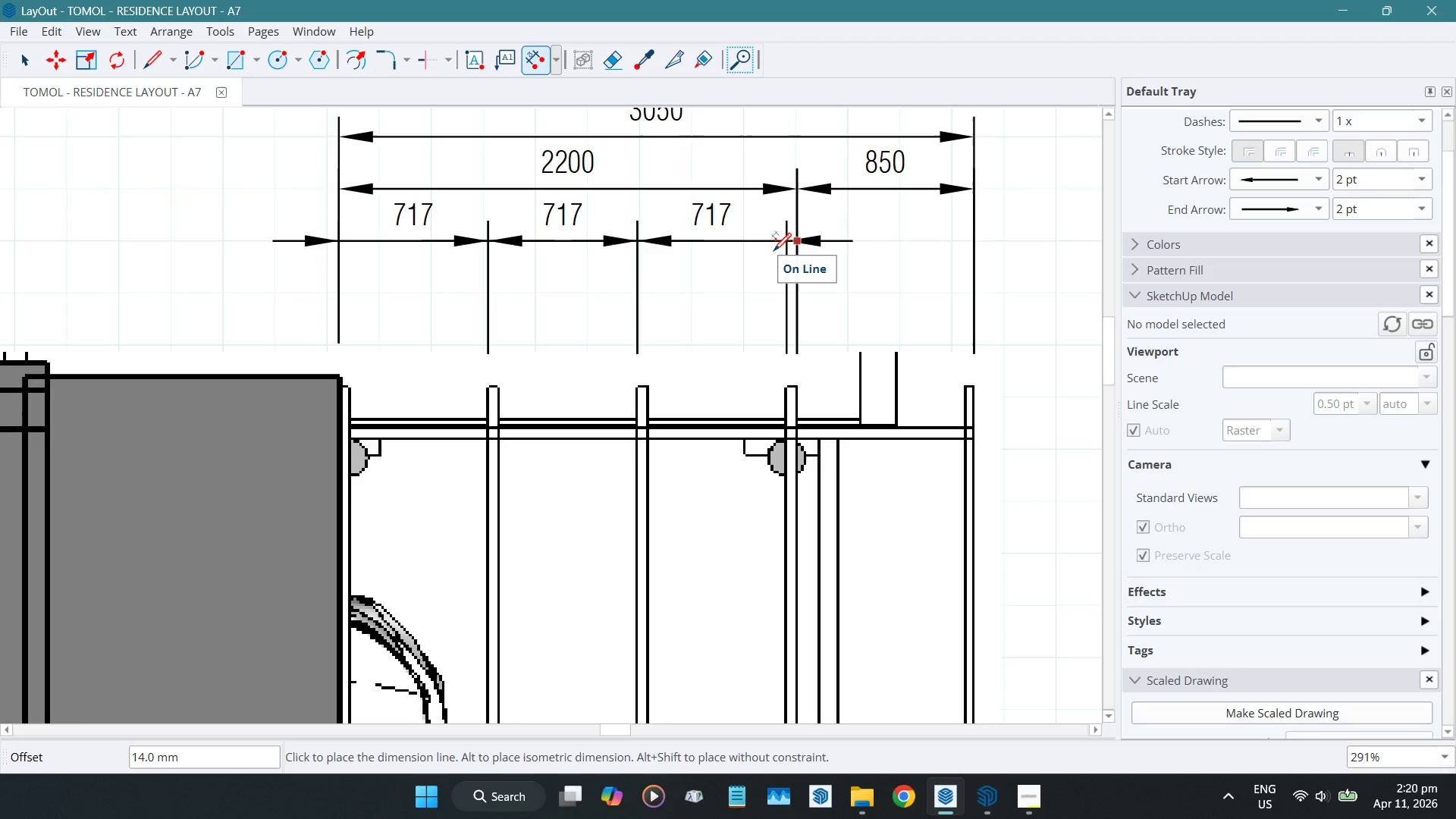 
wait(7.36)
 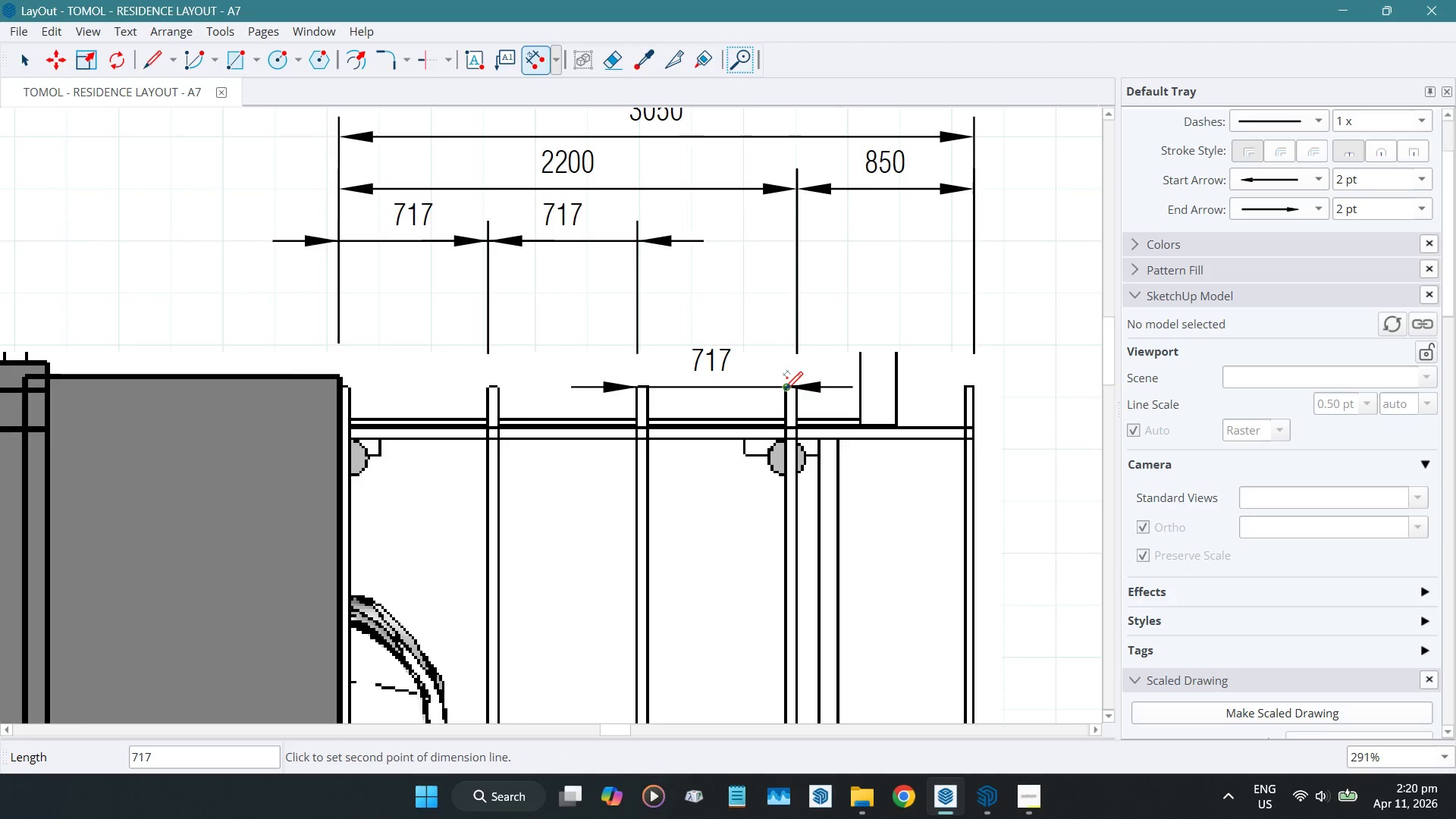 
left_click([773, 250])
 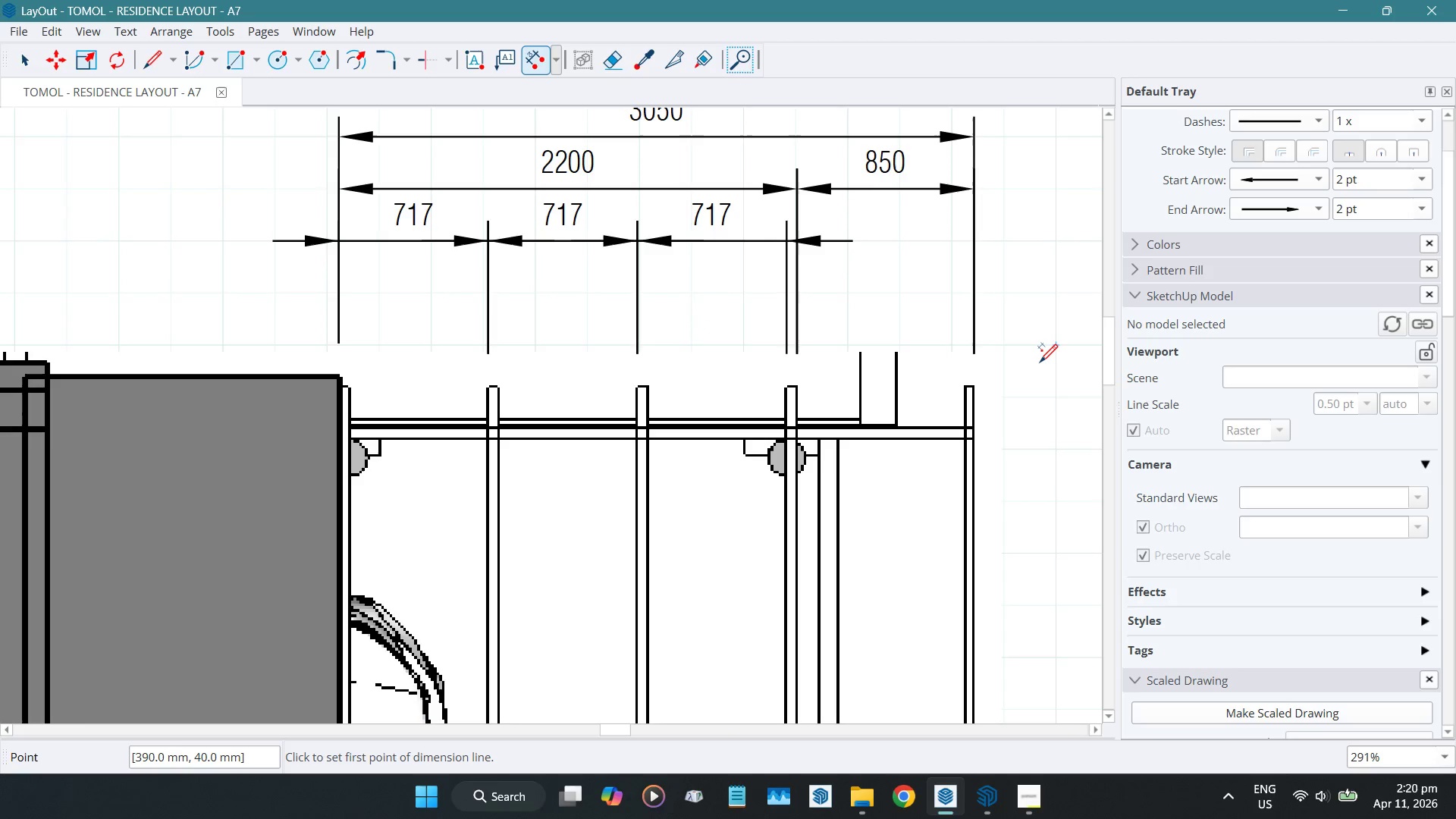 
key(Space)
 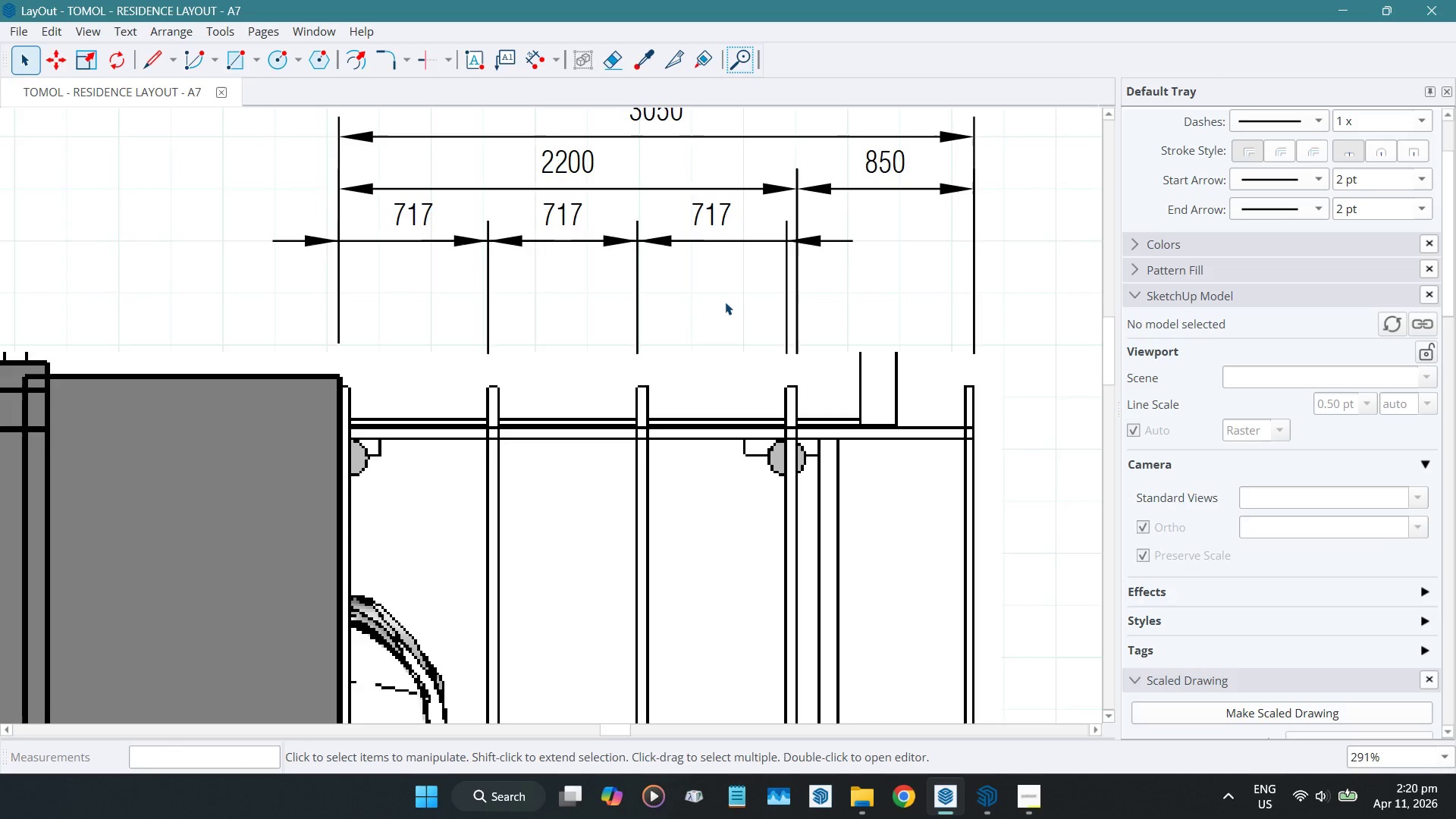 
scroll: coordinate [788, 234], scroll_direction: down, amount: 7.0
 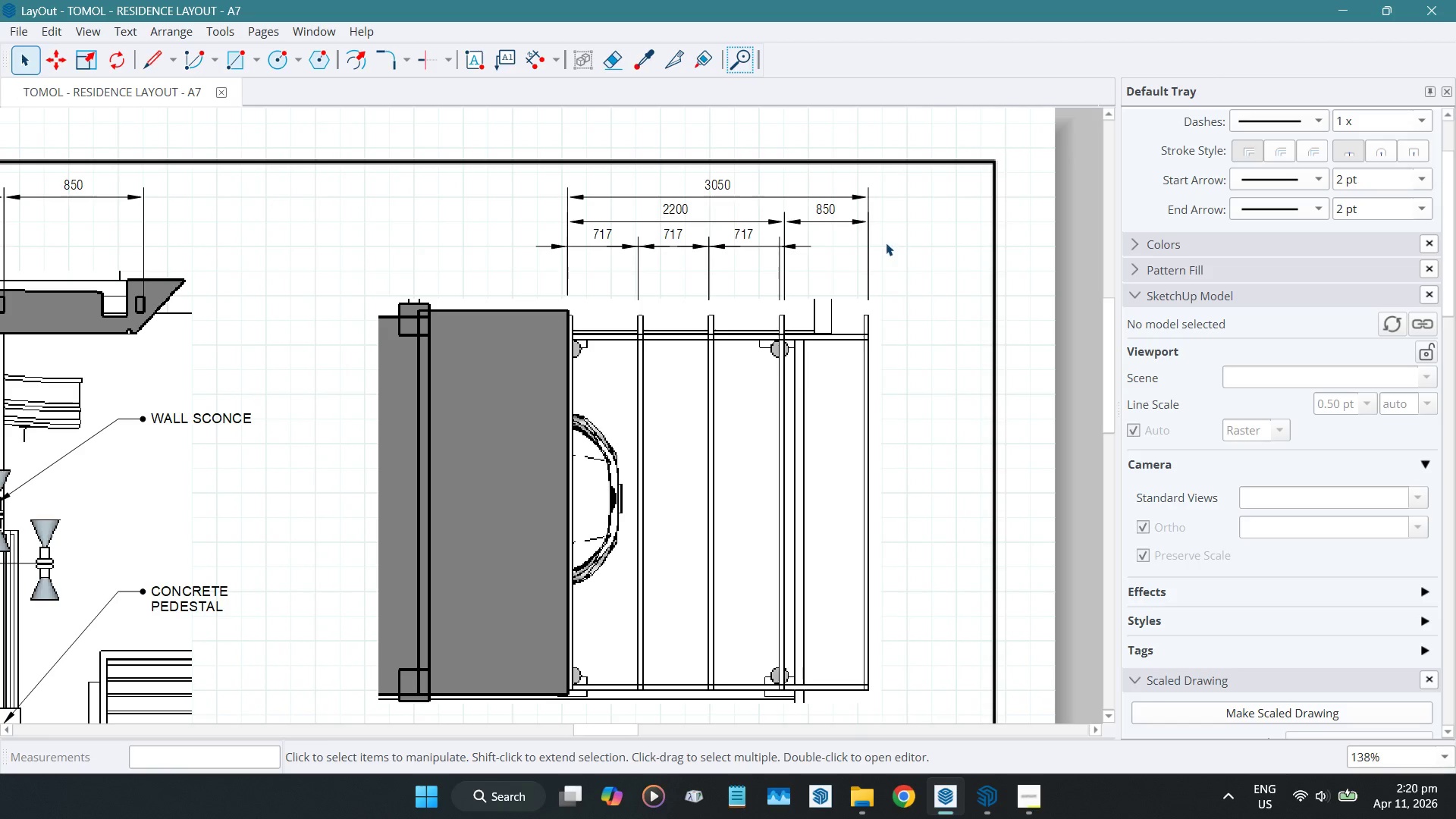 
scroll: coordinate [433, 376], scroll_direction: up, amount: 9.0
 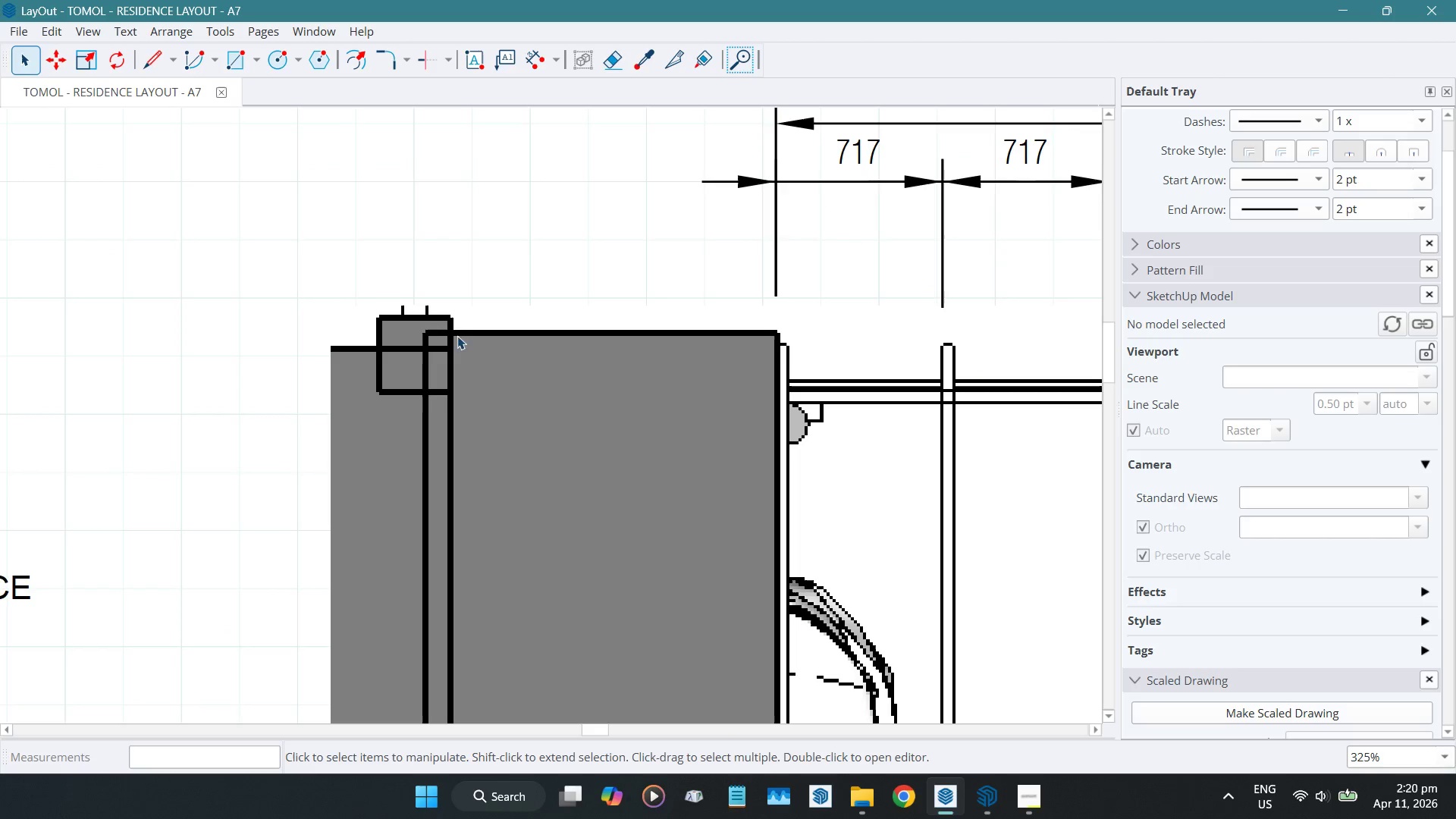 
key(D)
 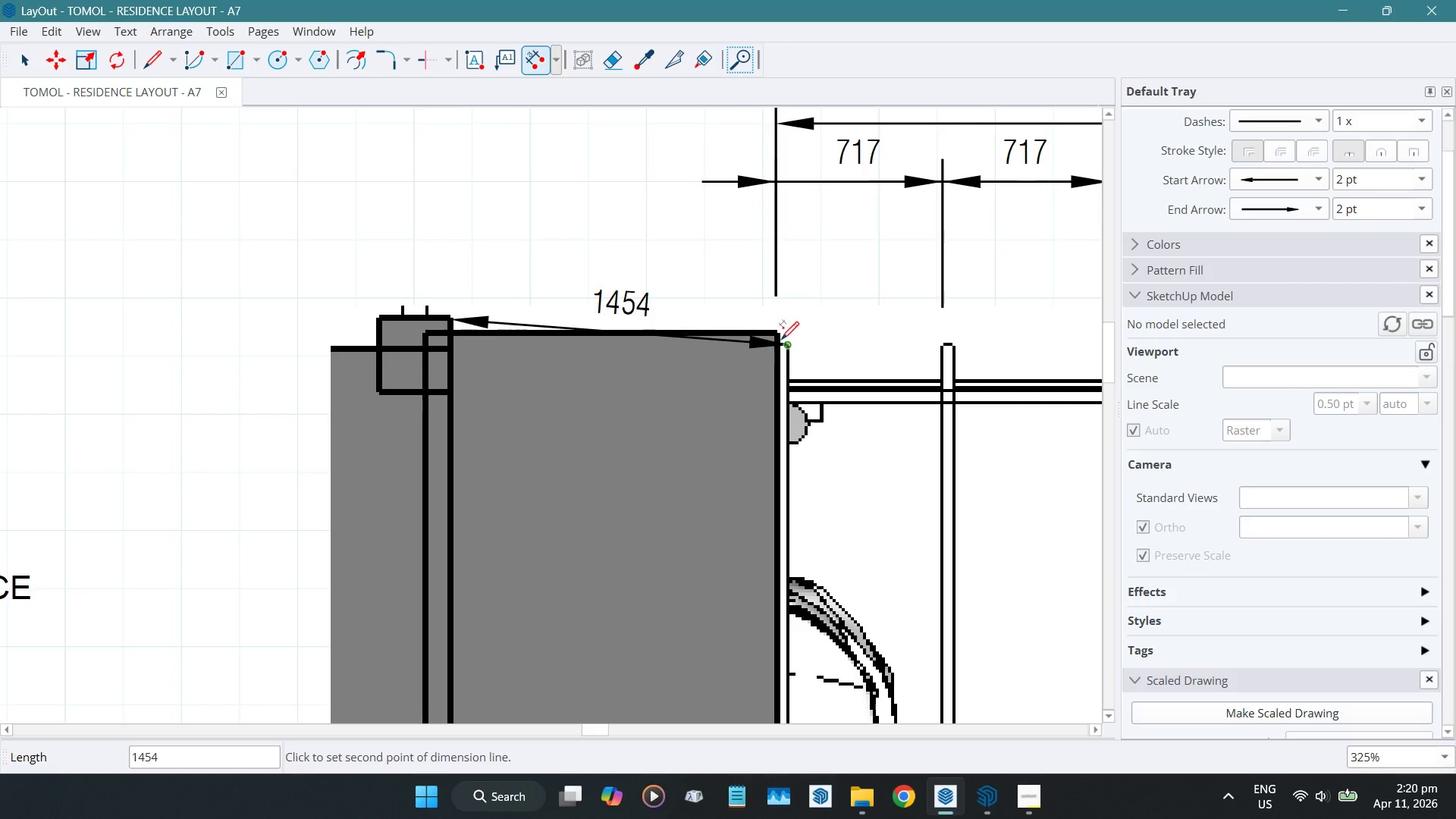 
left_click([779, 334])
 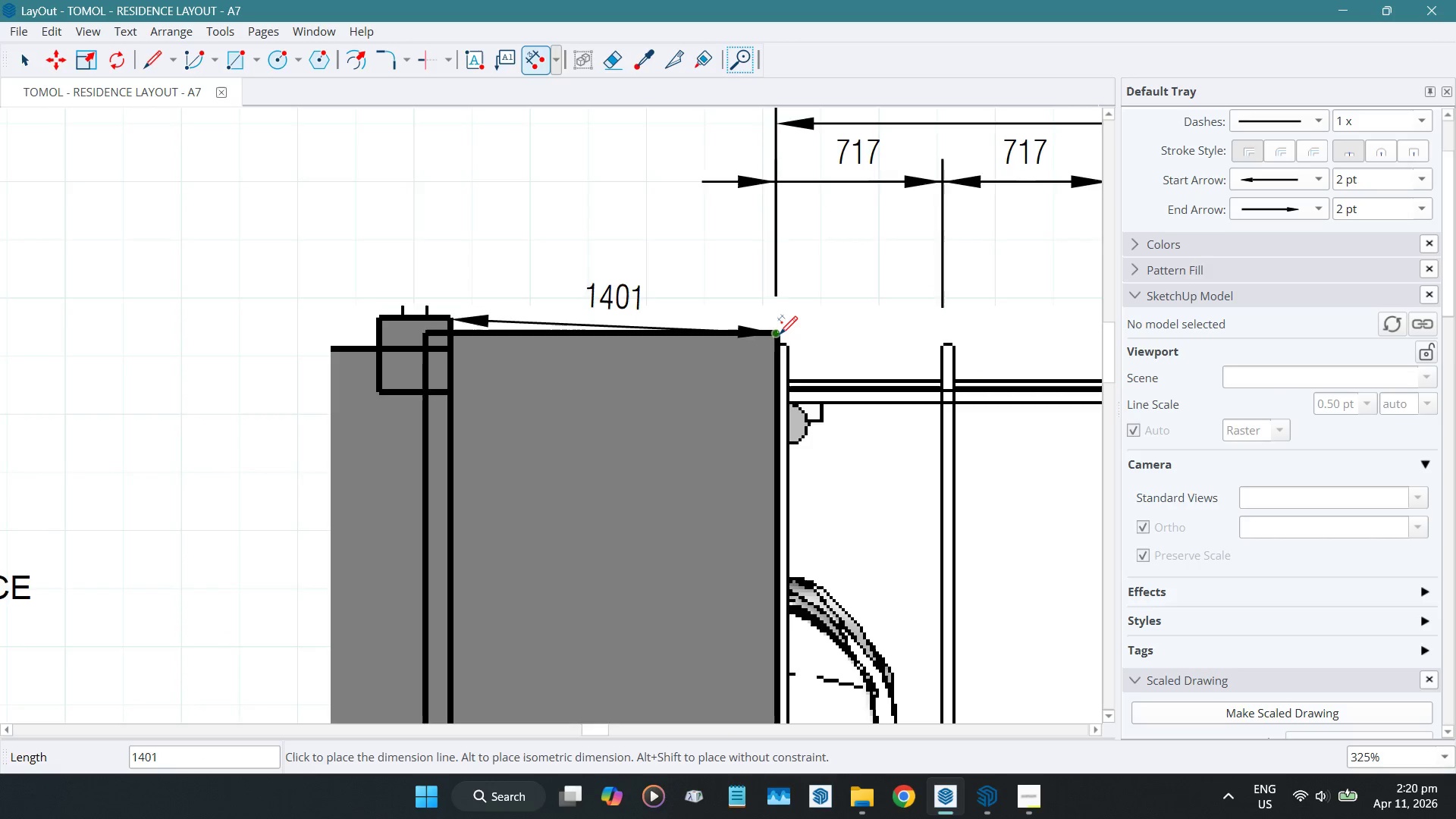 
scroll: coordinate [406, 231], scroll_direction: down, amount: 9.0
 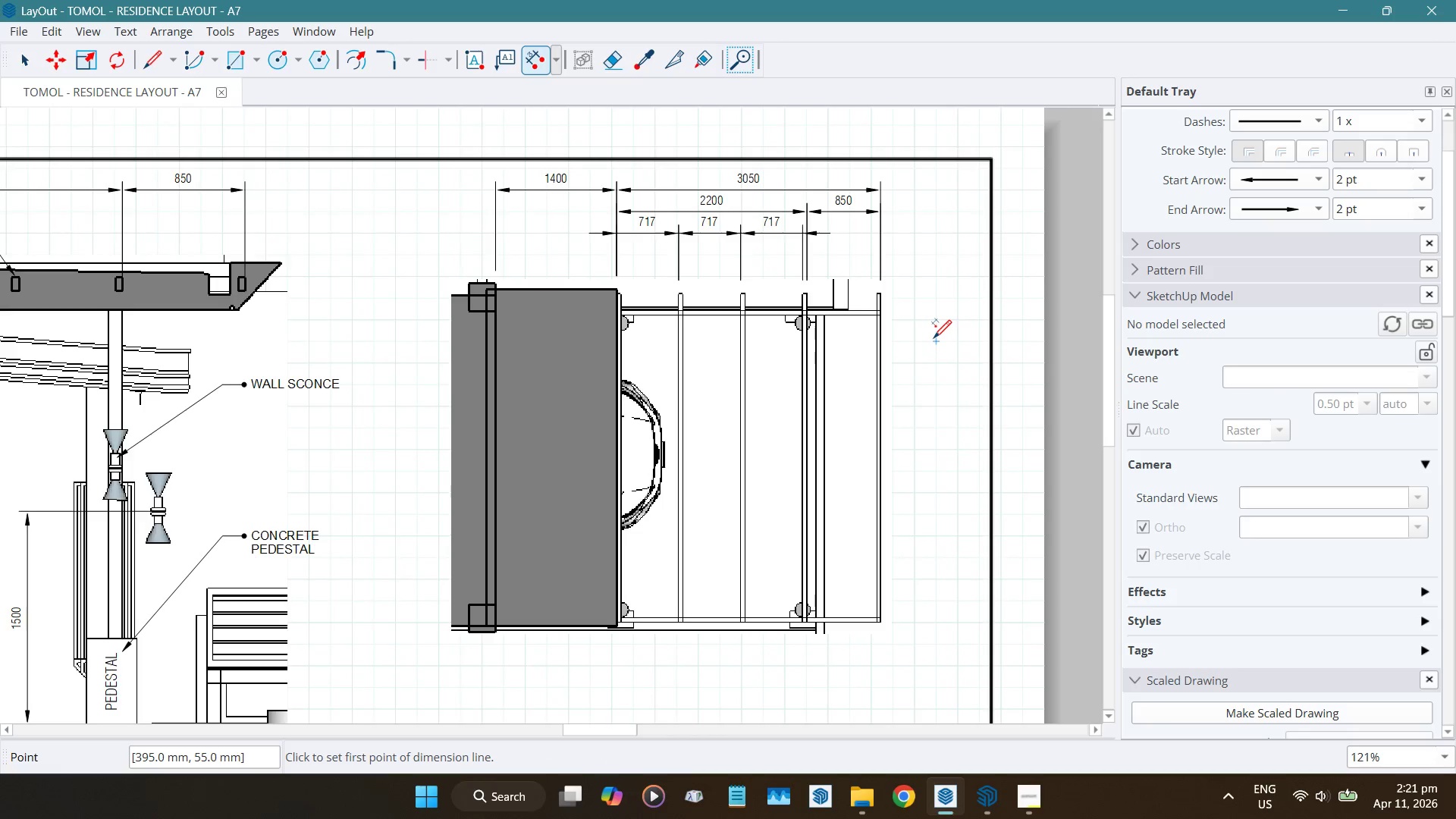 
key(Space)
 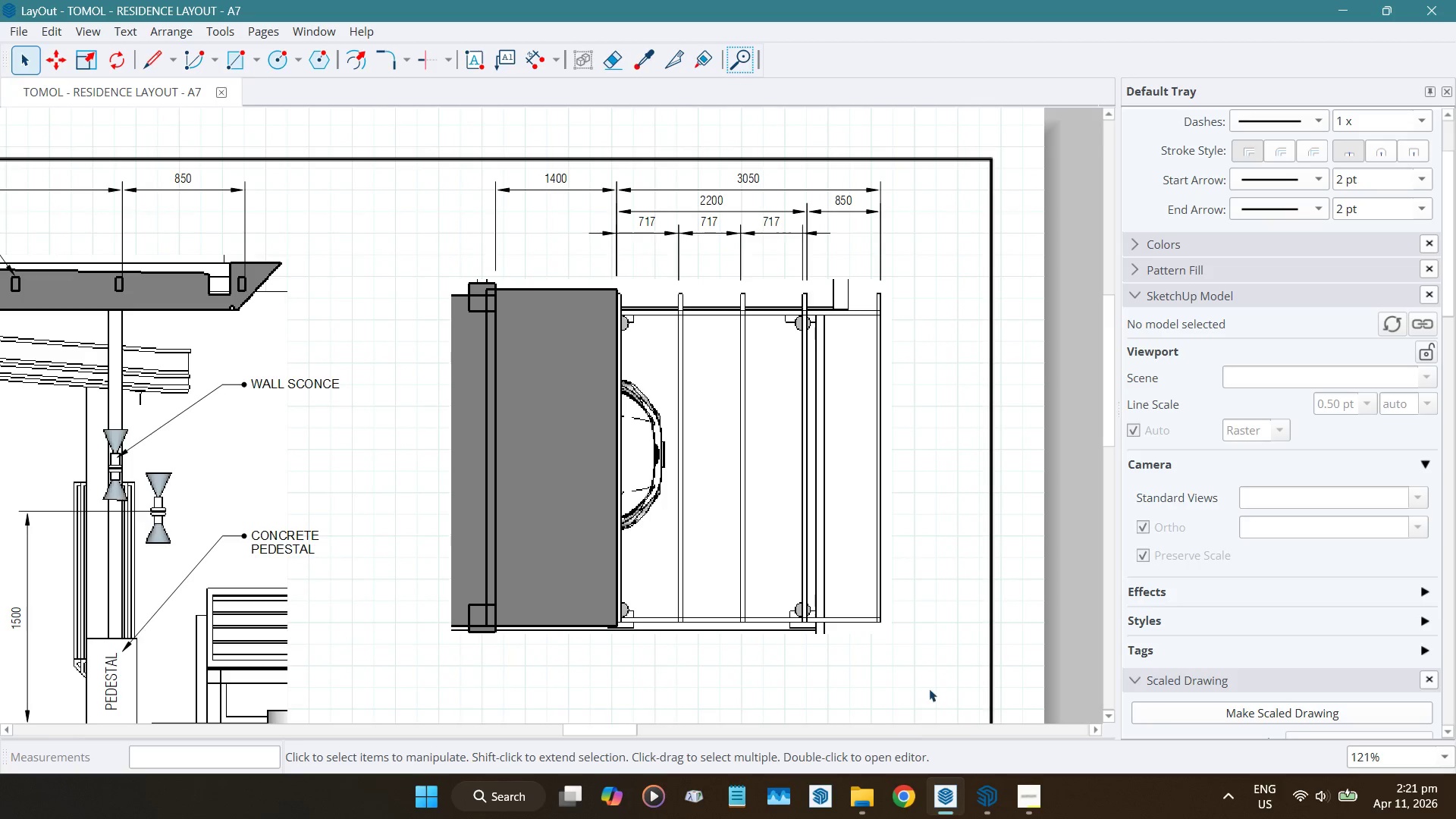 
scroll: coordinate [874, 616], scroll_direction: up, amount: 10.0
 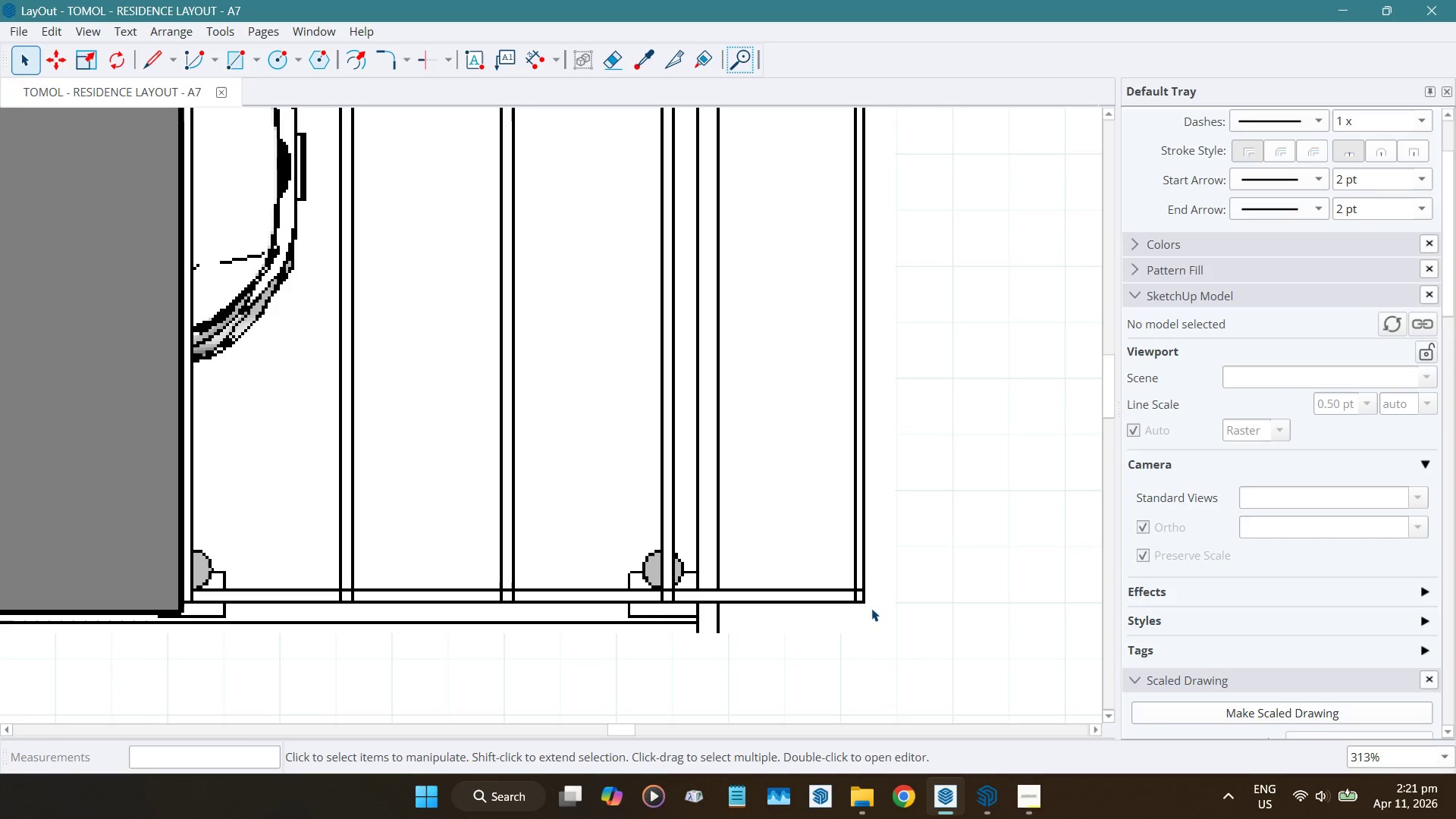 
key(D)
 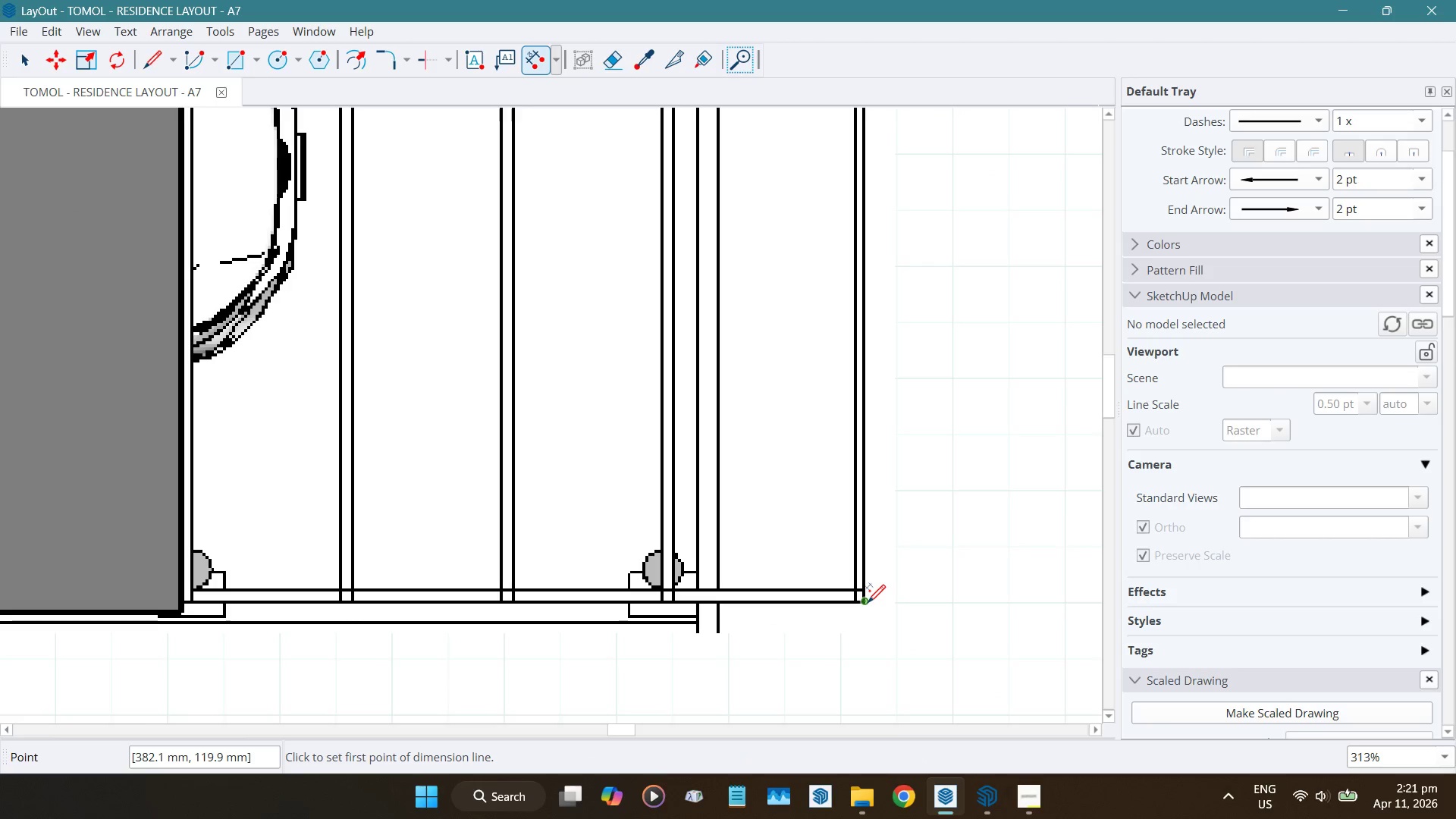 
left_click([867, 602])
 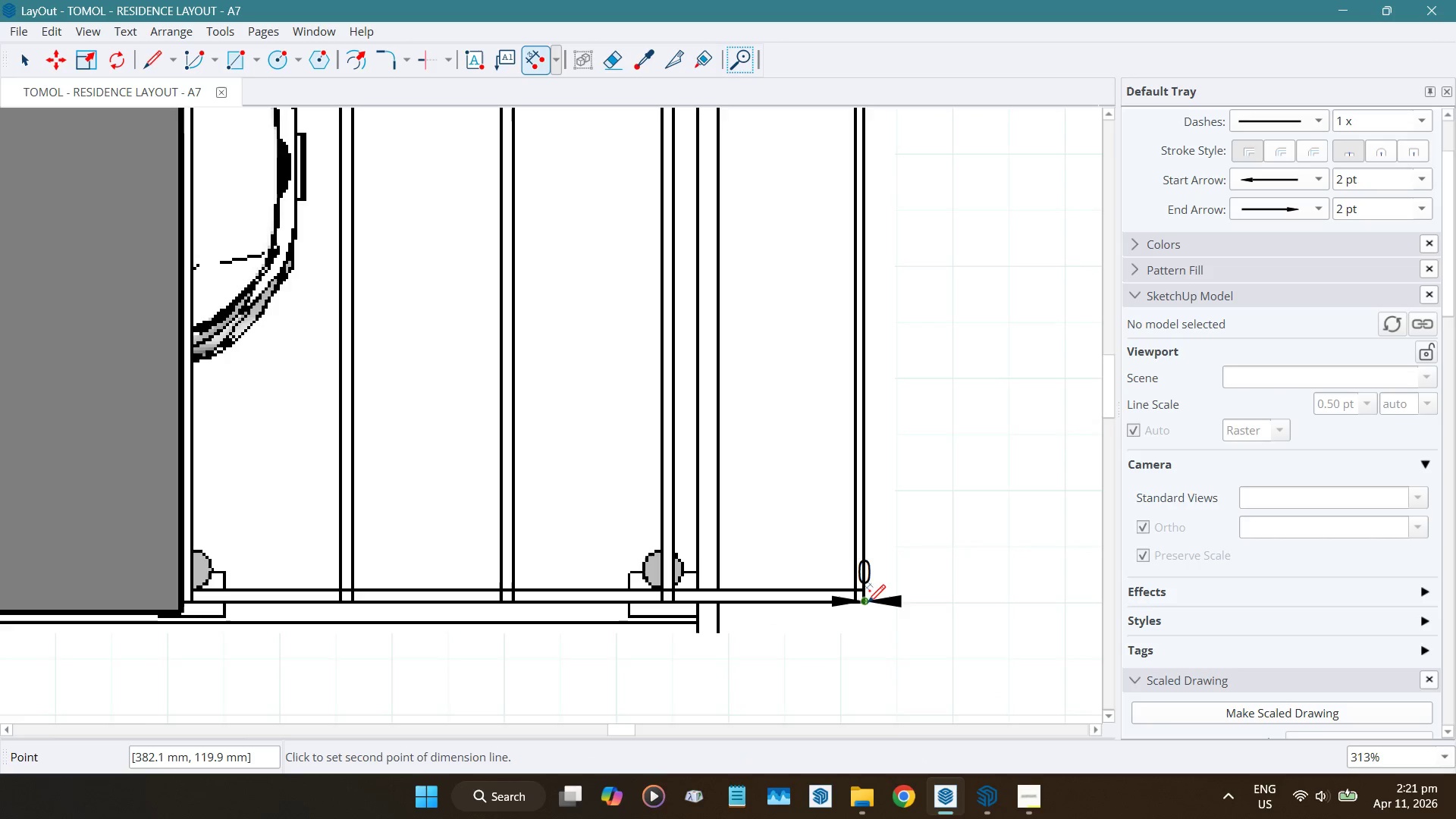 
scroll: coordinate [867, 602], scroll_direction: down, amount: 11.0
 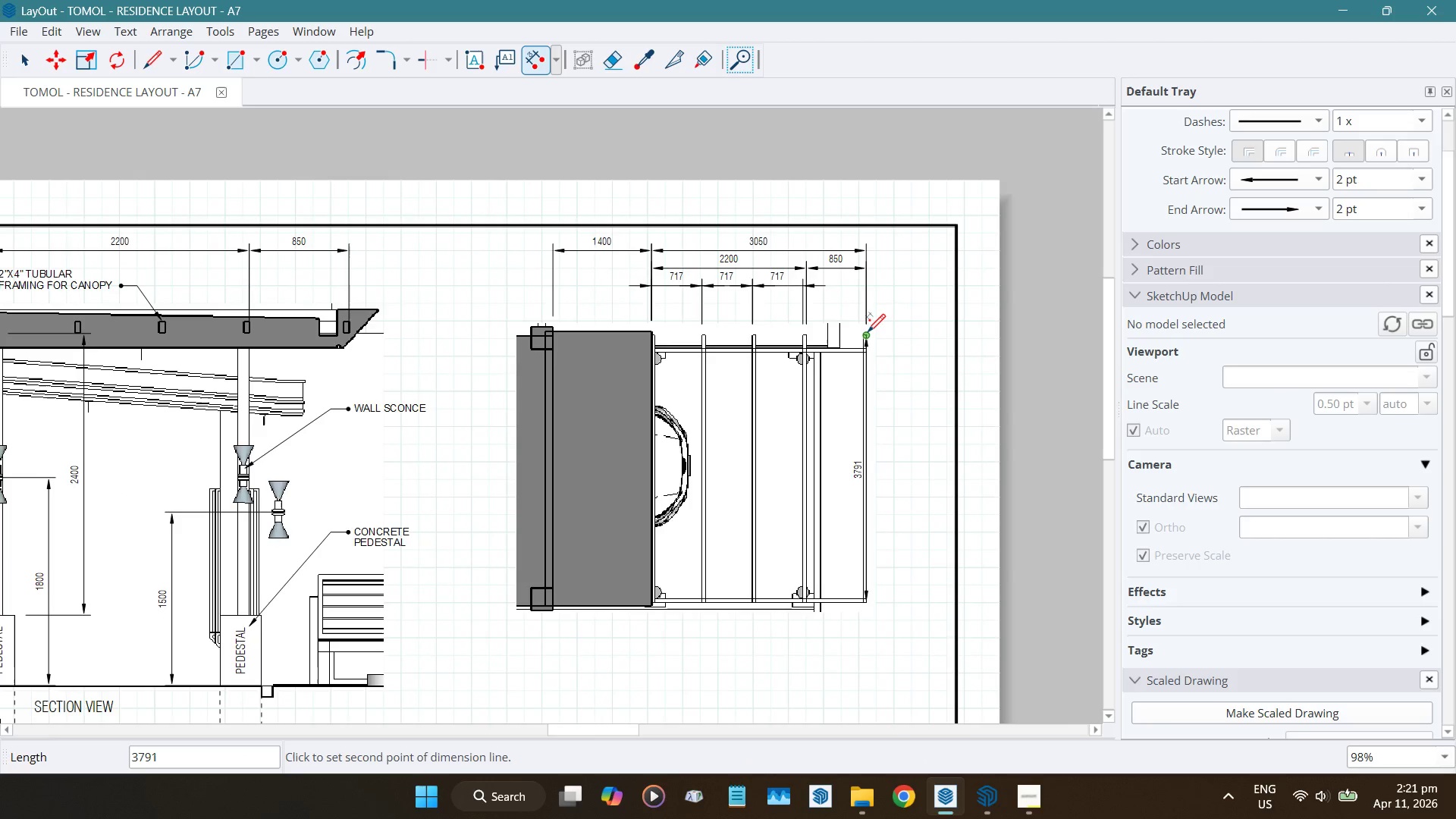 
left_click_drag(start_coordinate=[864, 331], to_coordinate=[869, 331])
 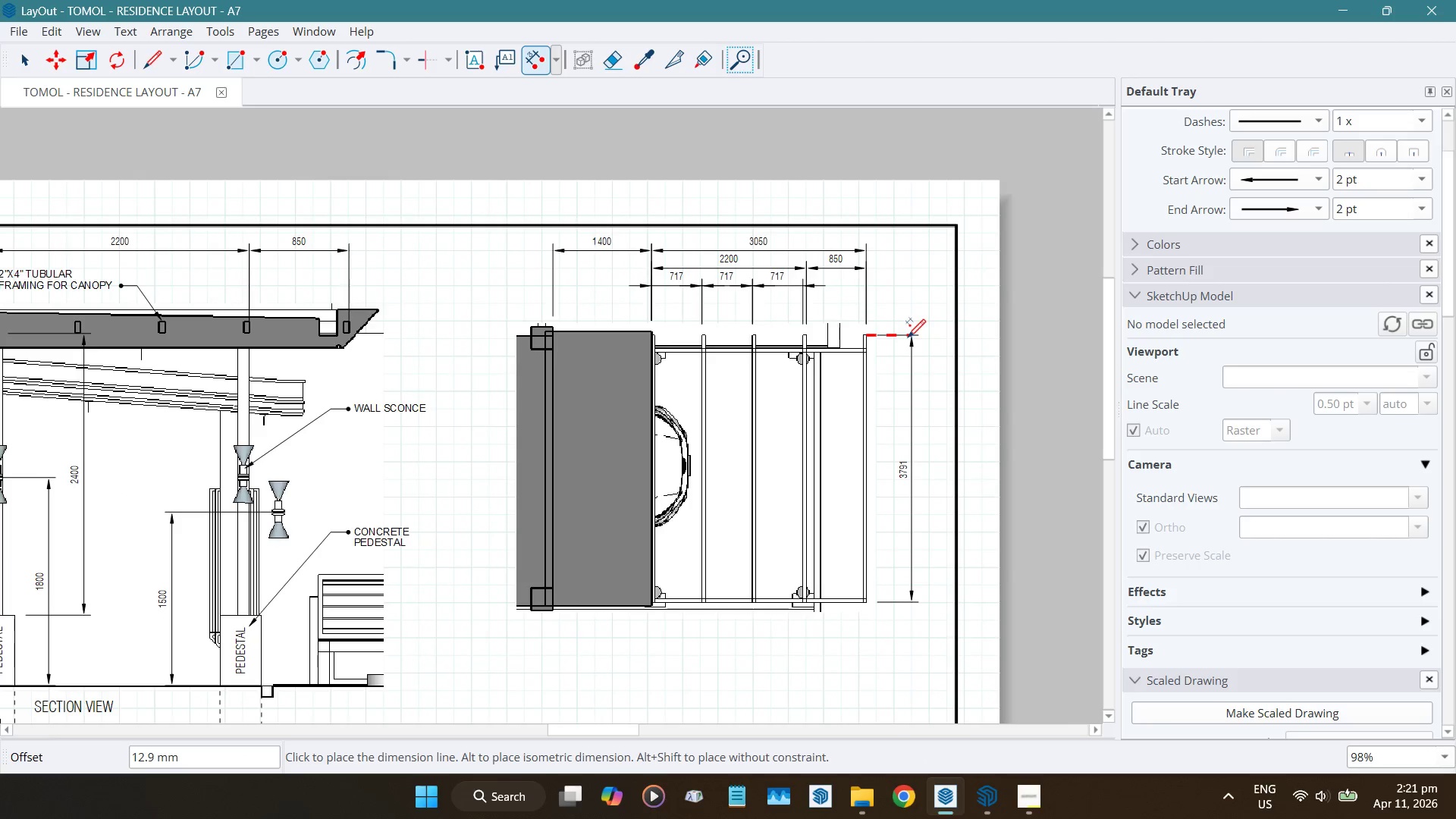 
scroll: coordinate [906, 337], scroll_direction: up, amount: 5.0
 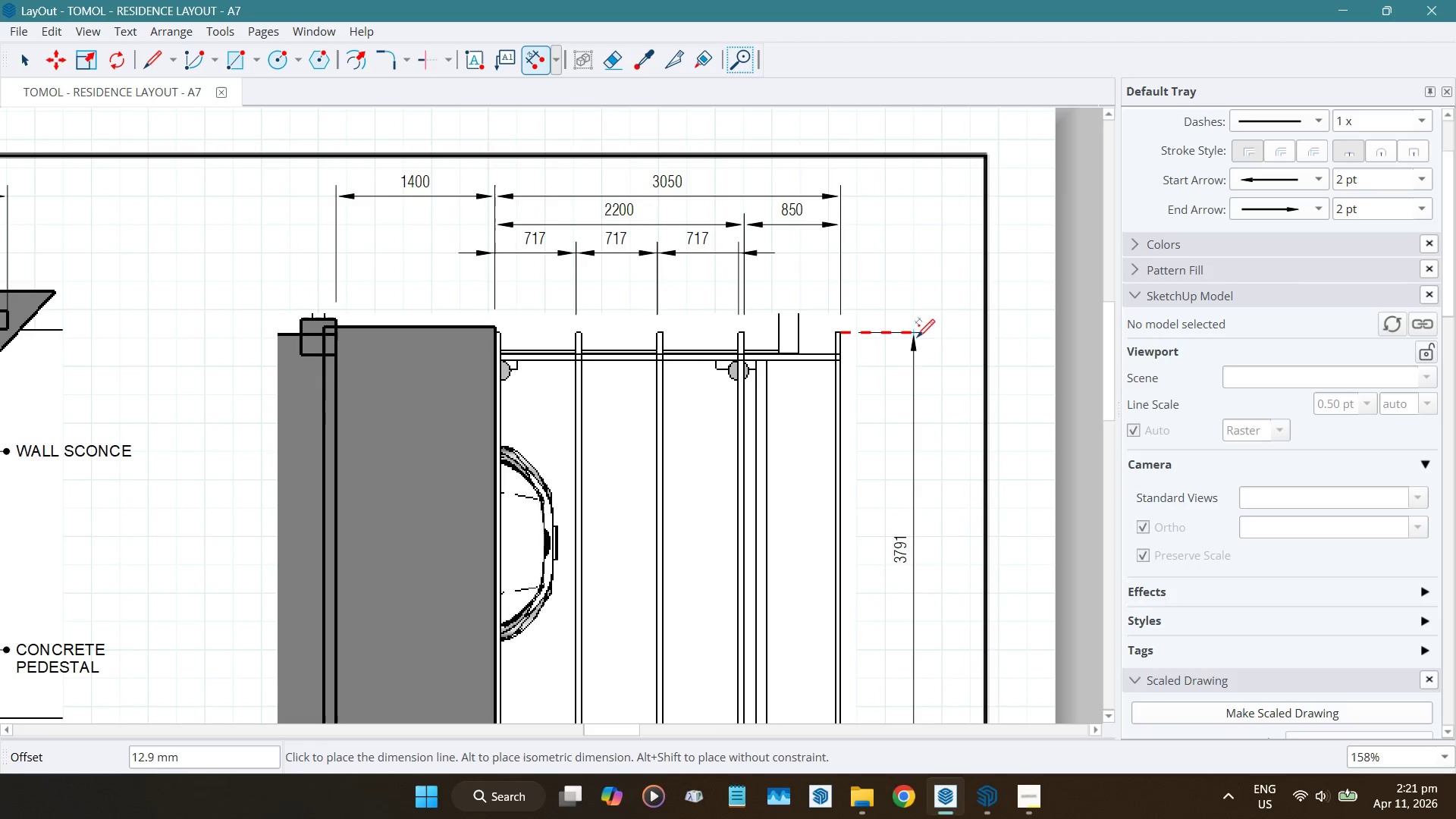 
left_click([932, 336])
 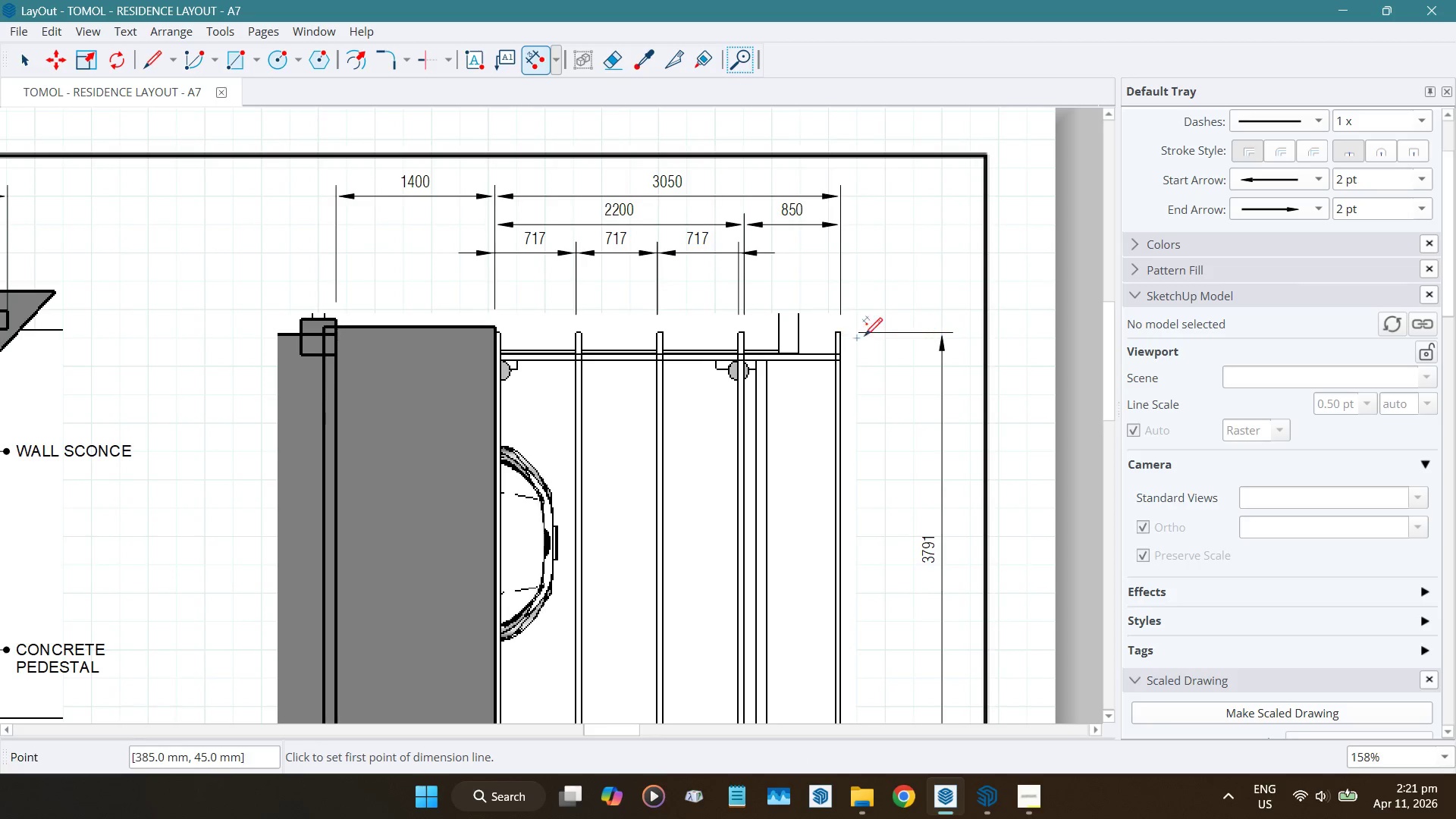 
scroll: coordinate [841, 335], scroll_direction: up, amount: 10.0
 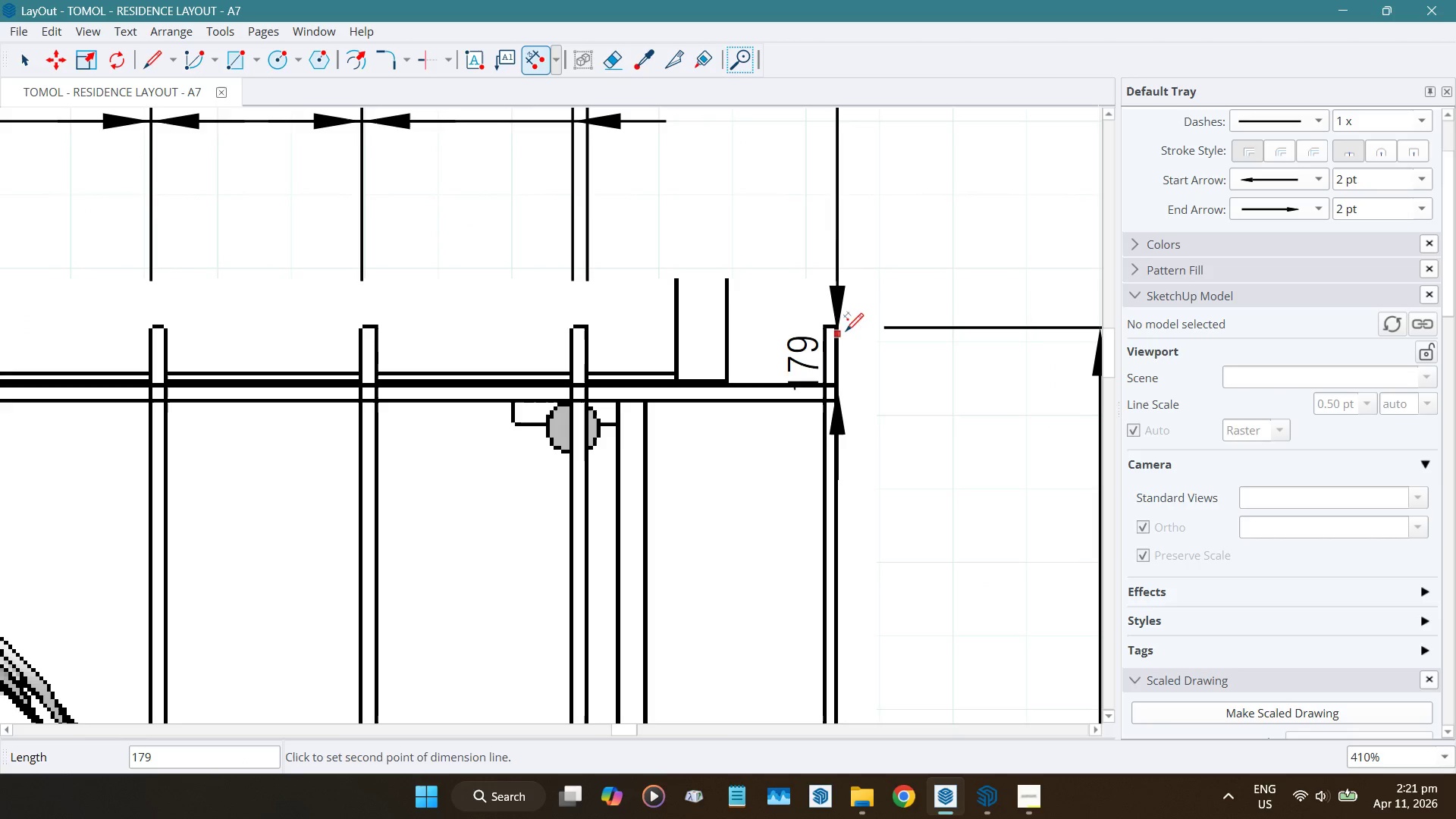 
left_click([838, 325])
 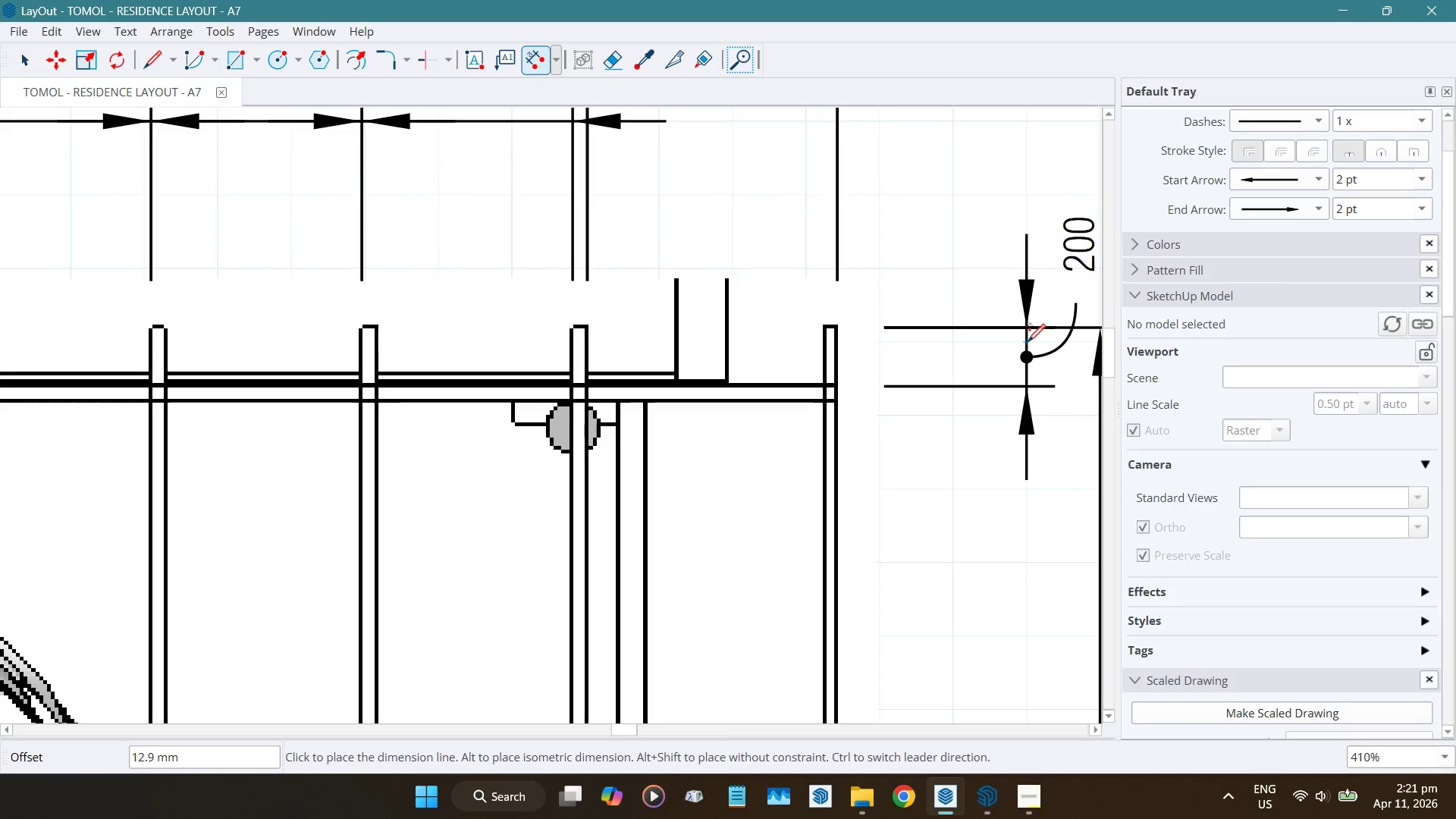 
left_click([1027, 341])
 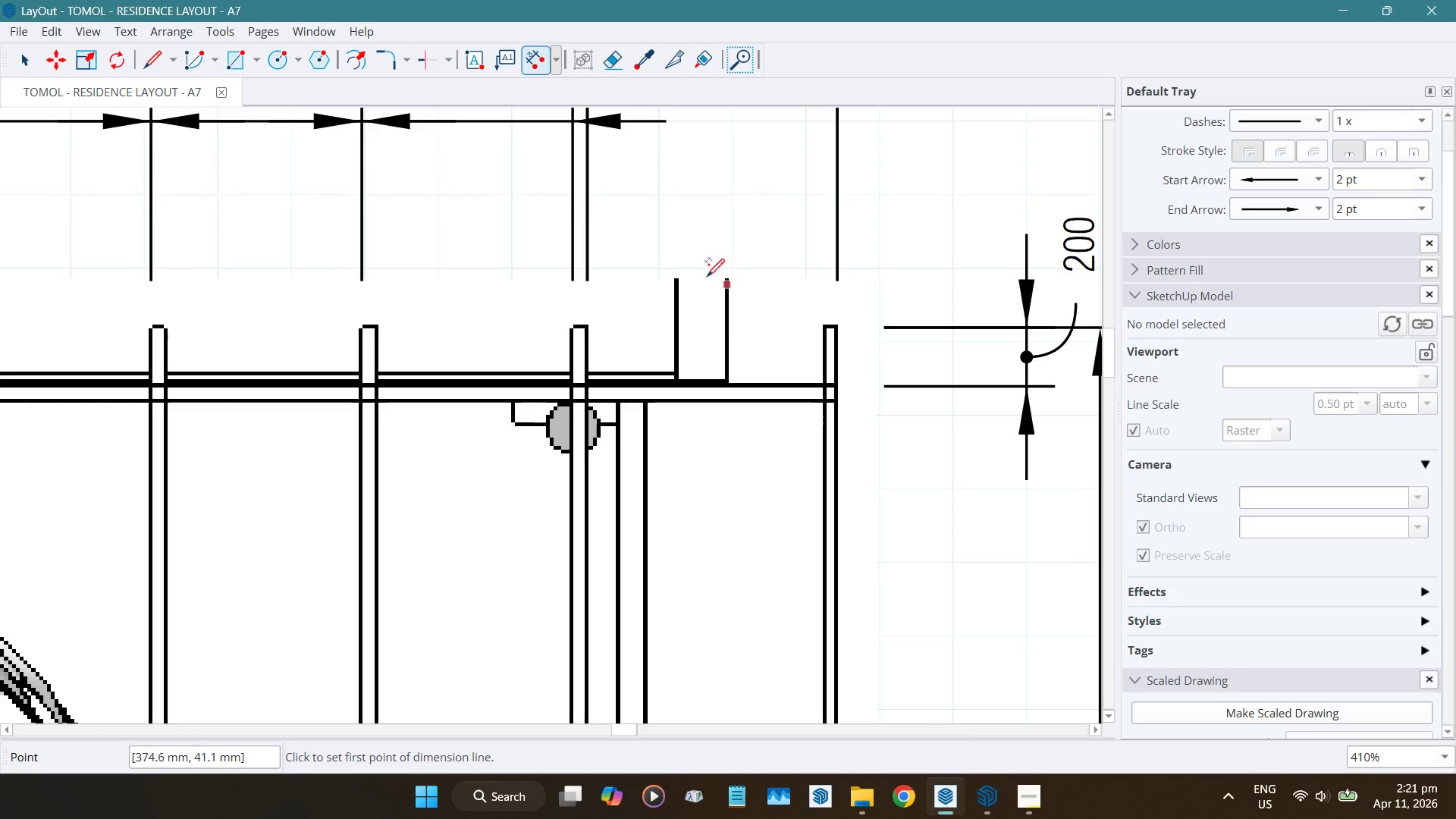 
scroll: coordinate [723, 293], scroll_direction: down, amount: 12.0
 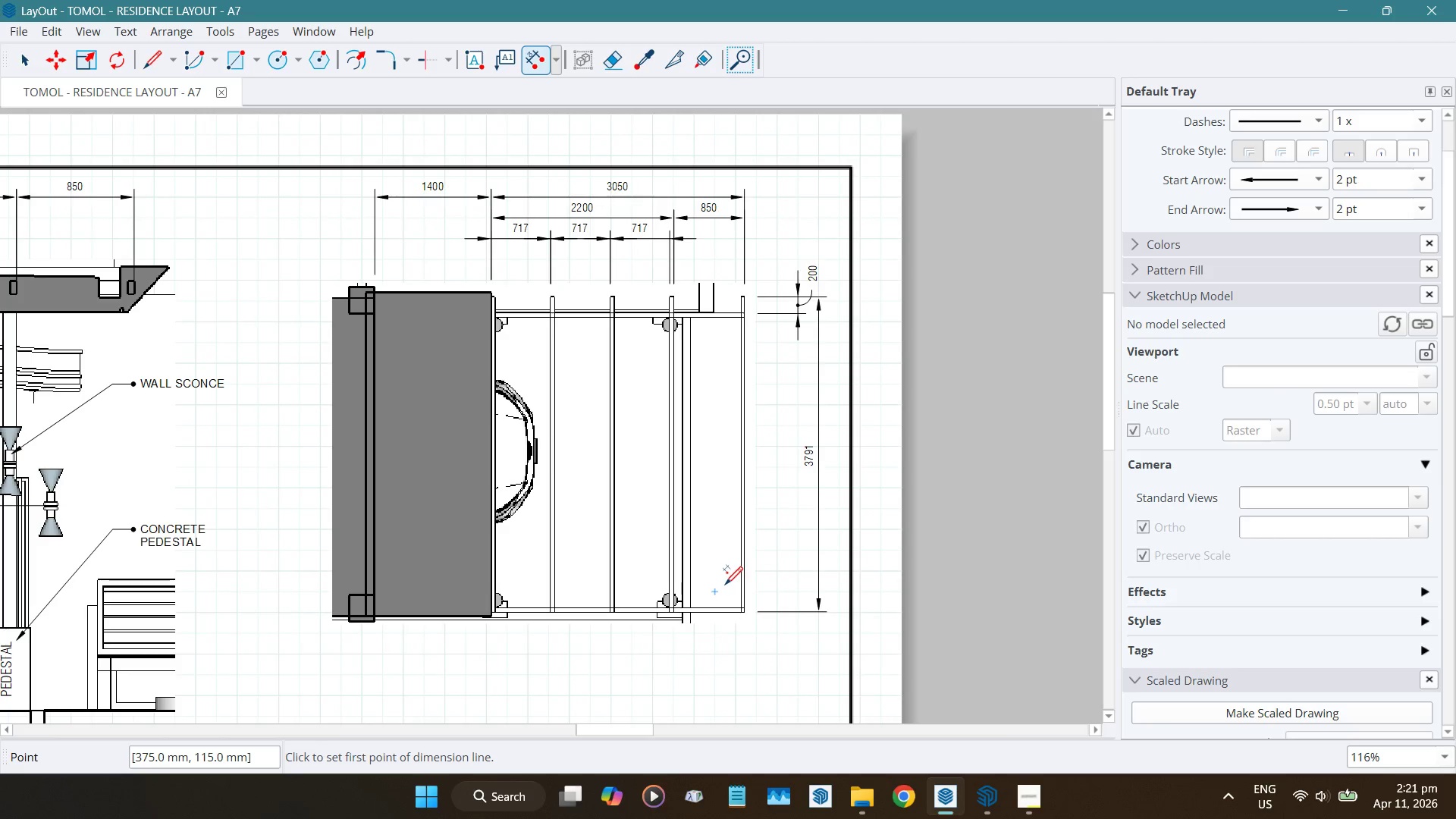 
wait(9.97)
 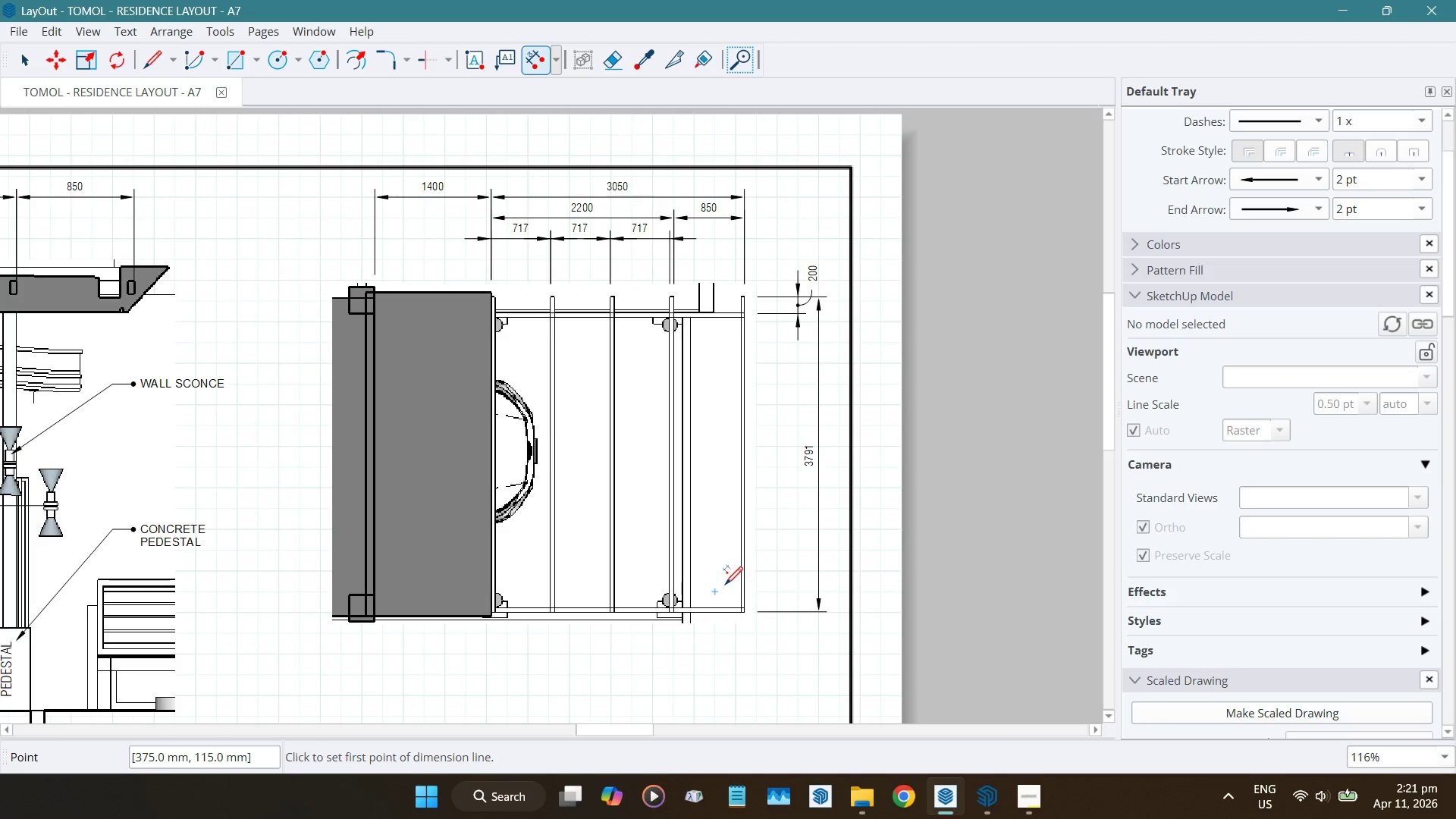 
key(Space)
 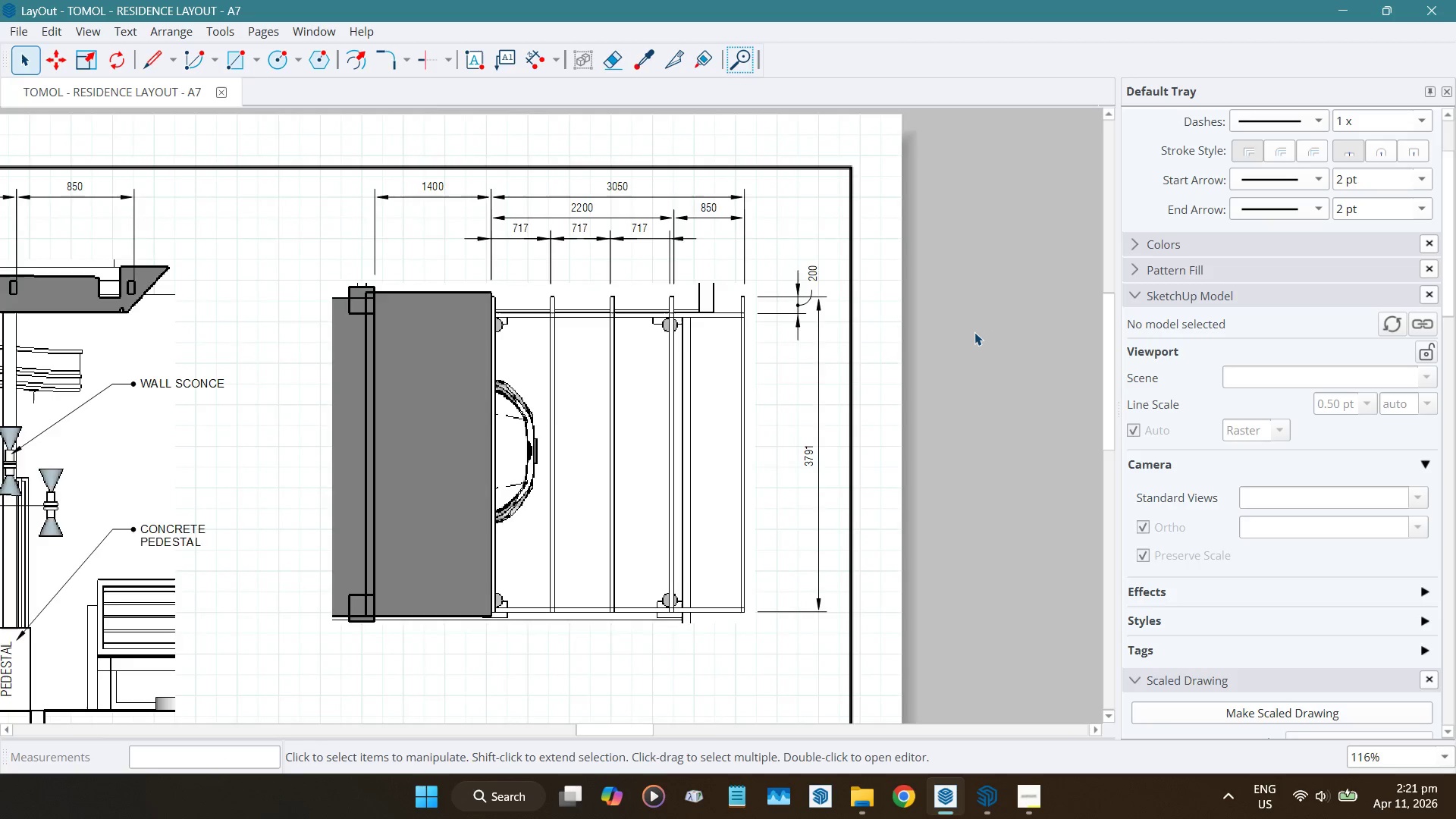 
scroll: coordinate [723, 322], scroll_direction: down, amount: 10.0
 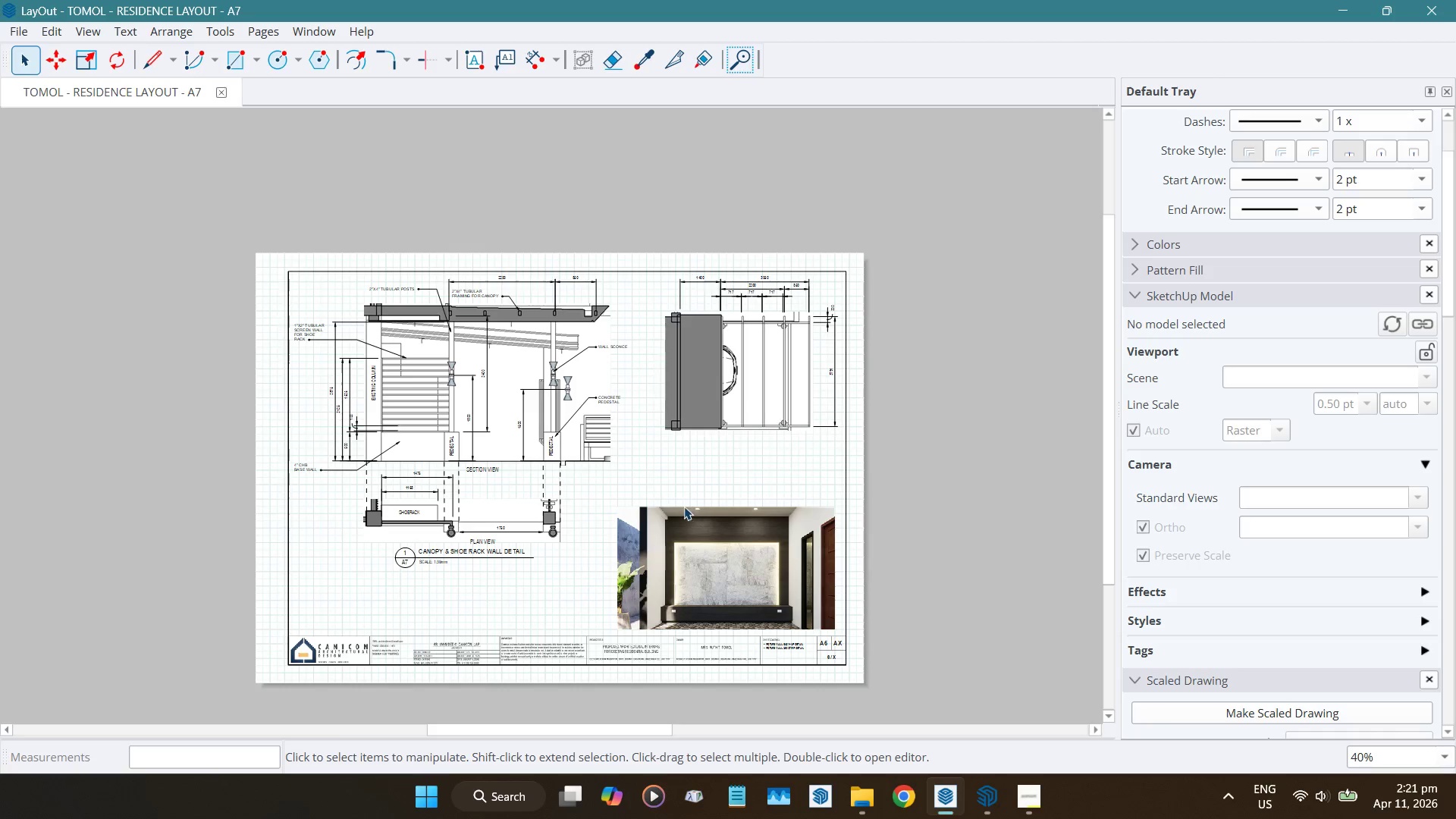 
scroll: coordinate [673, 506], scroll_direction: up, amount: 4.0
 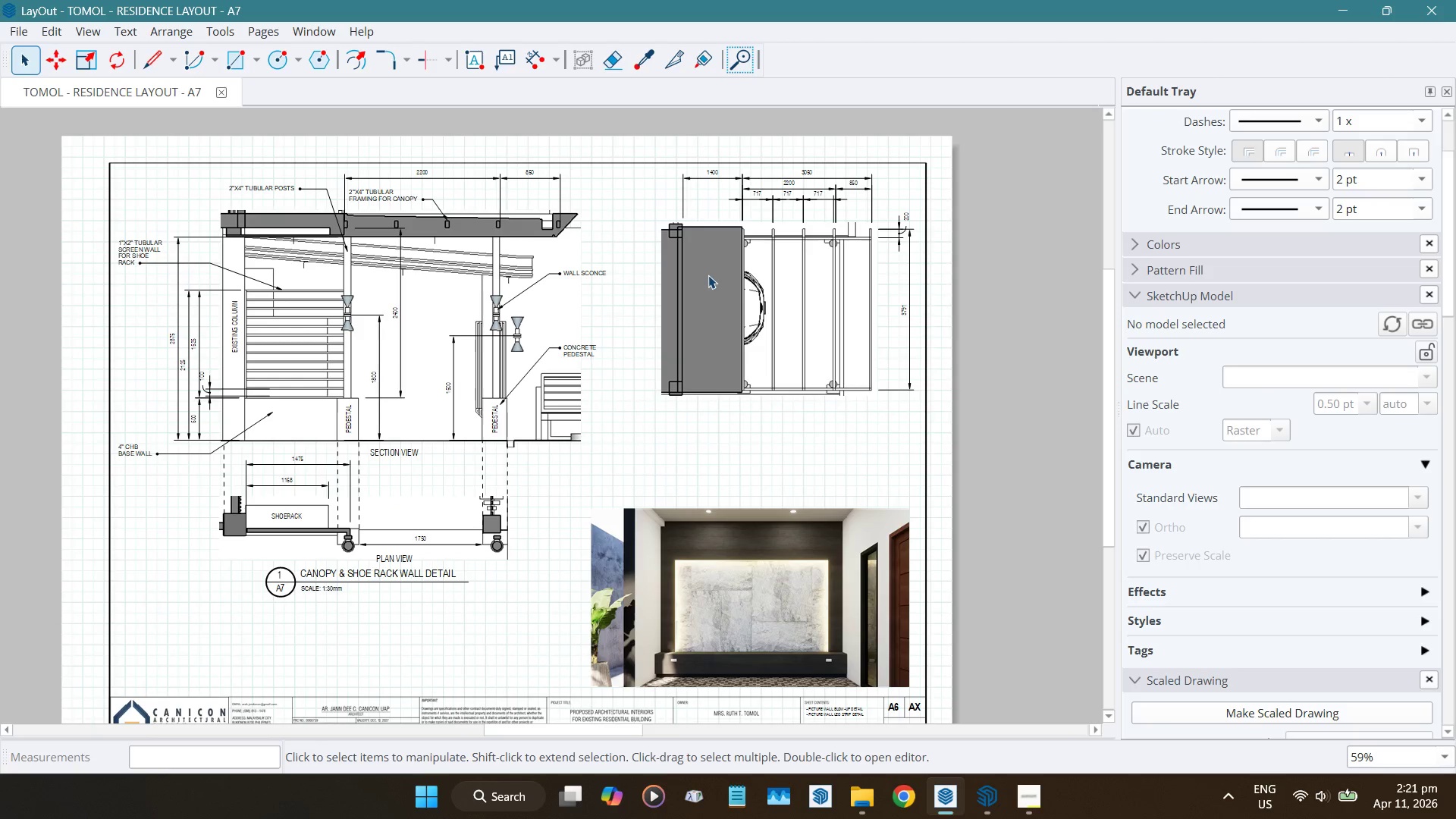 
wait(5.4)
 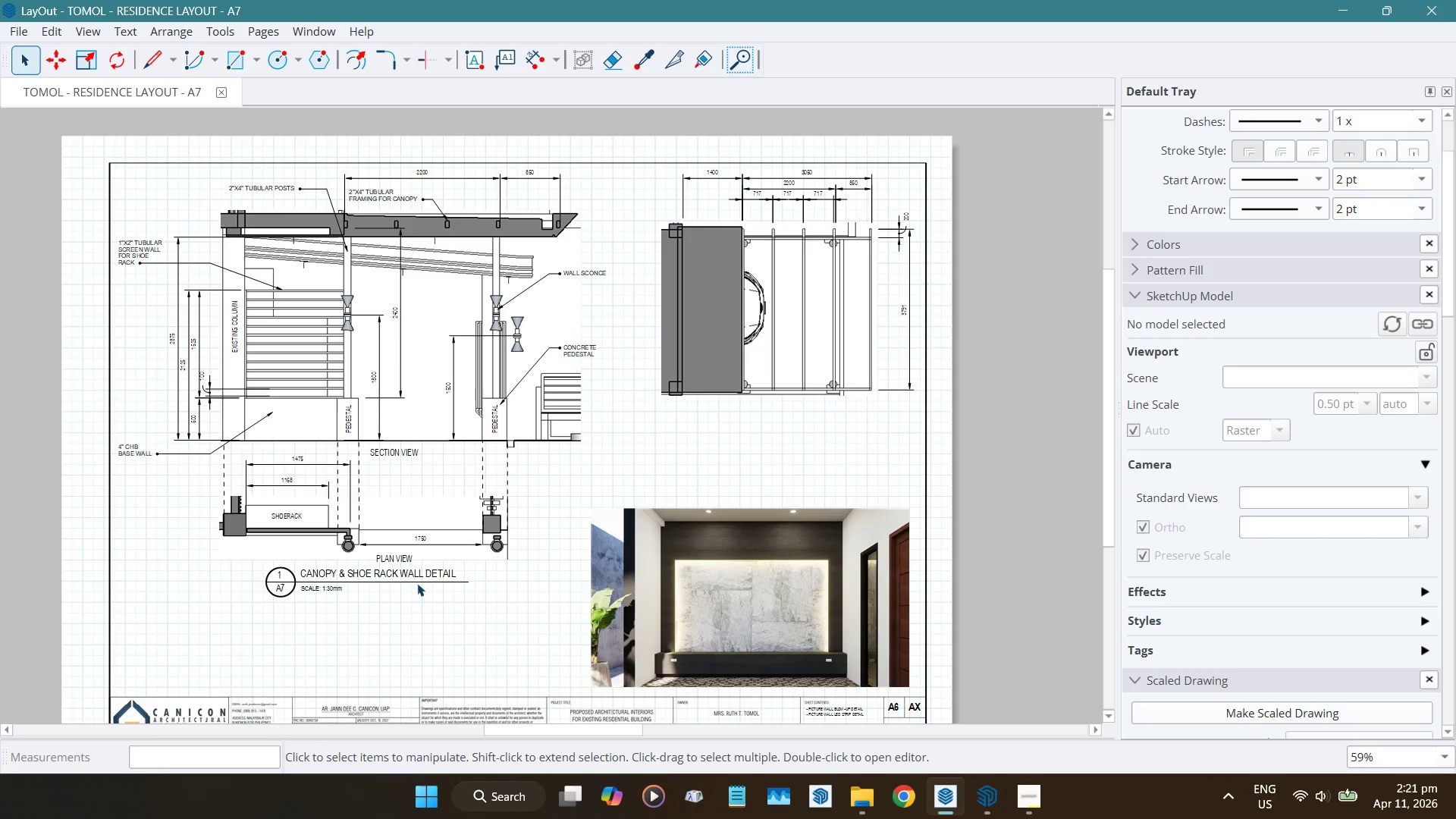 
scroll: coordinate [229, 347], scroll_direction: up, amount: 4.0
 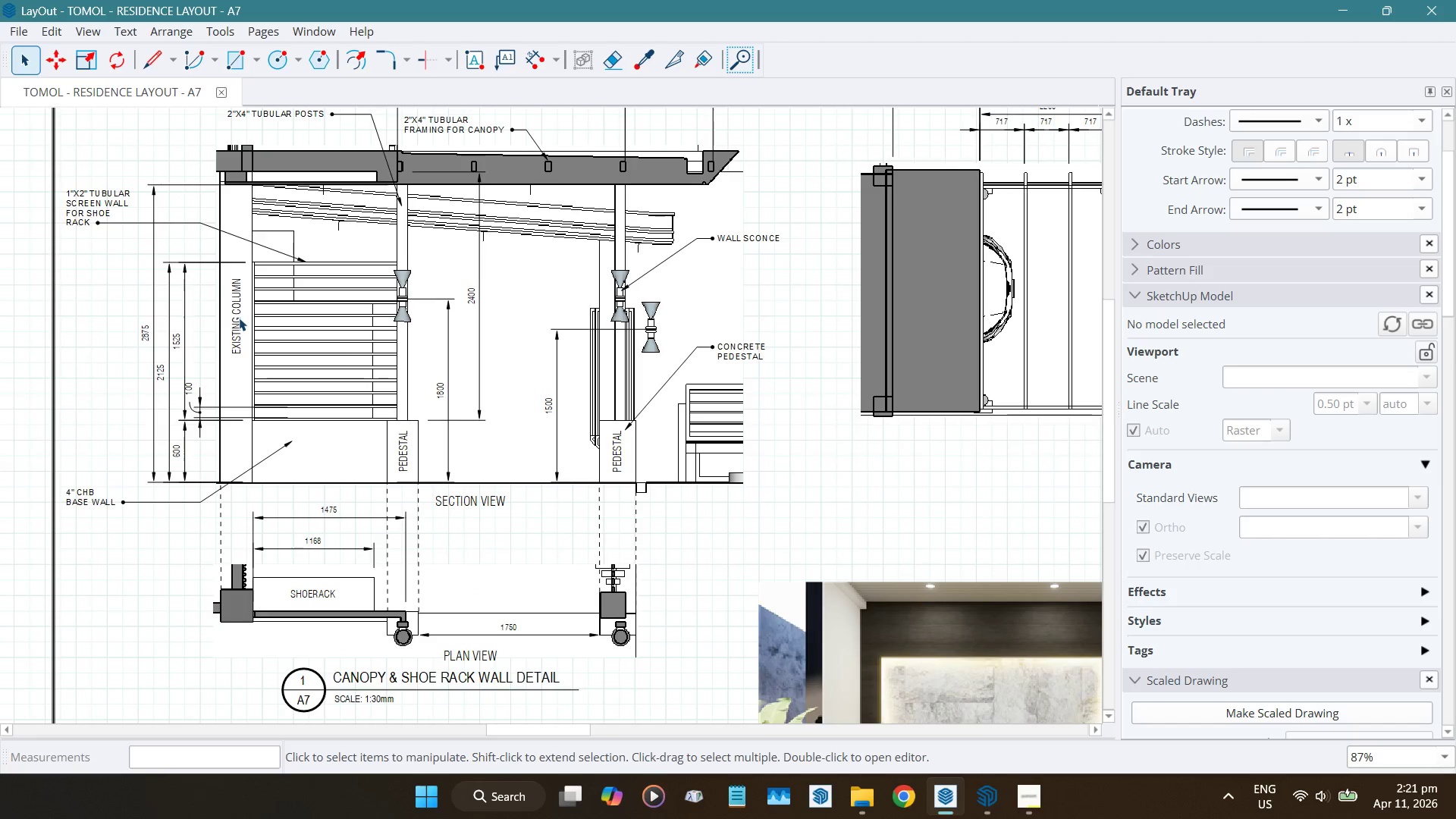 
left_click([239, 318])
 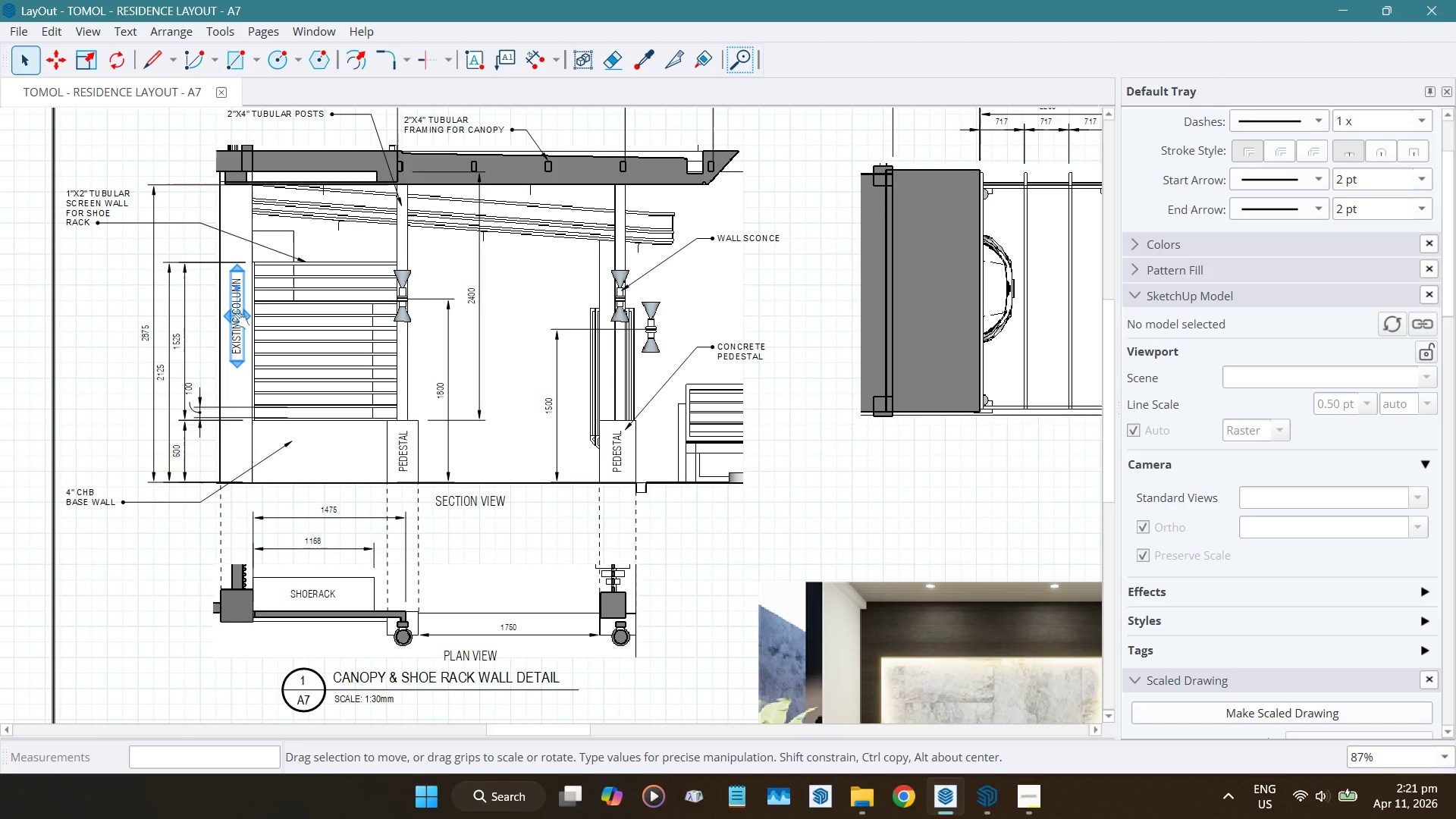 
key(Control+ControlLeft)
 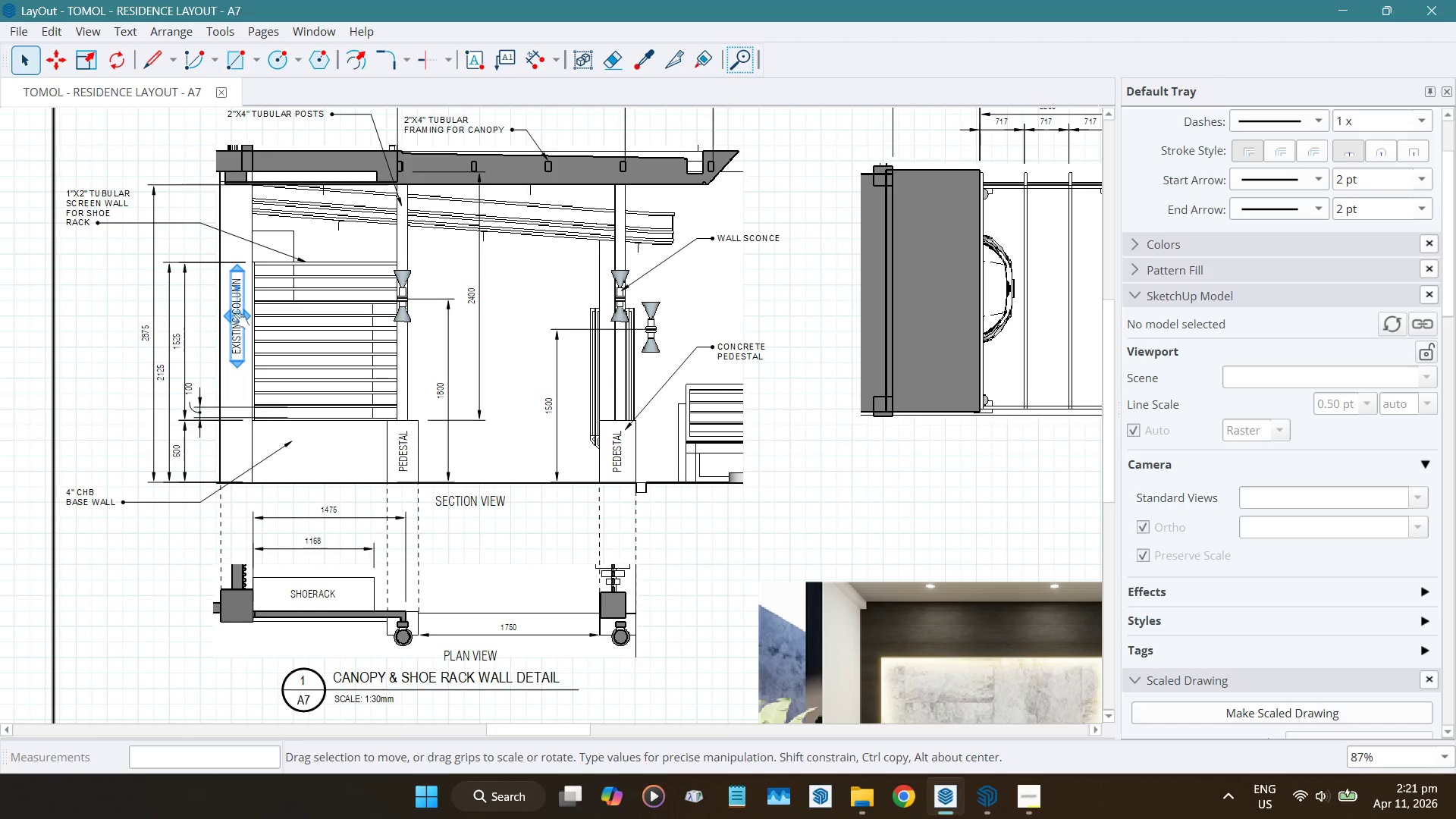 
key(Control+C)
 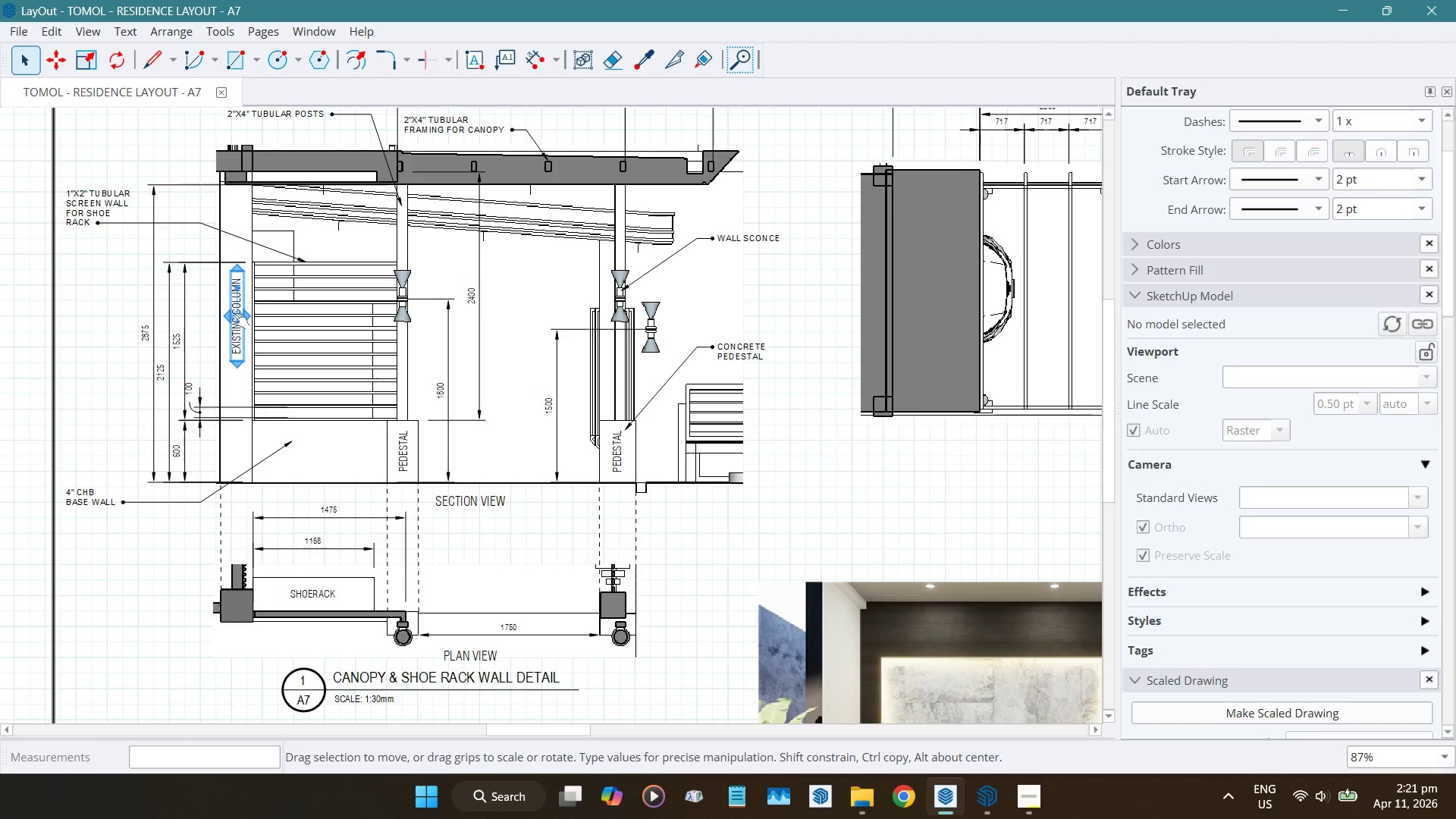 
key(Control+ControlLeft)
 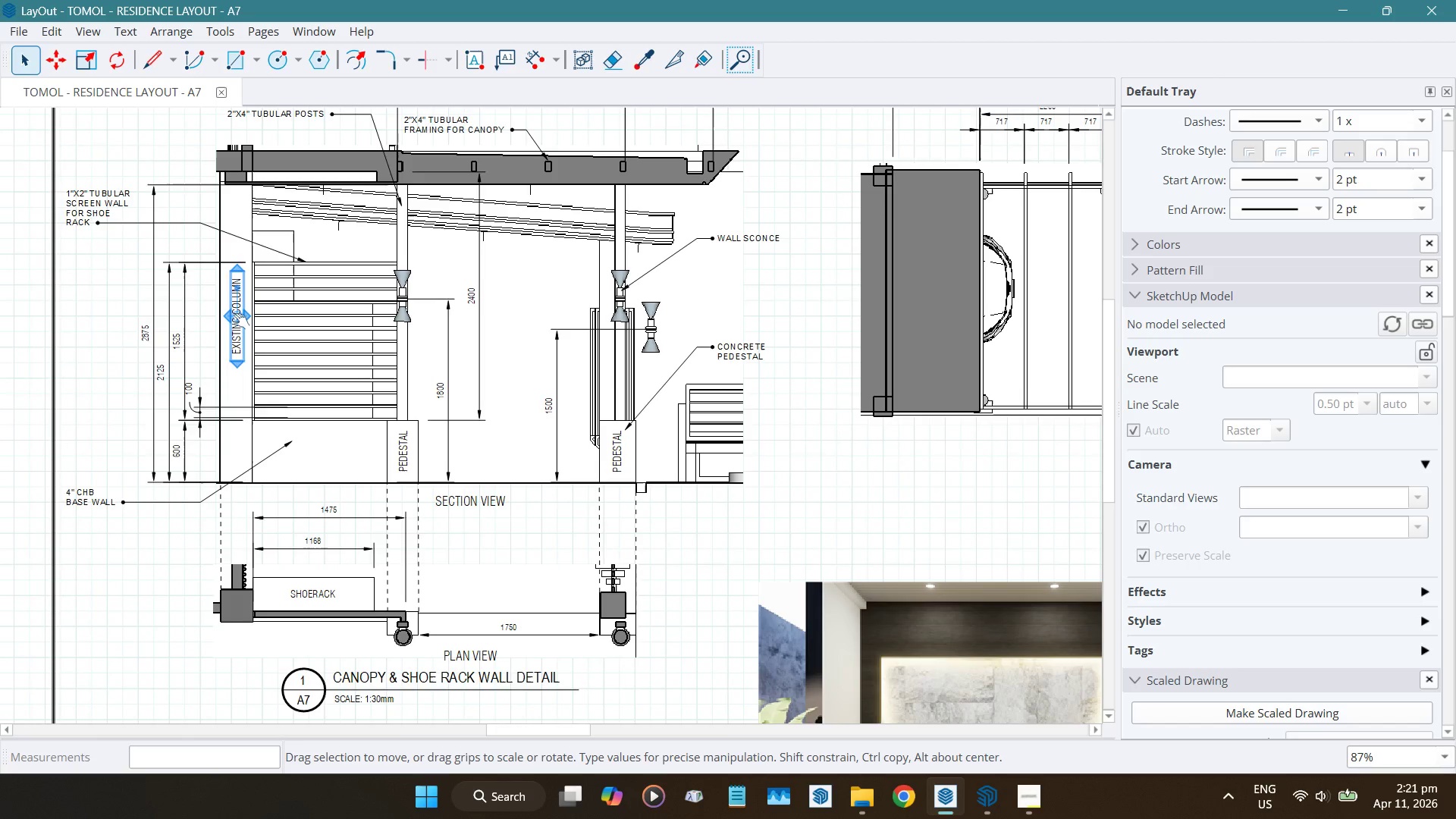 
key(Control+V)
 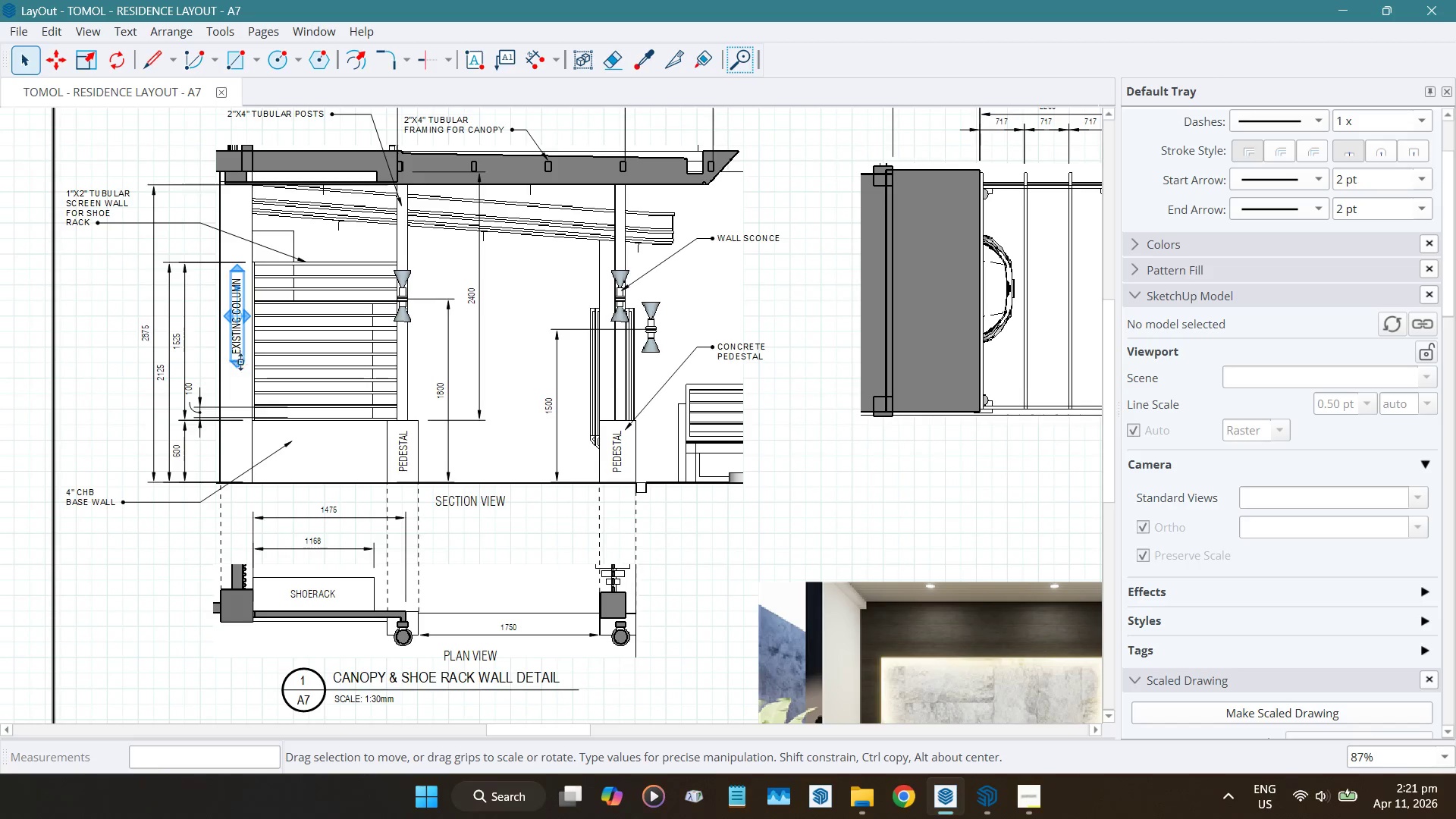 
left_click_drag(start_coordinate=[237, 353], to_coordinate=[933, 328])
 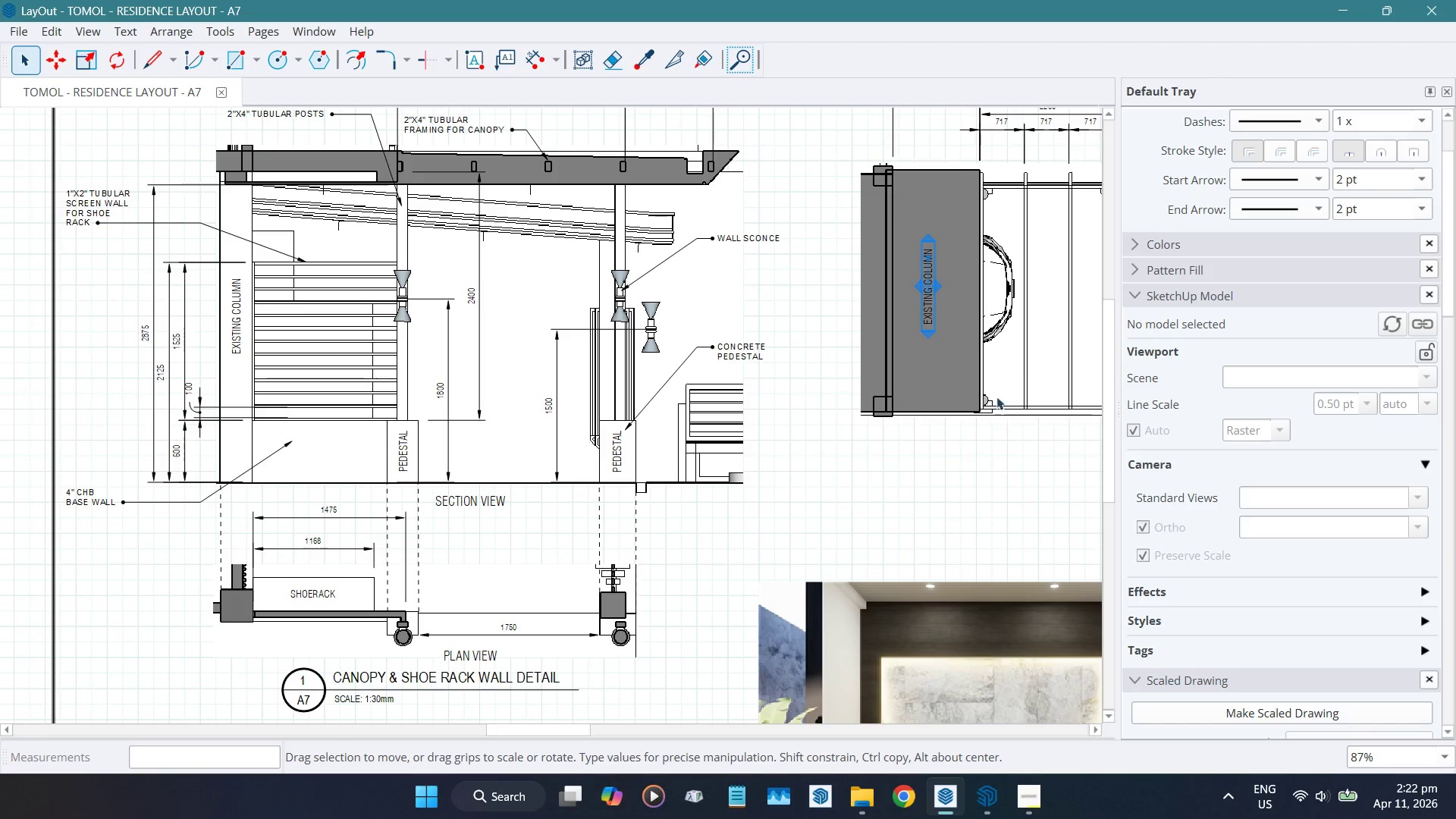 
scroll: coordinate [983, 309], scroll_direction: up, amount: 5.0
 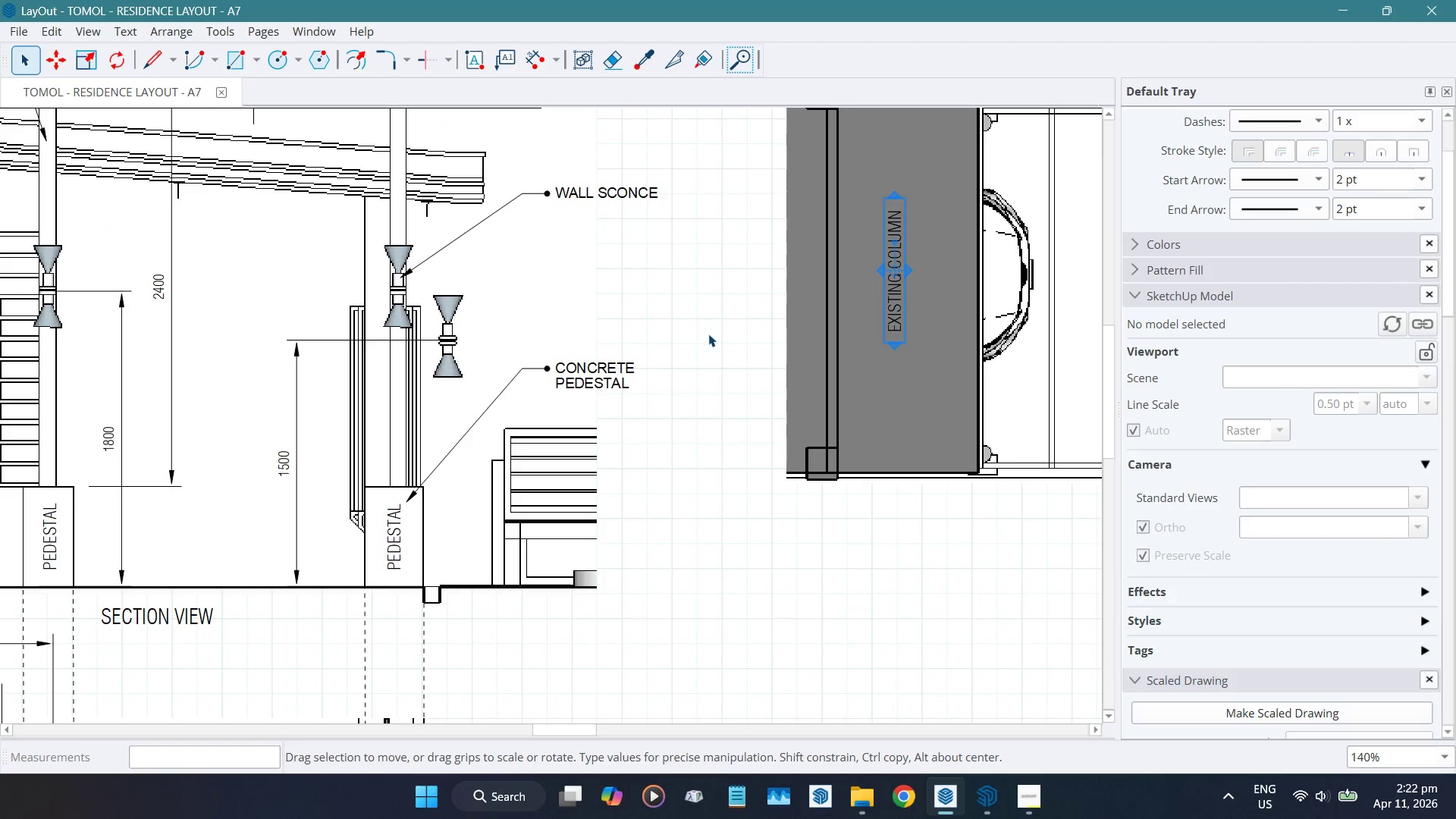 
key(Numpad0)
 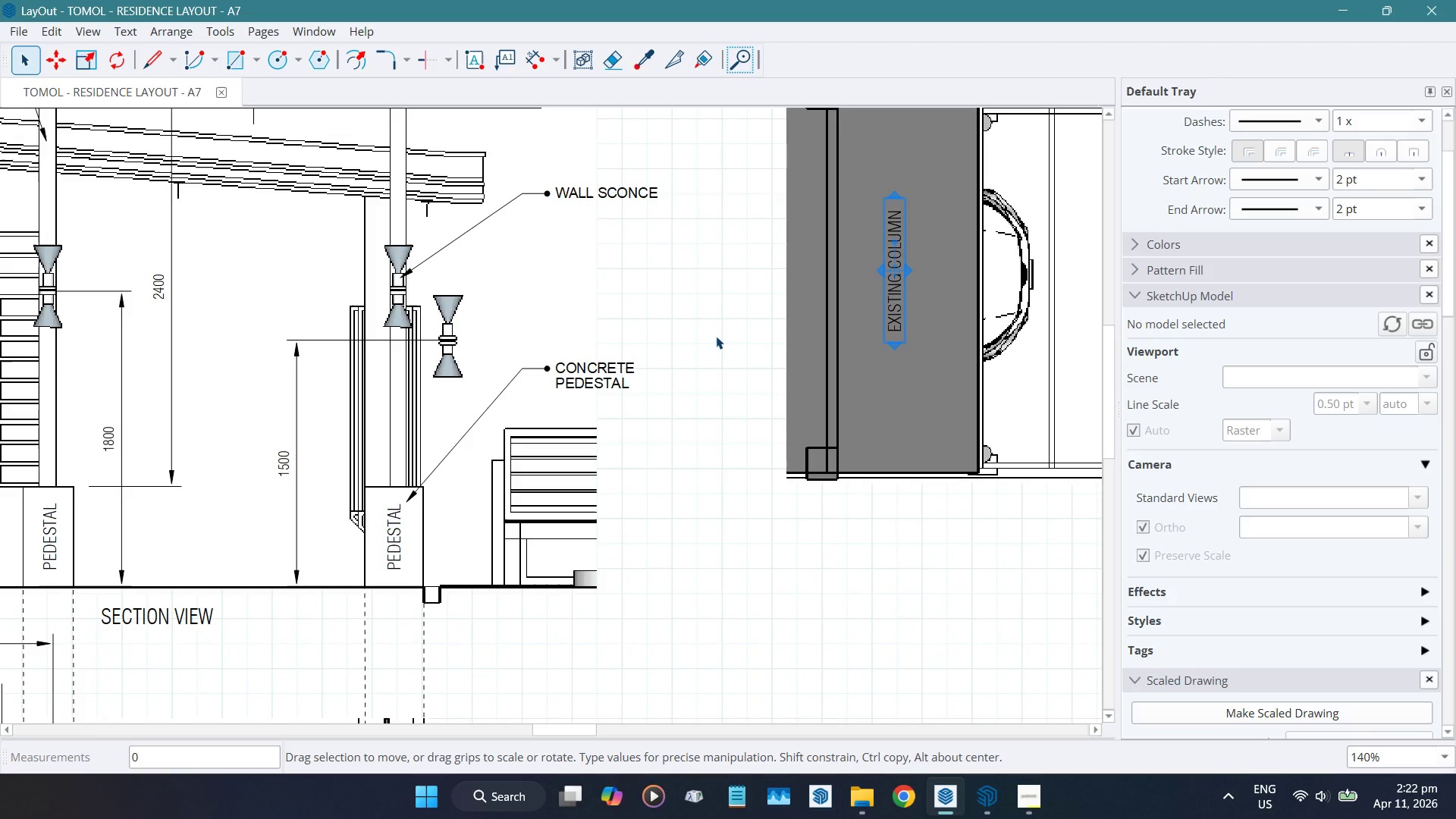 
key(ArrowRight)
 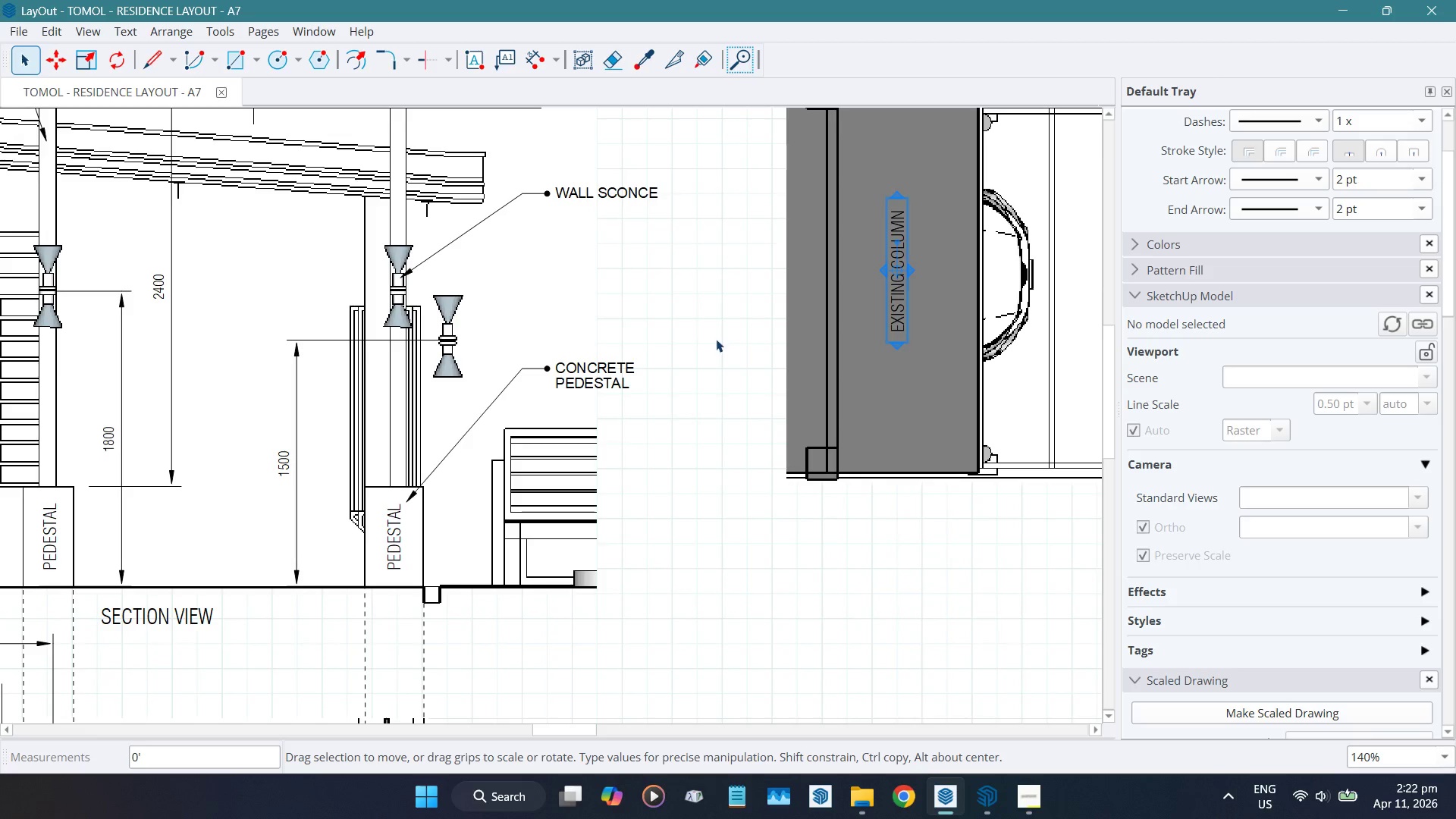 
key(ArrowRight)
 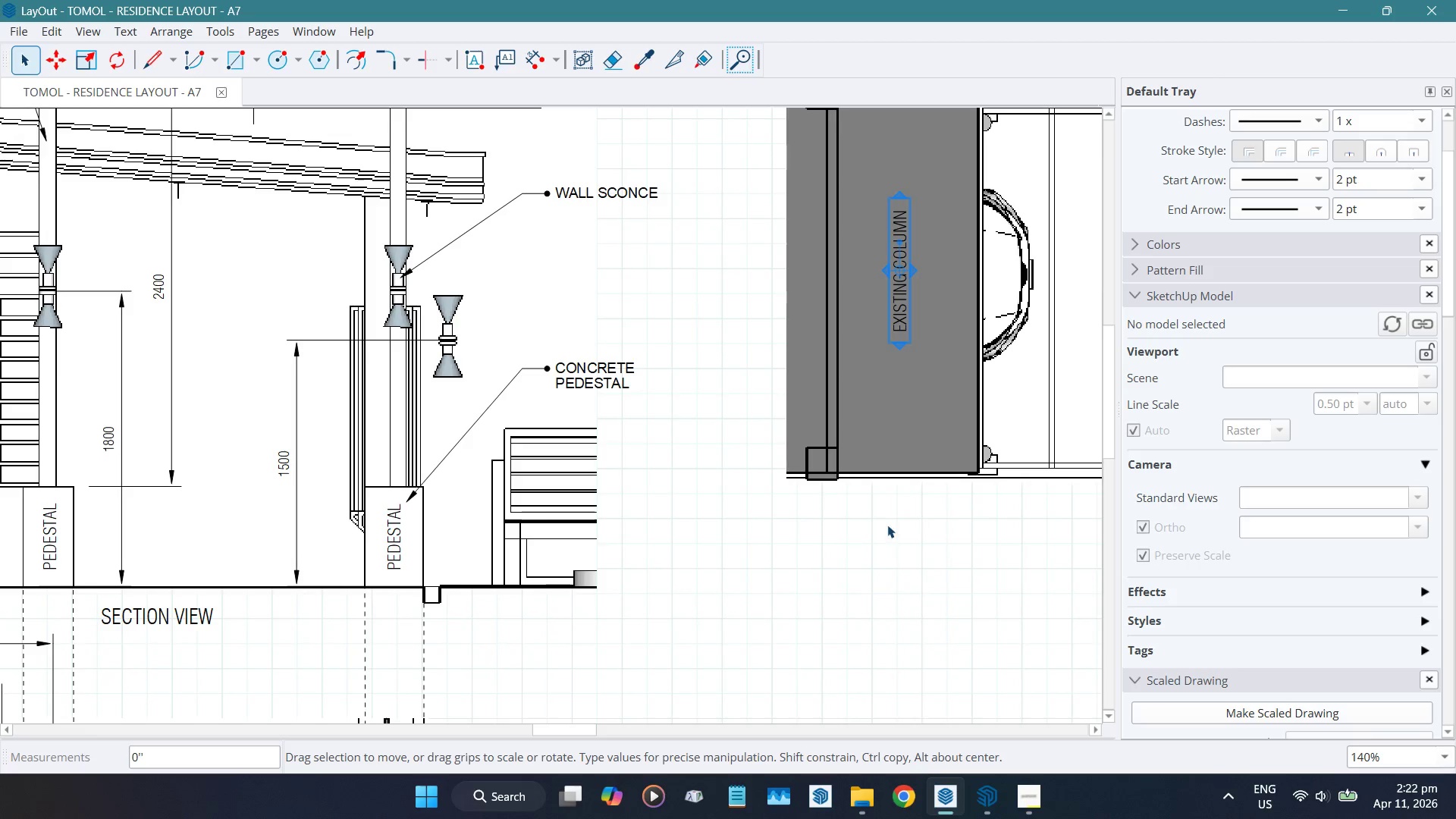 
key(ArrowRight)
 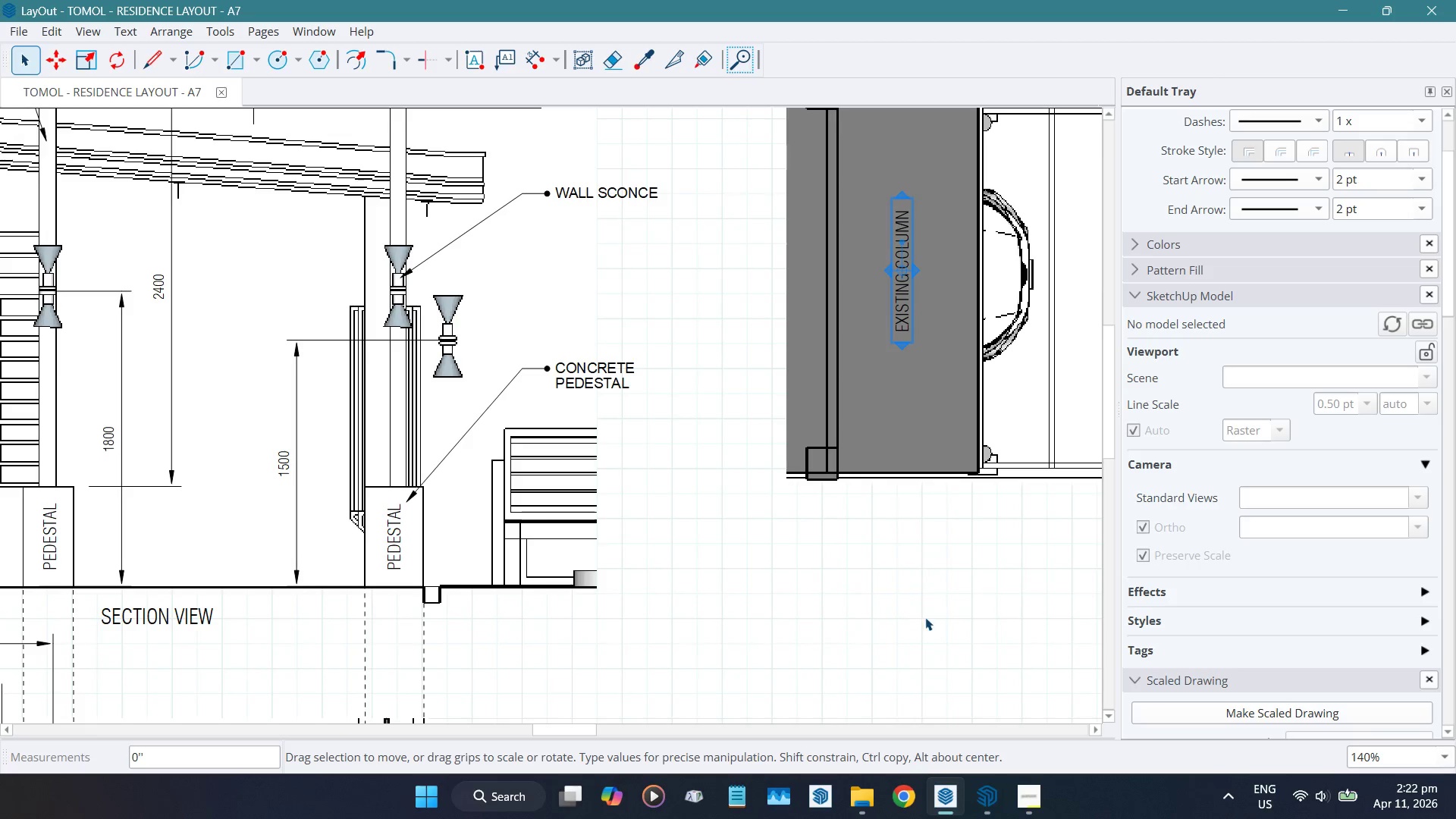 
key(ArrowRight)
 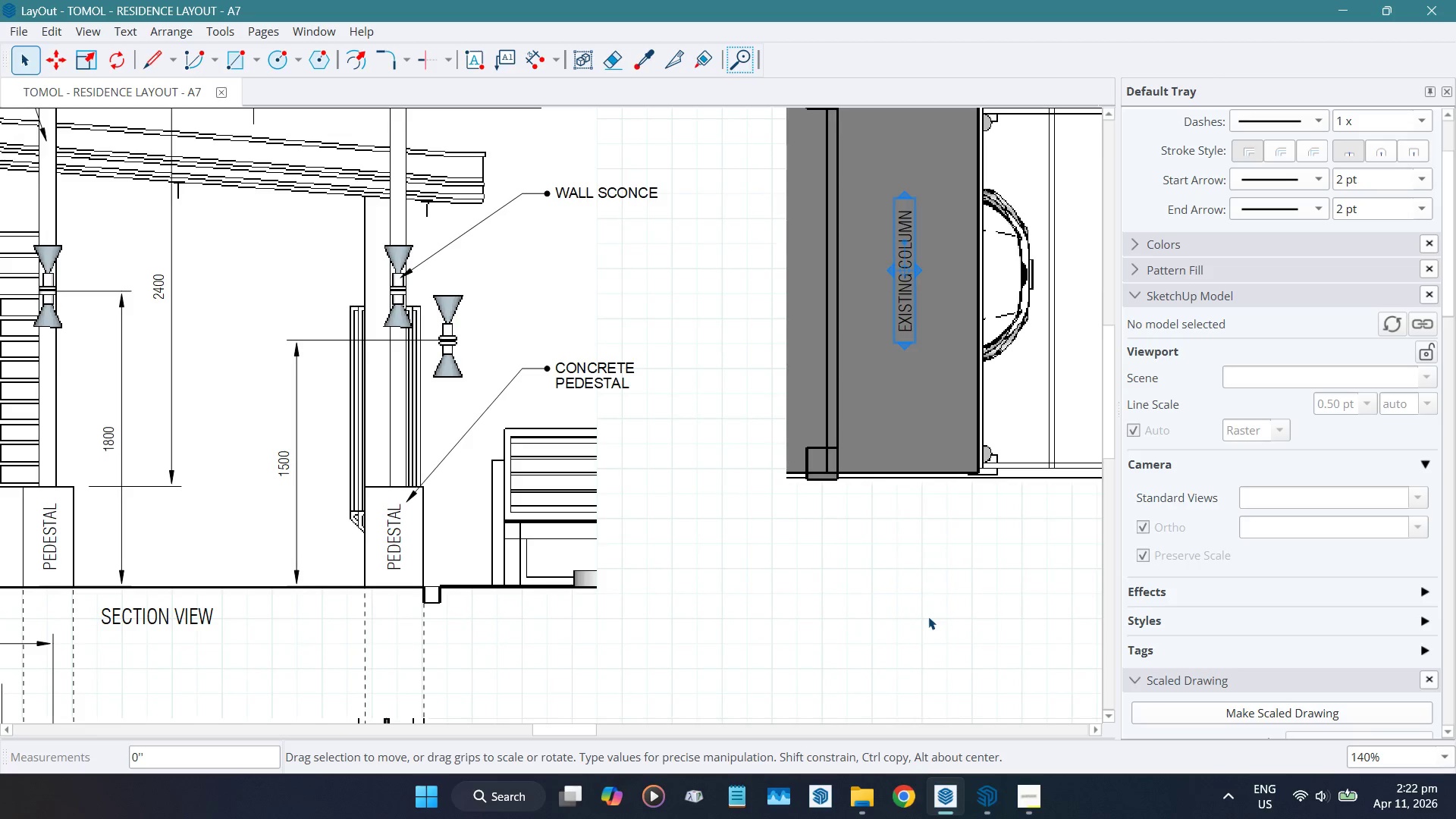 
key(ArrowRight)
 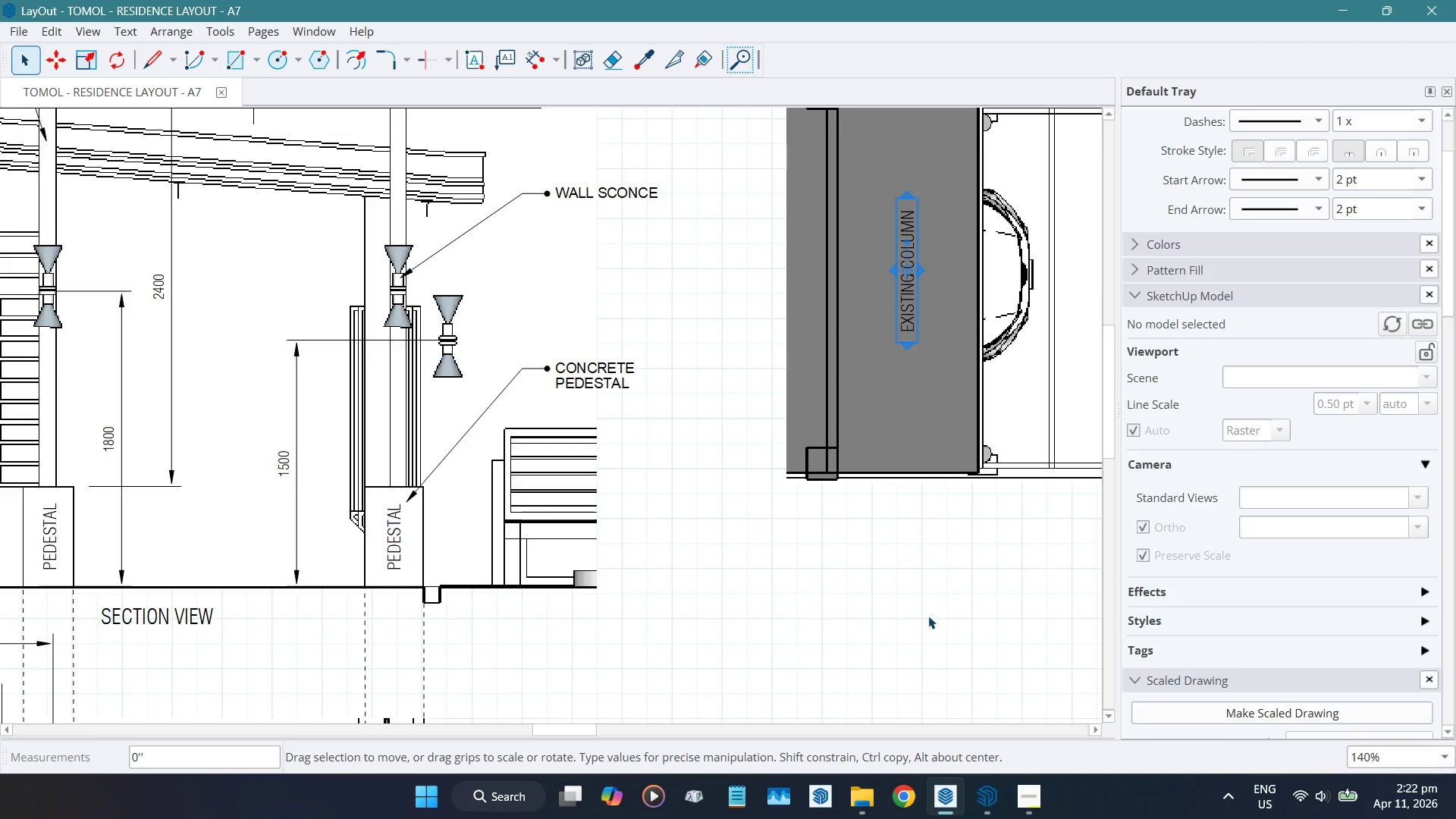 
key(ArrowRight)
 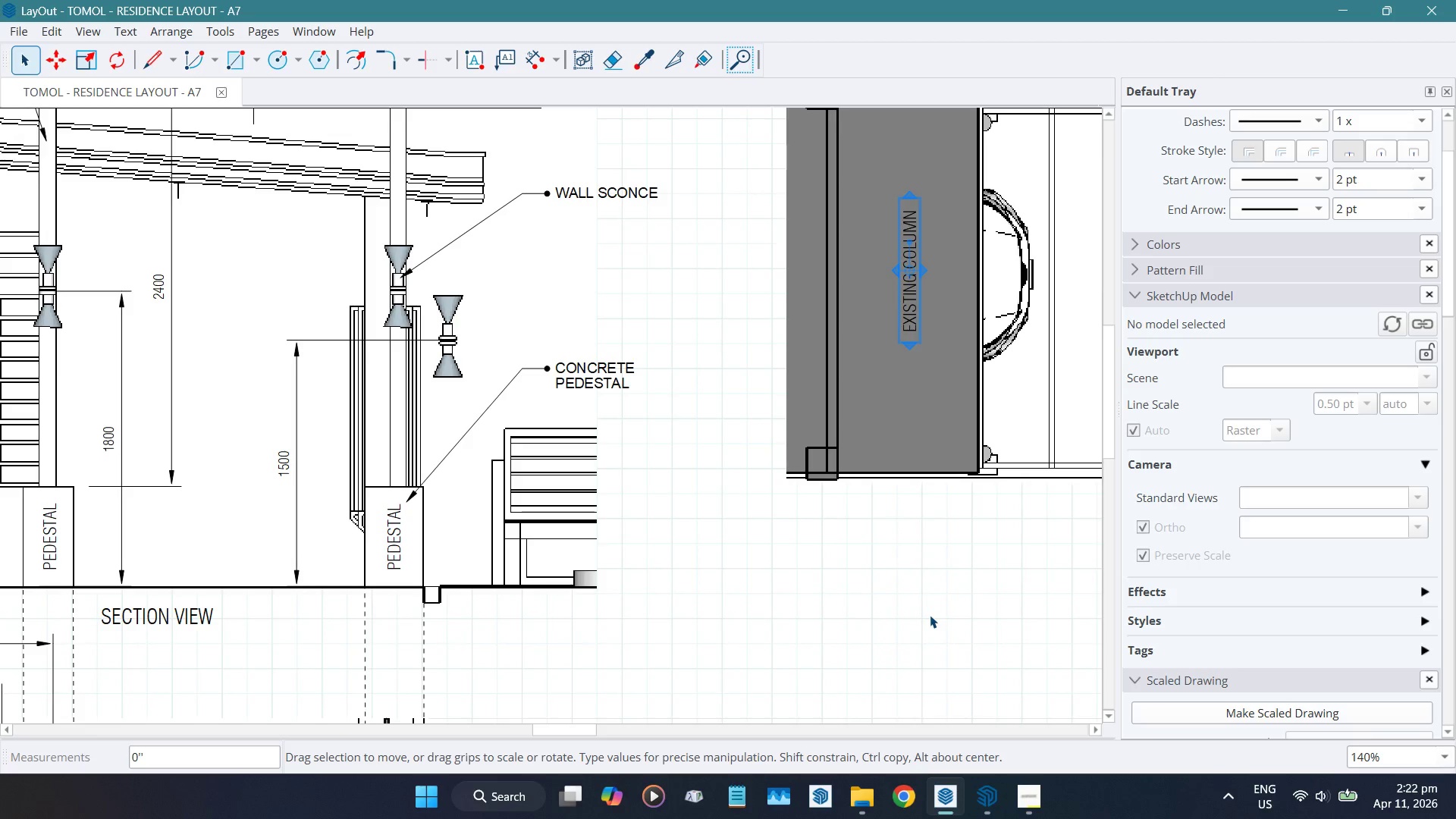 
key(ArrowLeft)
 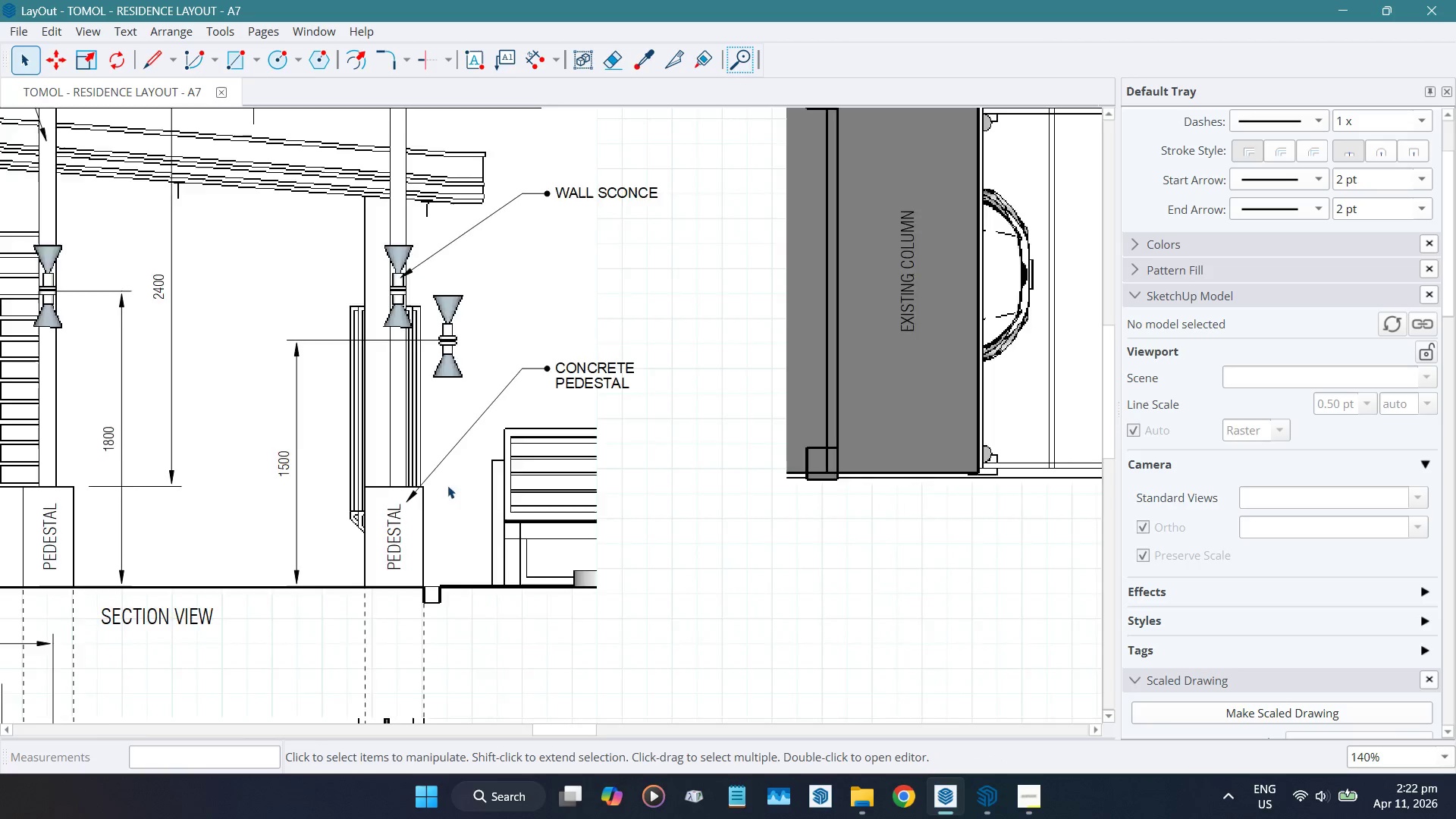 
scroll: coordinate [343, 493], scroll_direction: down, amount: 5.0
 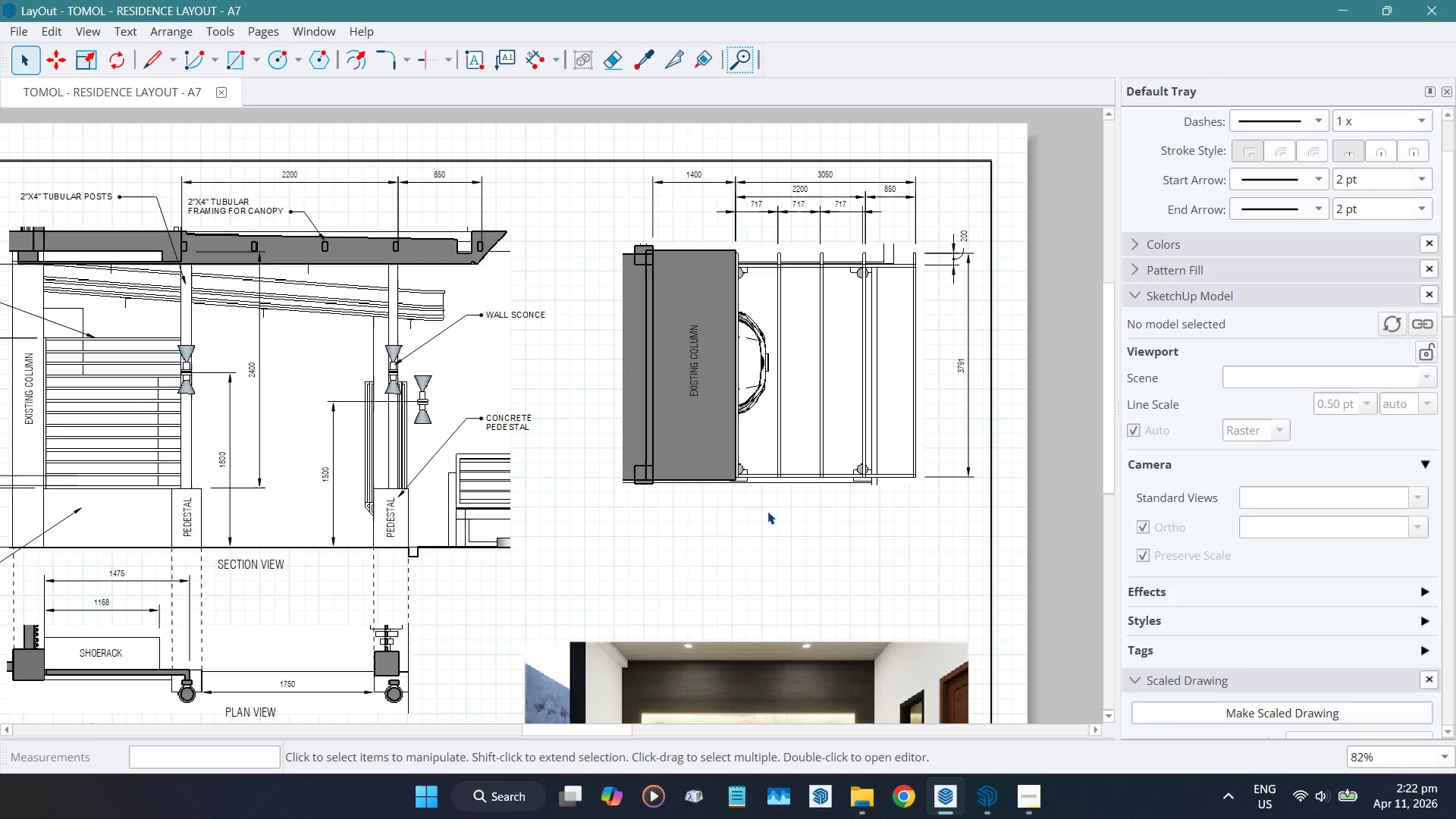 
scroll: coordinate [762, 548], scroll_direction: up, amount: 4.0
 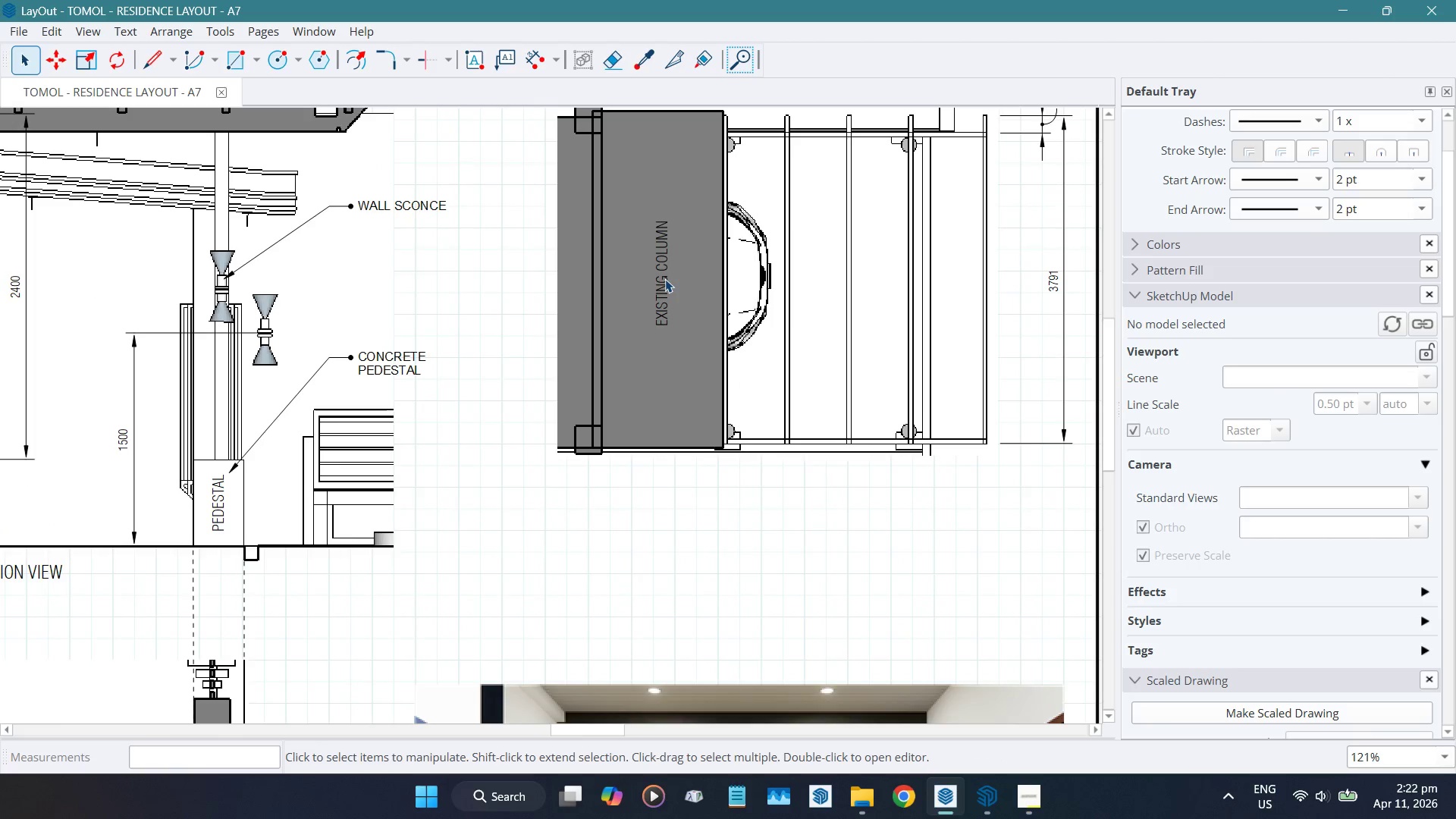 
double_click([665, 280])
 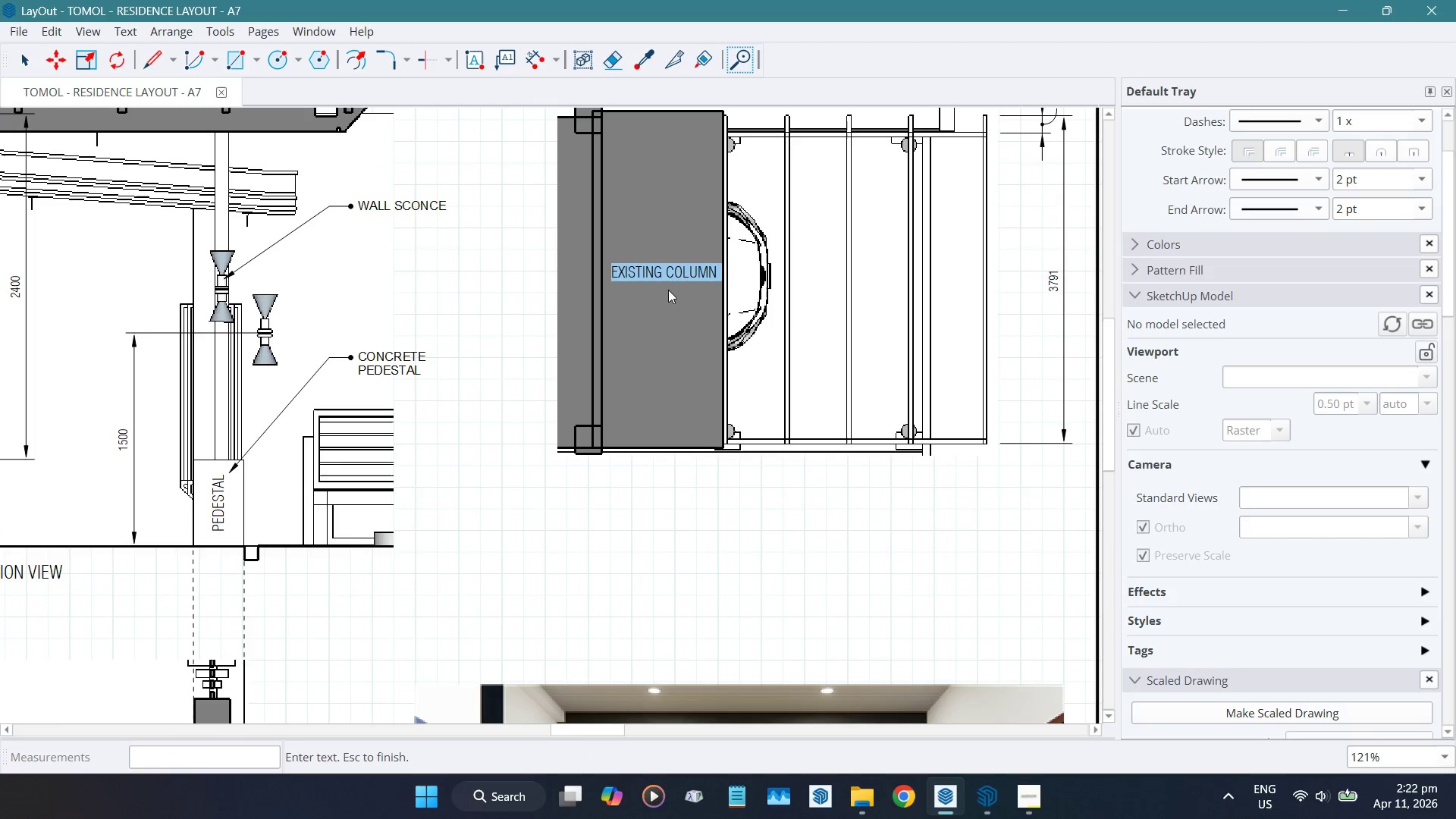 
key(ArrowRight)
 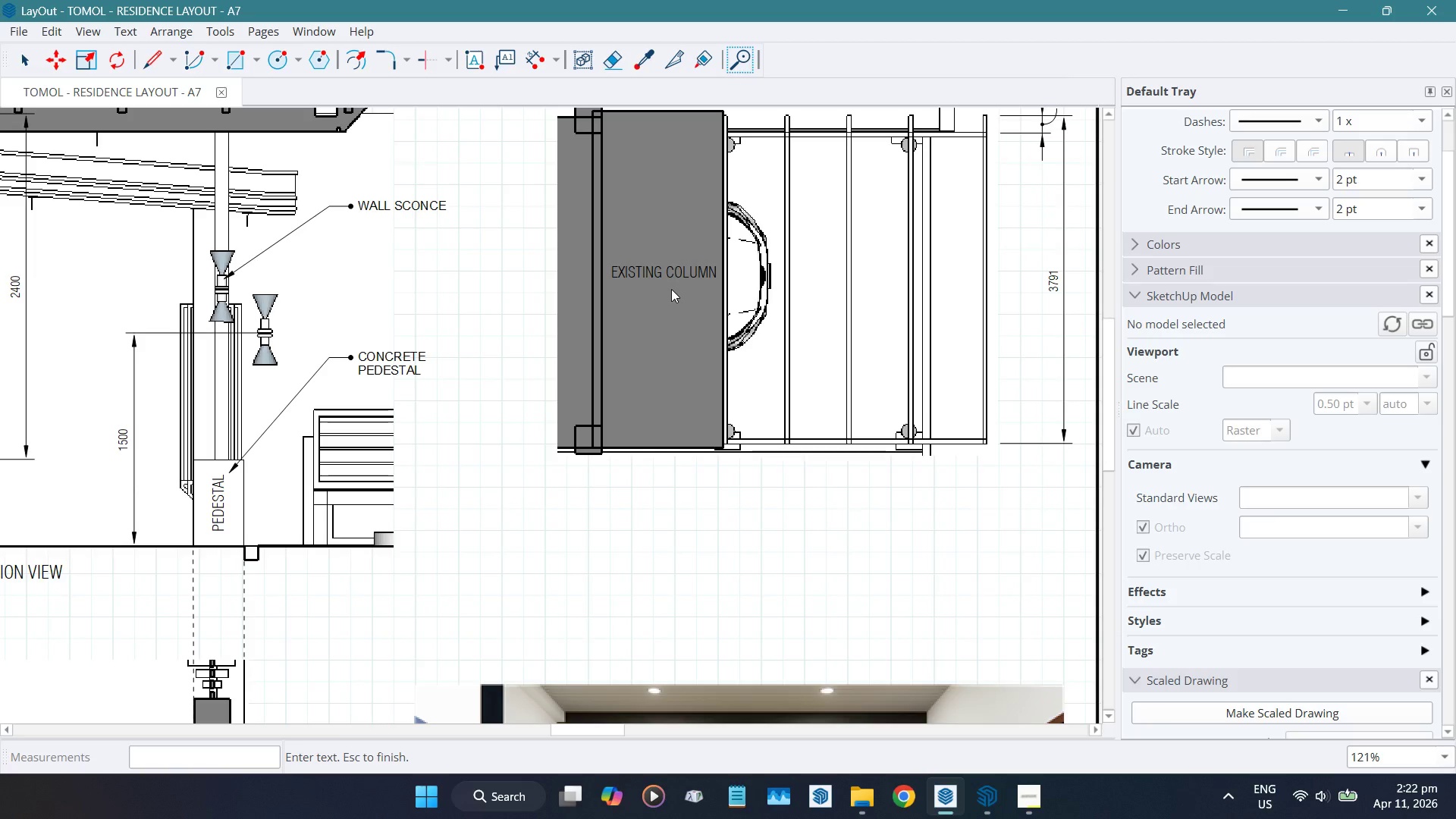 
key(Backspace)
key(Backspace)
key(Backspace)
key(Backspace)
key(Backspace)
key(Backspace)
type(2nd floor)
 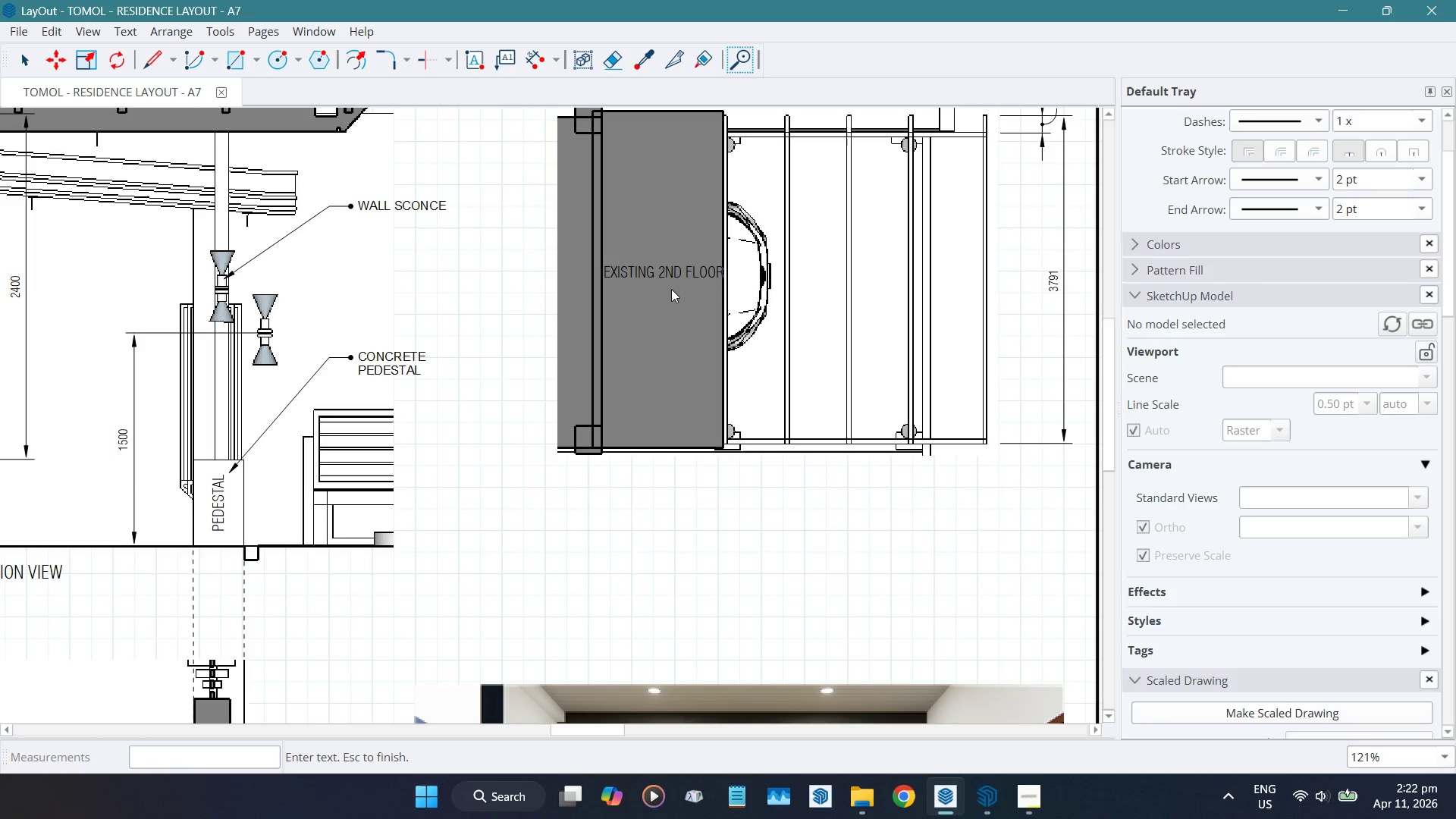 
key(Enter)
 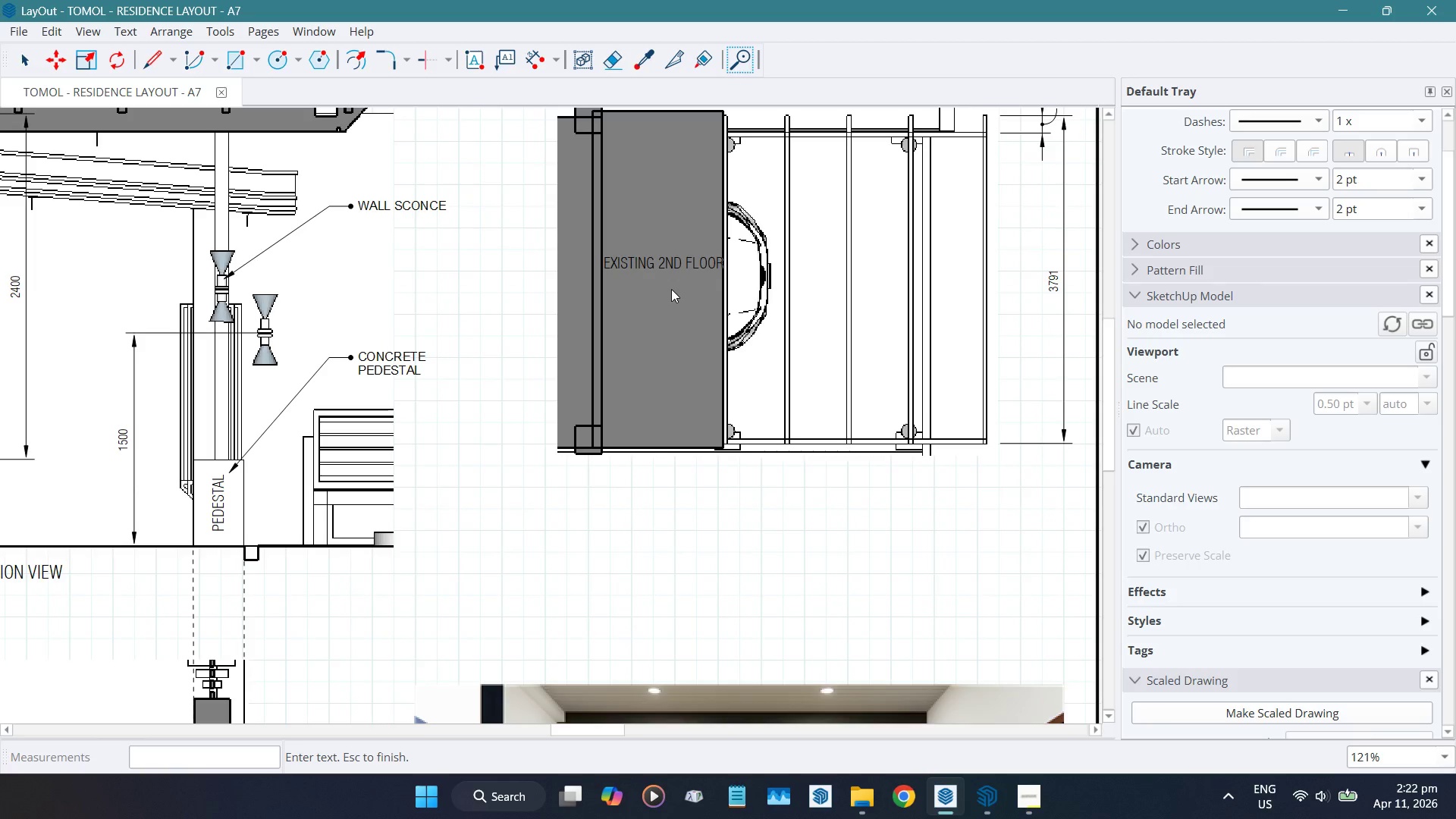 
type(ceiling/flooring)
 